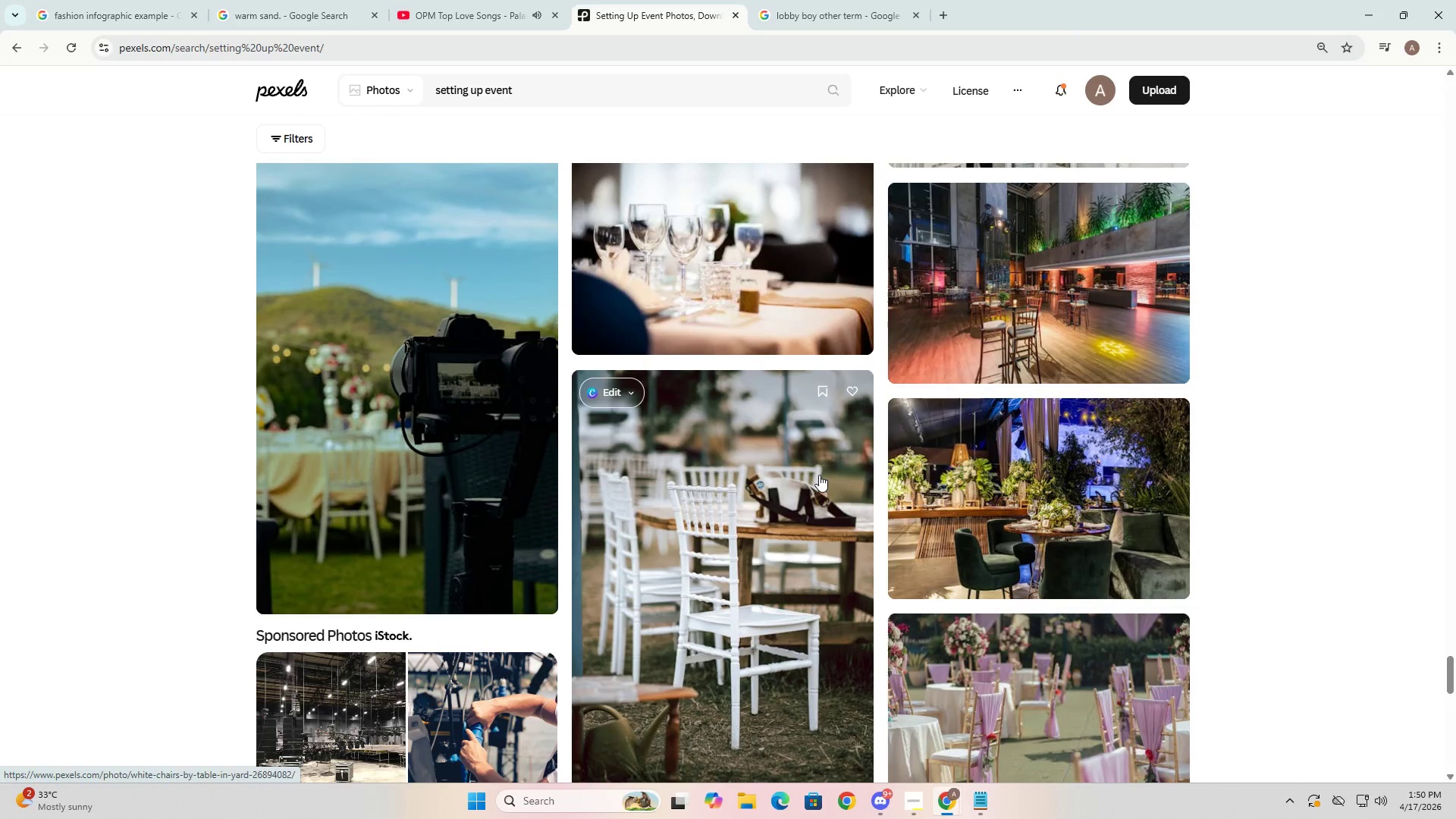 
scroll: coordinate [755, 529], scroll_direction: down, amount: 56.0
 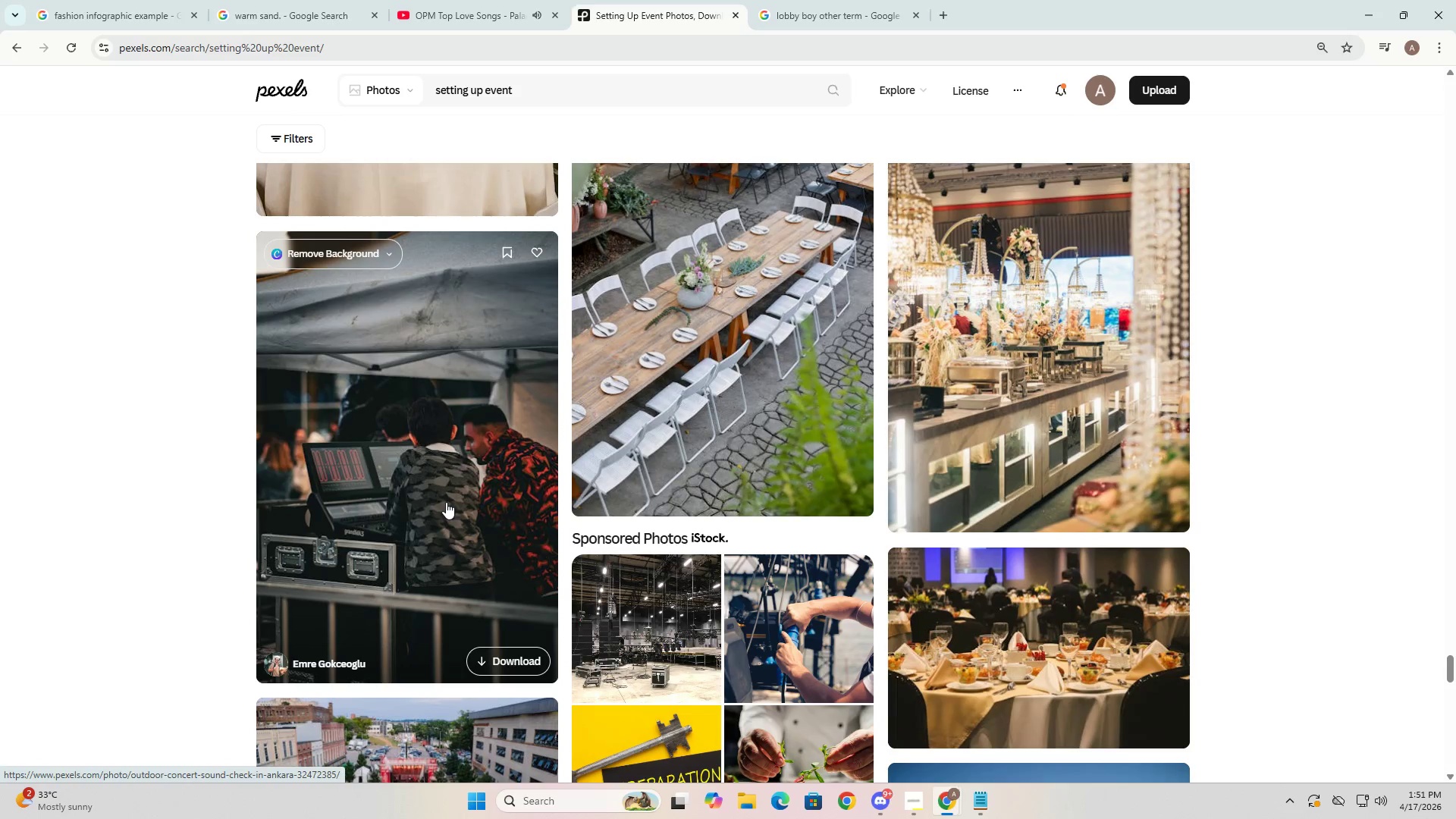 
left_click([446, 502])
 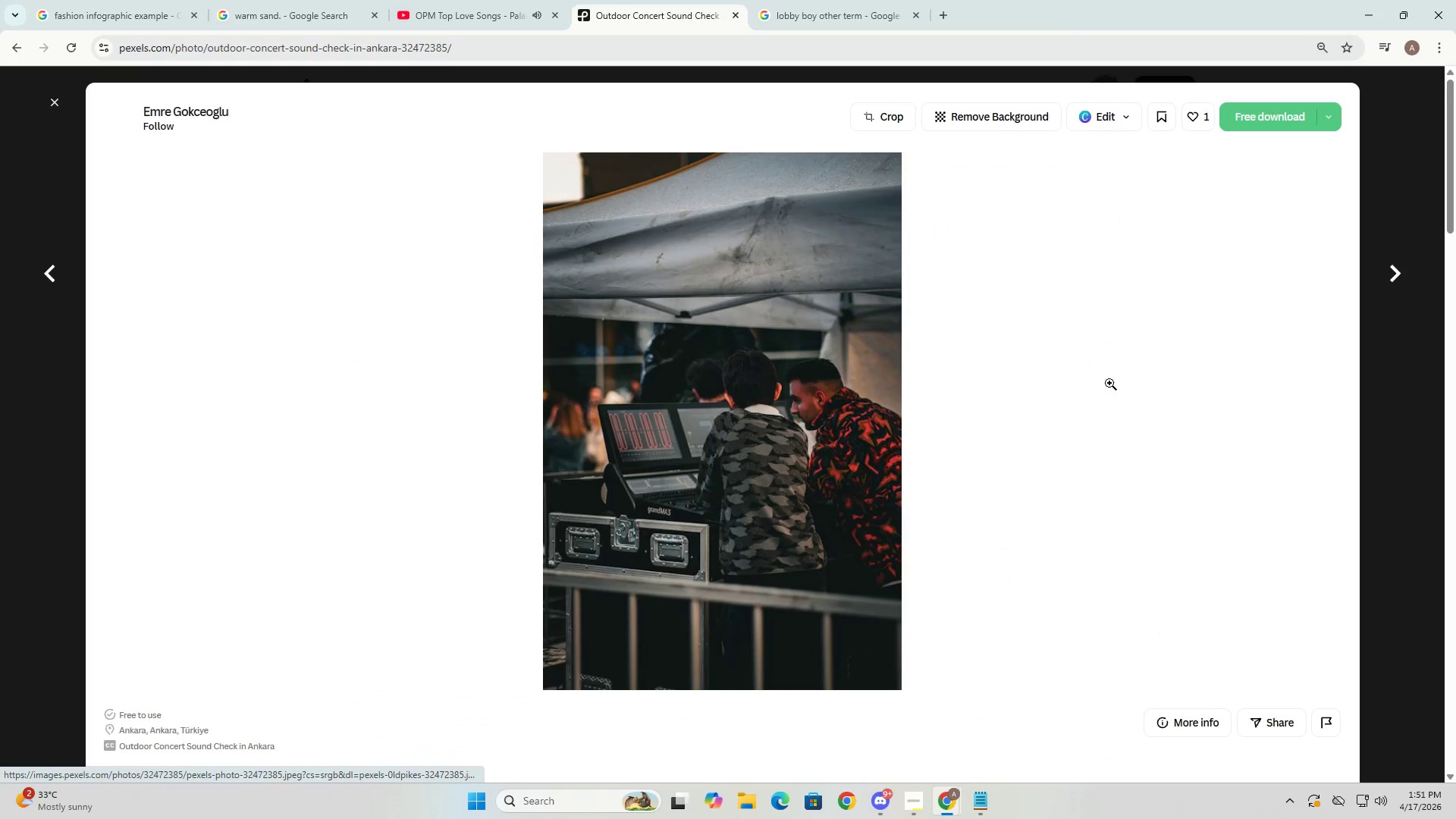 
right_click([774, 422])
 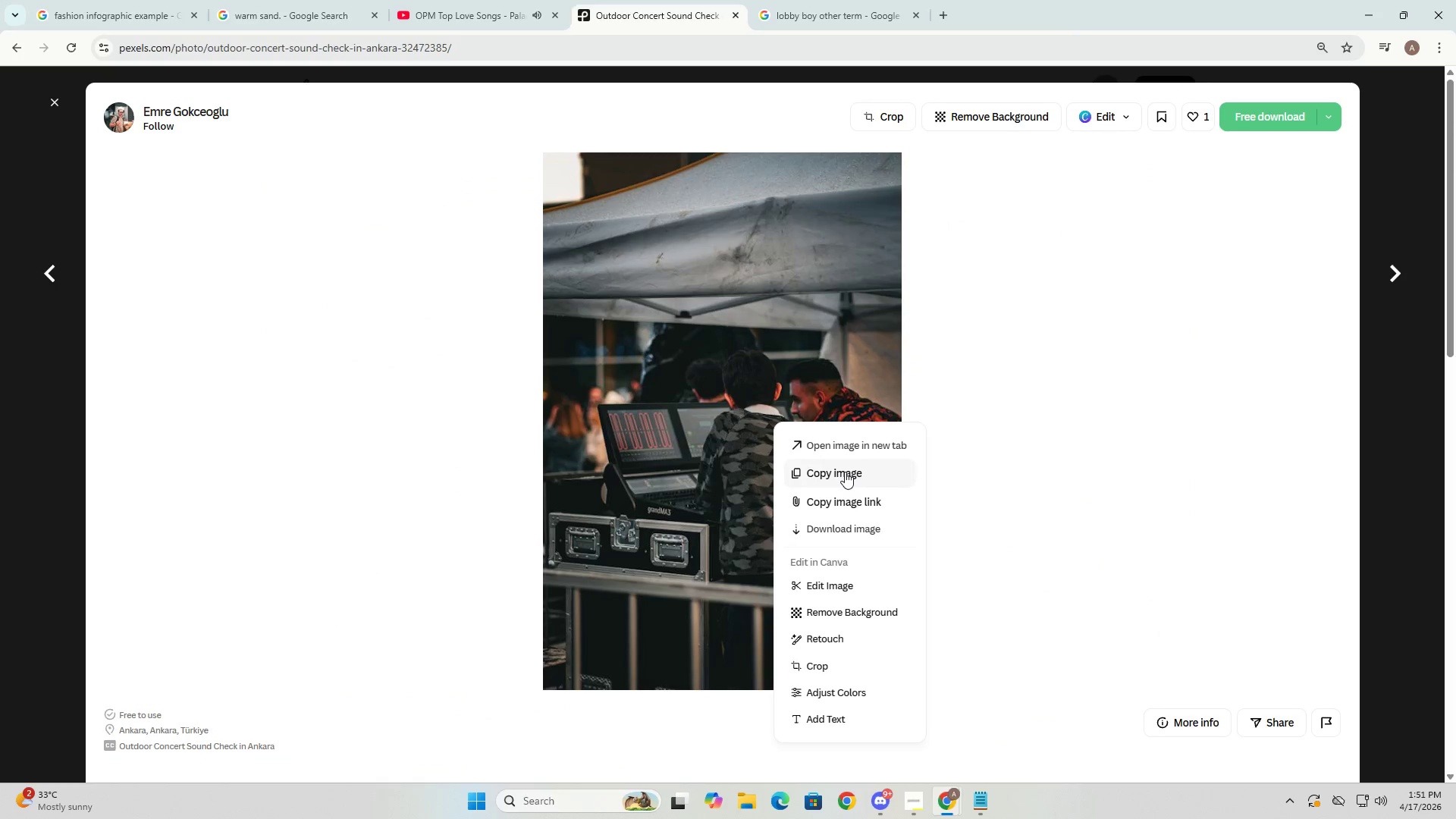 
left_click([846, 472])
 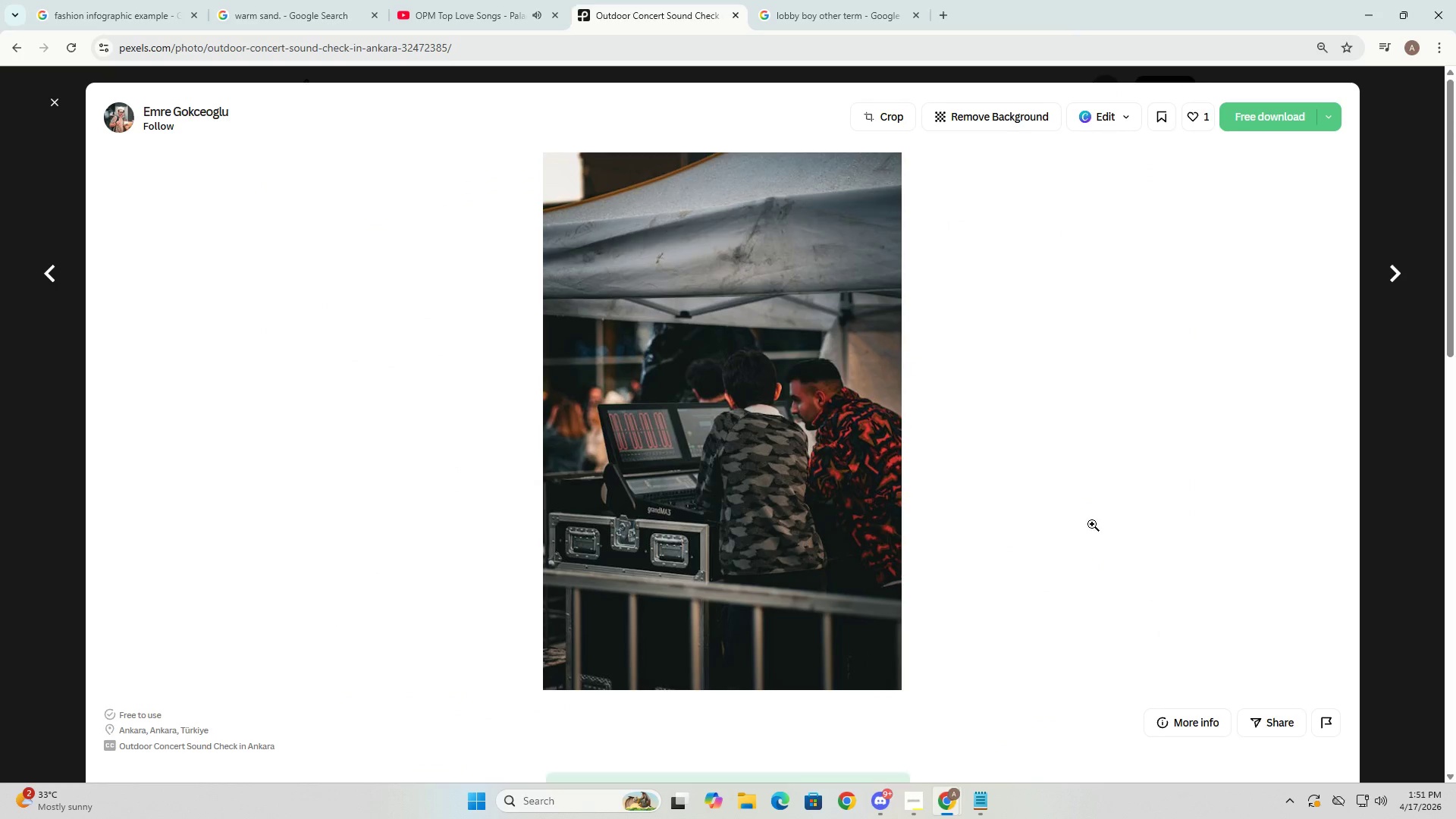 
key(Alt+AltLeft)
 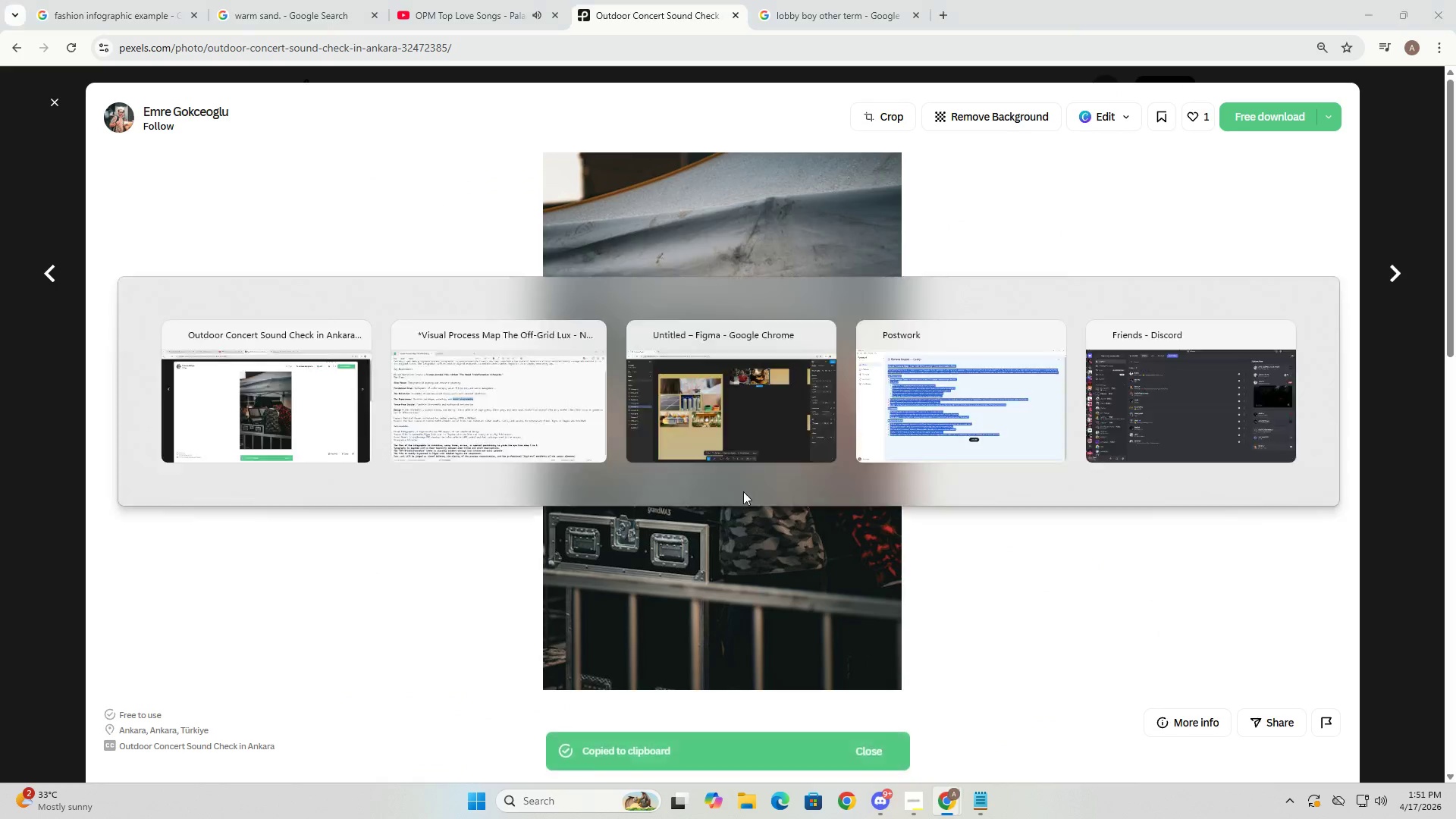 
key(Alt+Tab)
 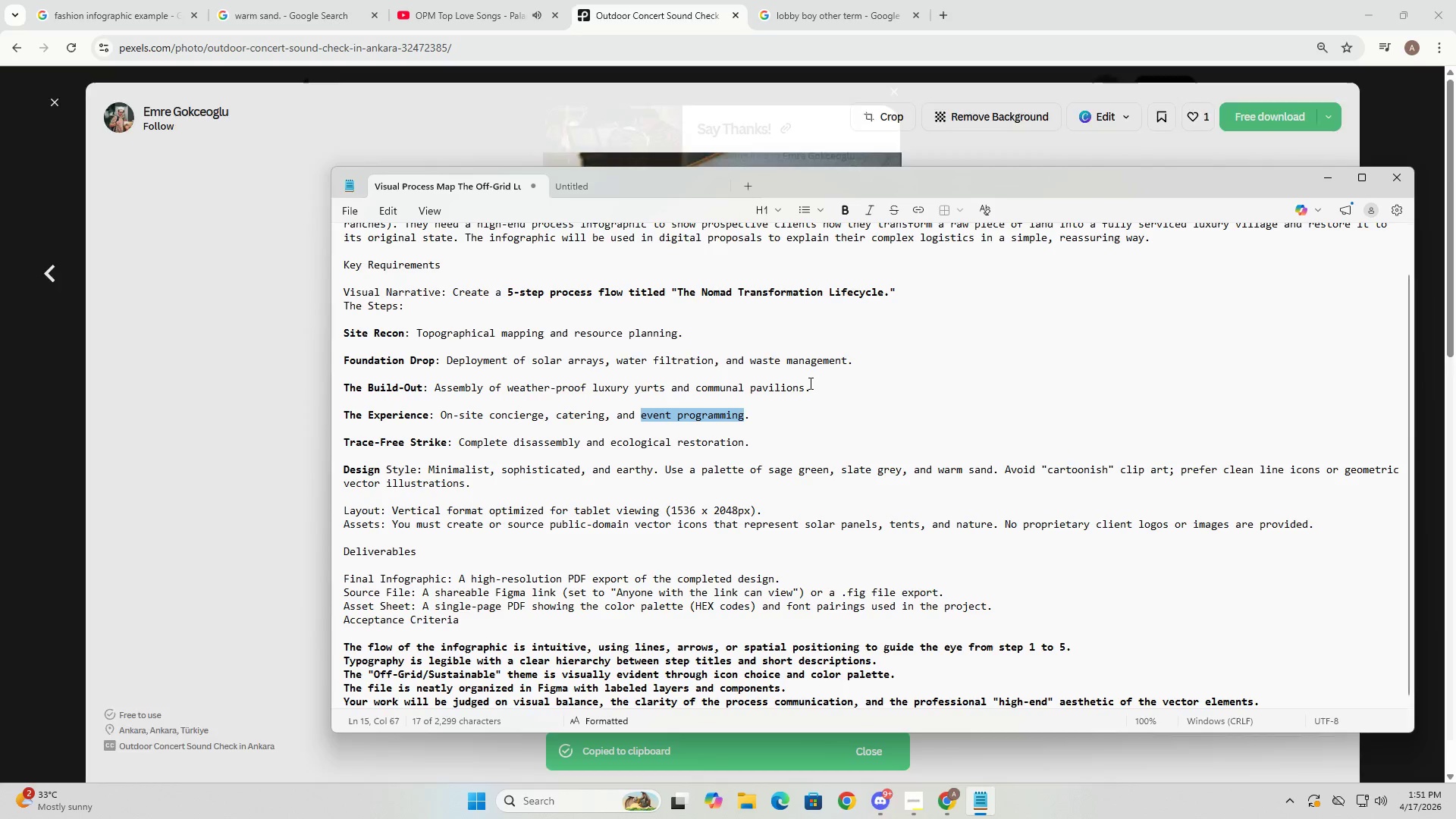 
key(Alt+Tab)
 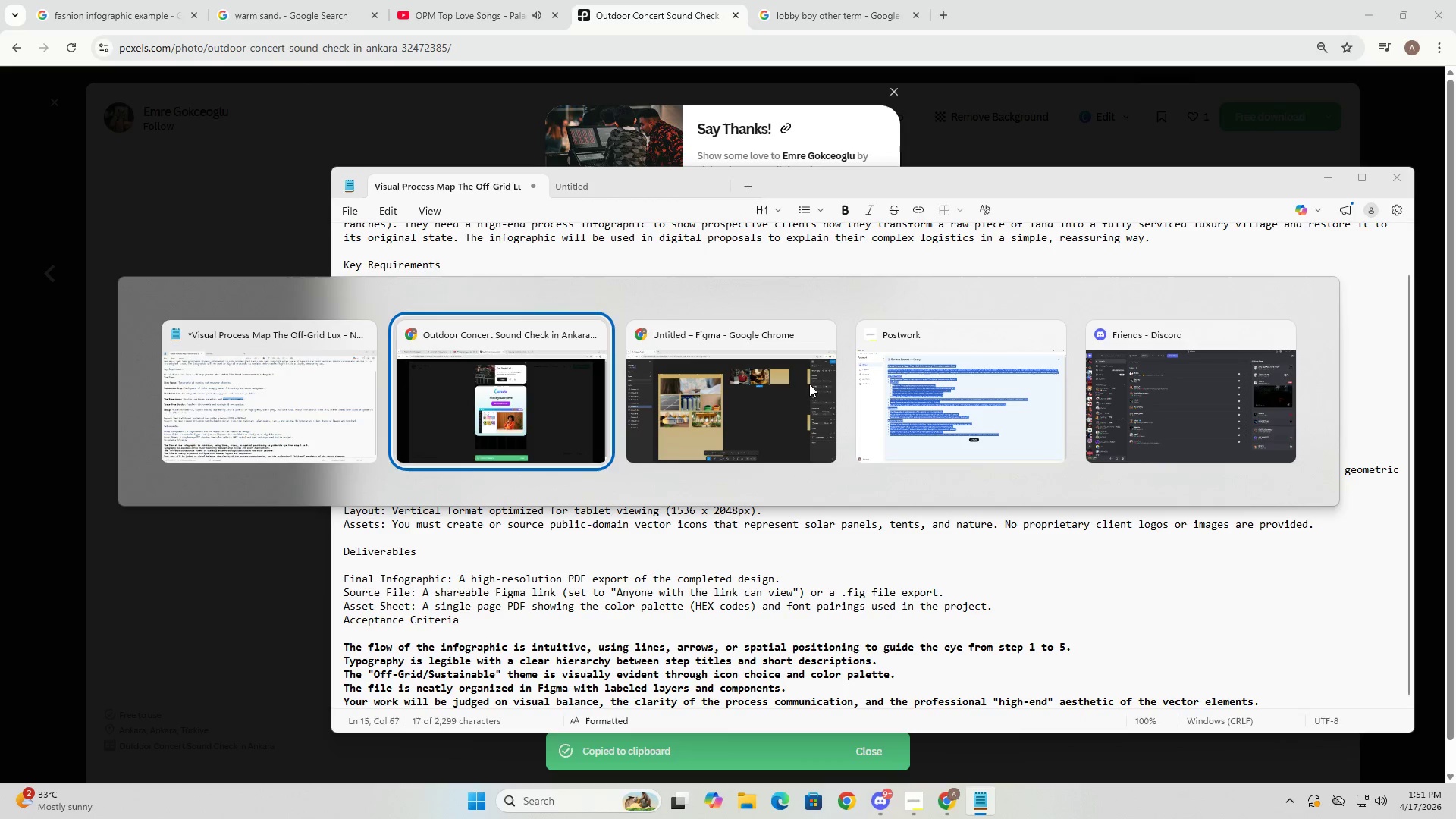 
key(Alt+Tab)
 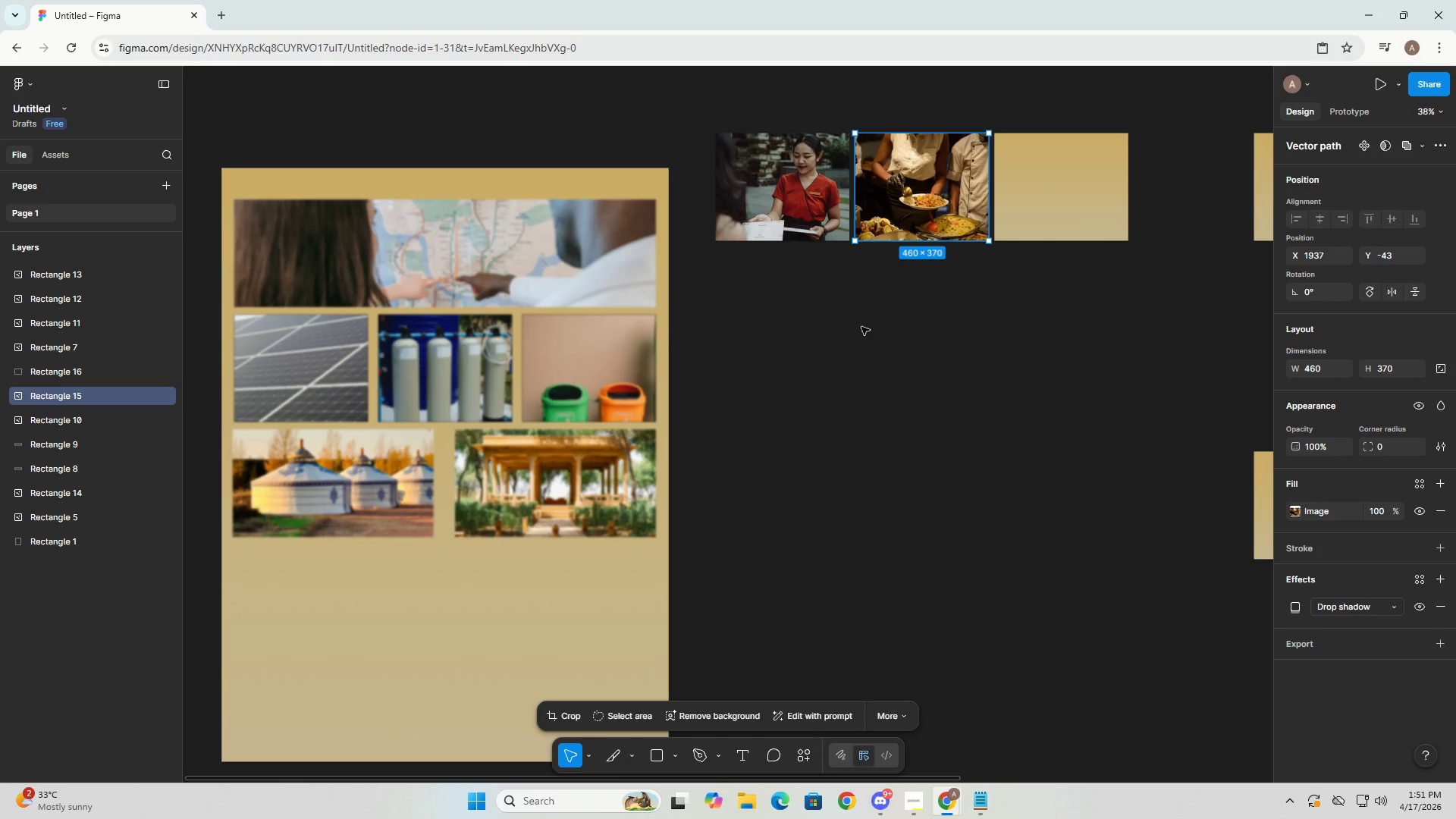 
left_click([1025, 204])
 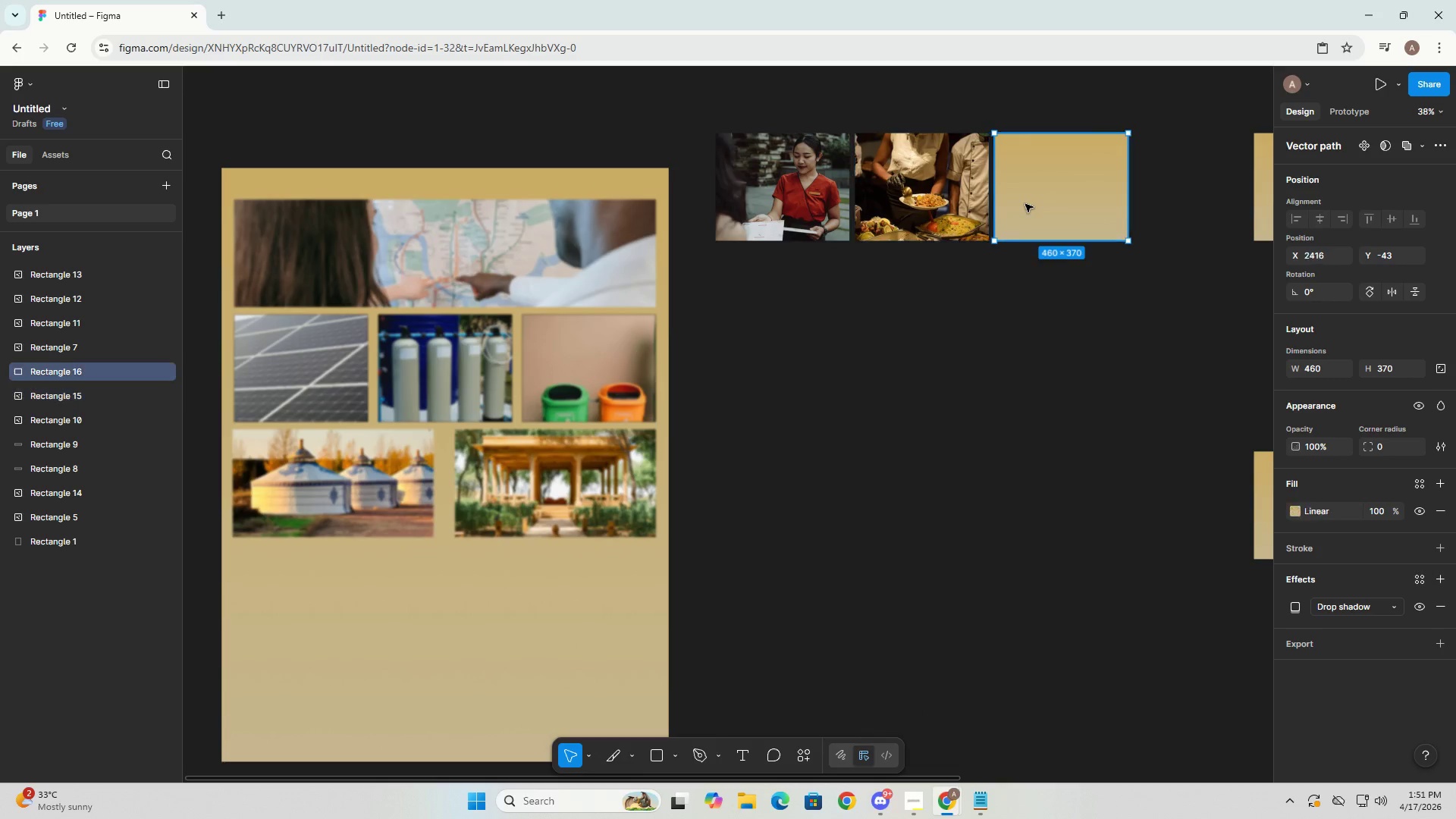 
key(Control+ControlLeft)
 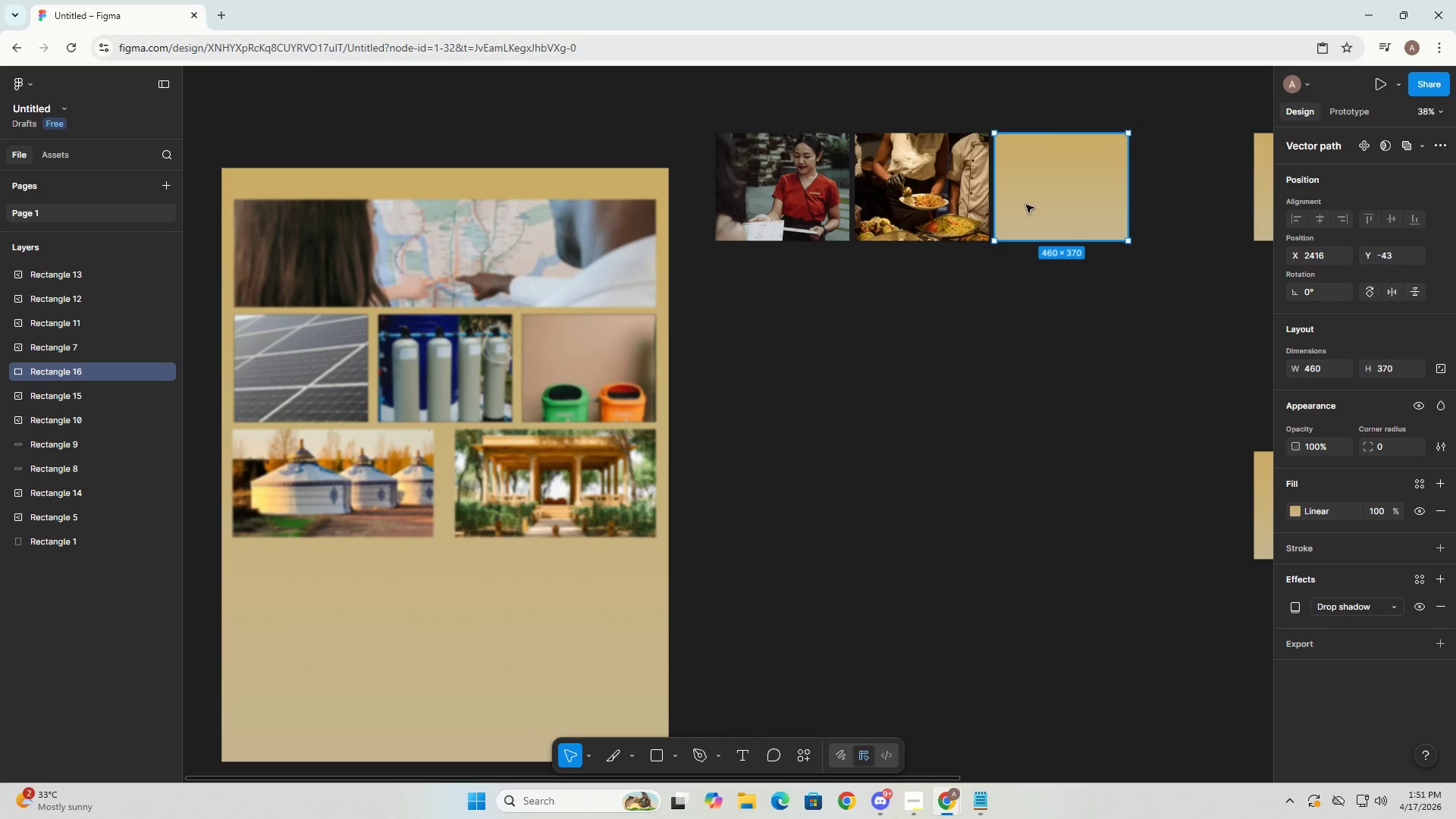 
key(Control+V)
 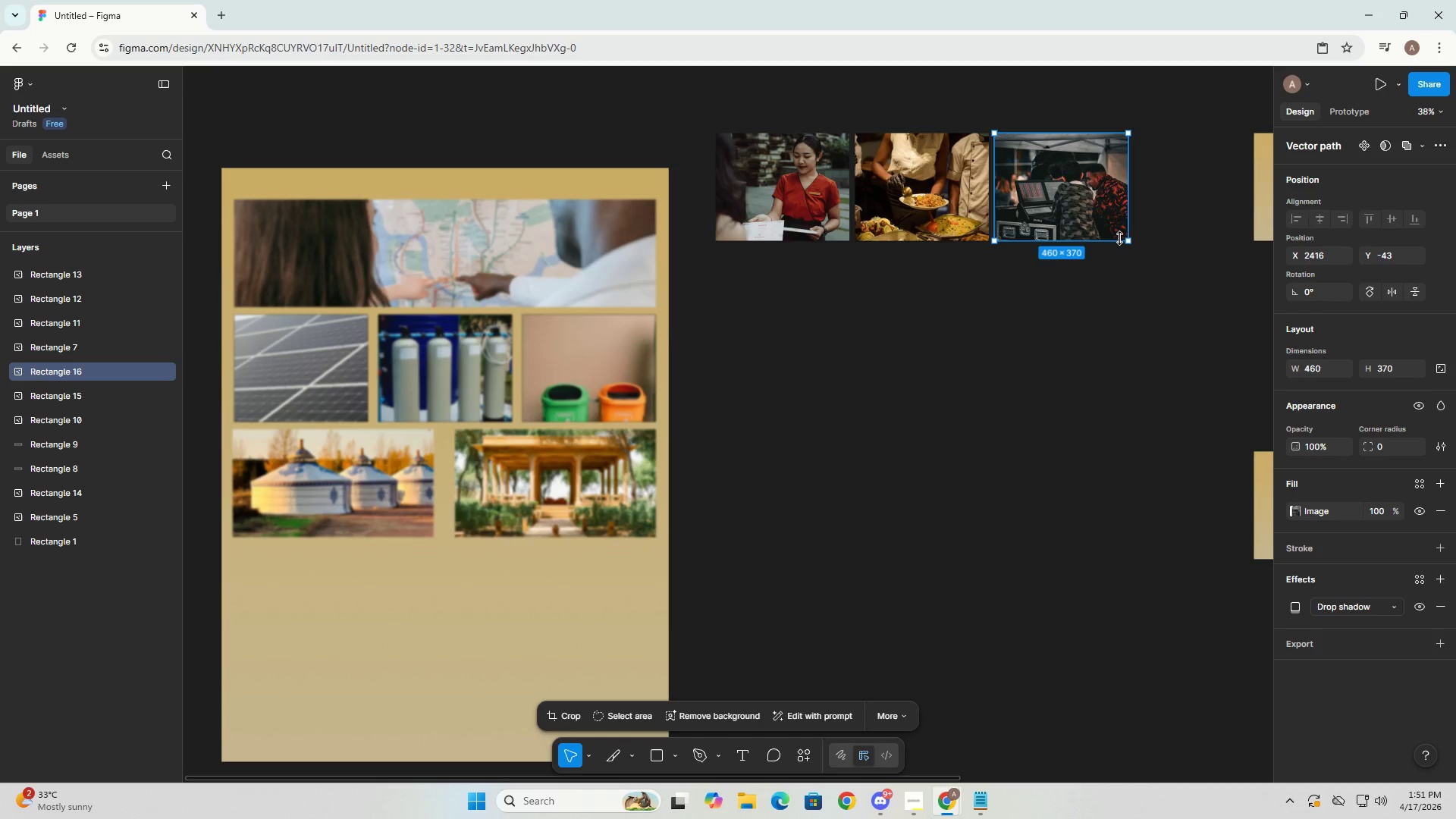 
left_click_drag(start_coordinate=[1153, 302], to_coordinate=[726, 114])
 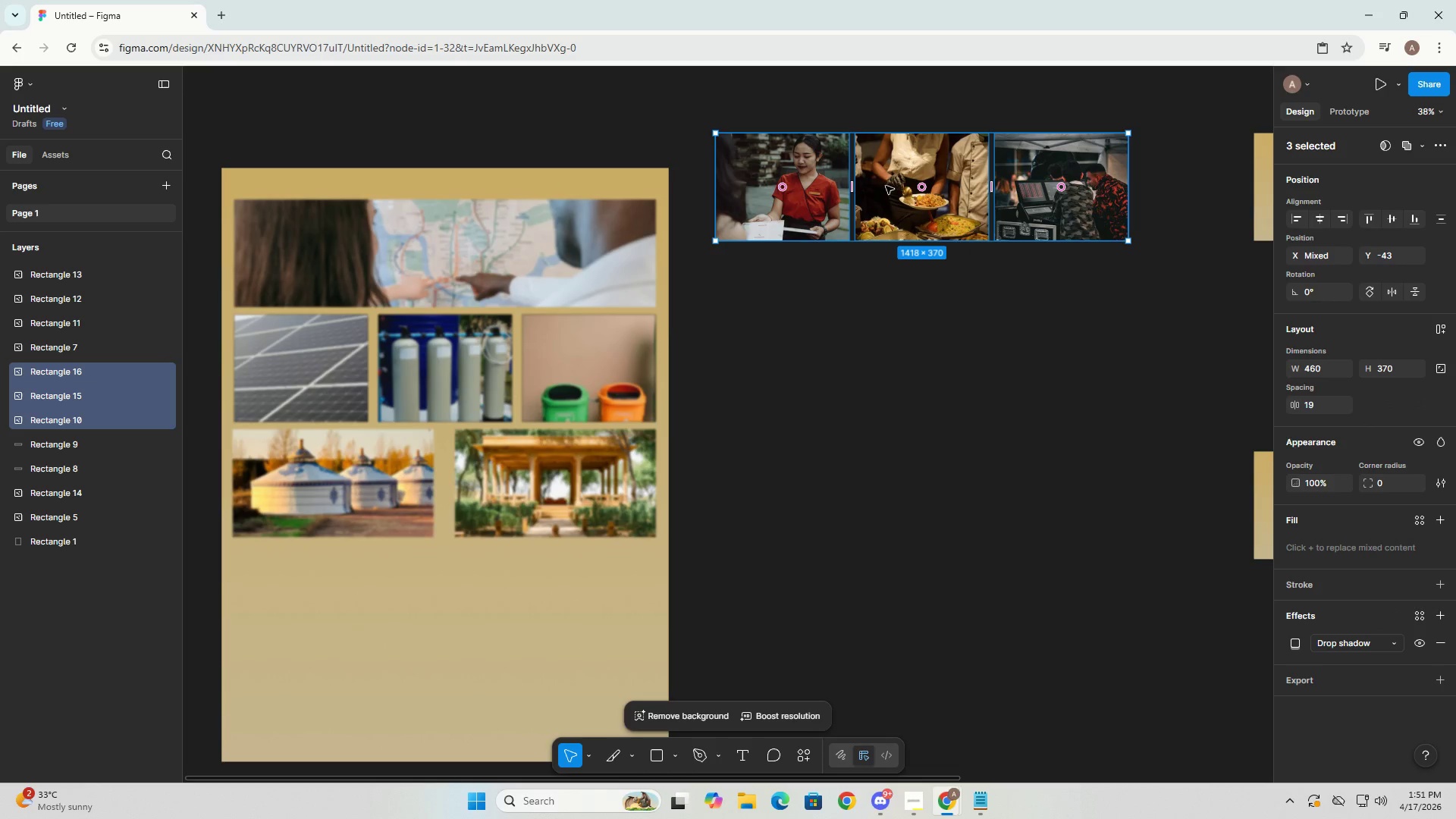 
left_click_drag(start_coordinate=[889, 185], to_coordinate=[407, 598])
 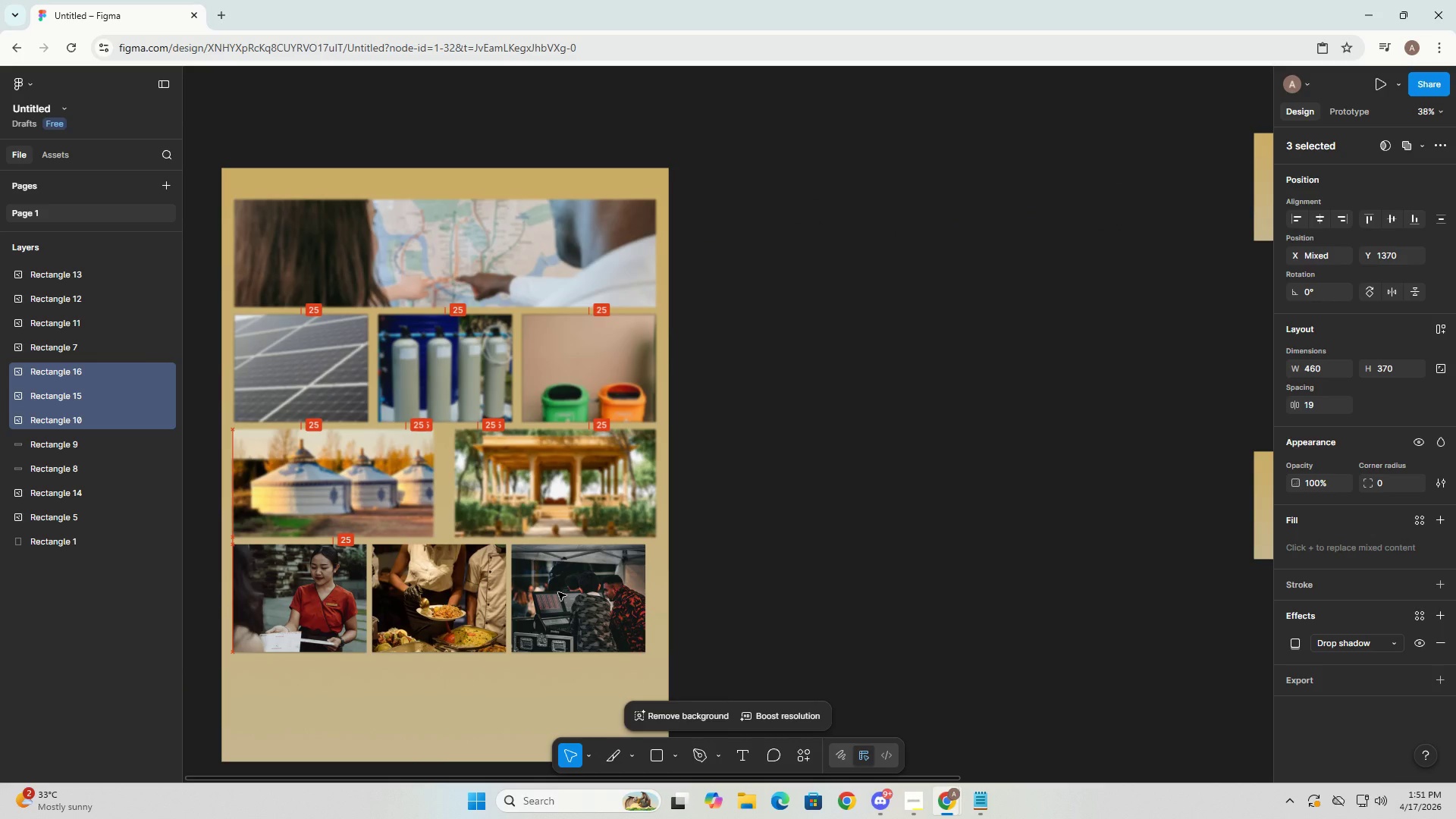 
left_click([318, 593])
 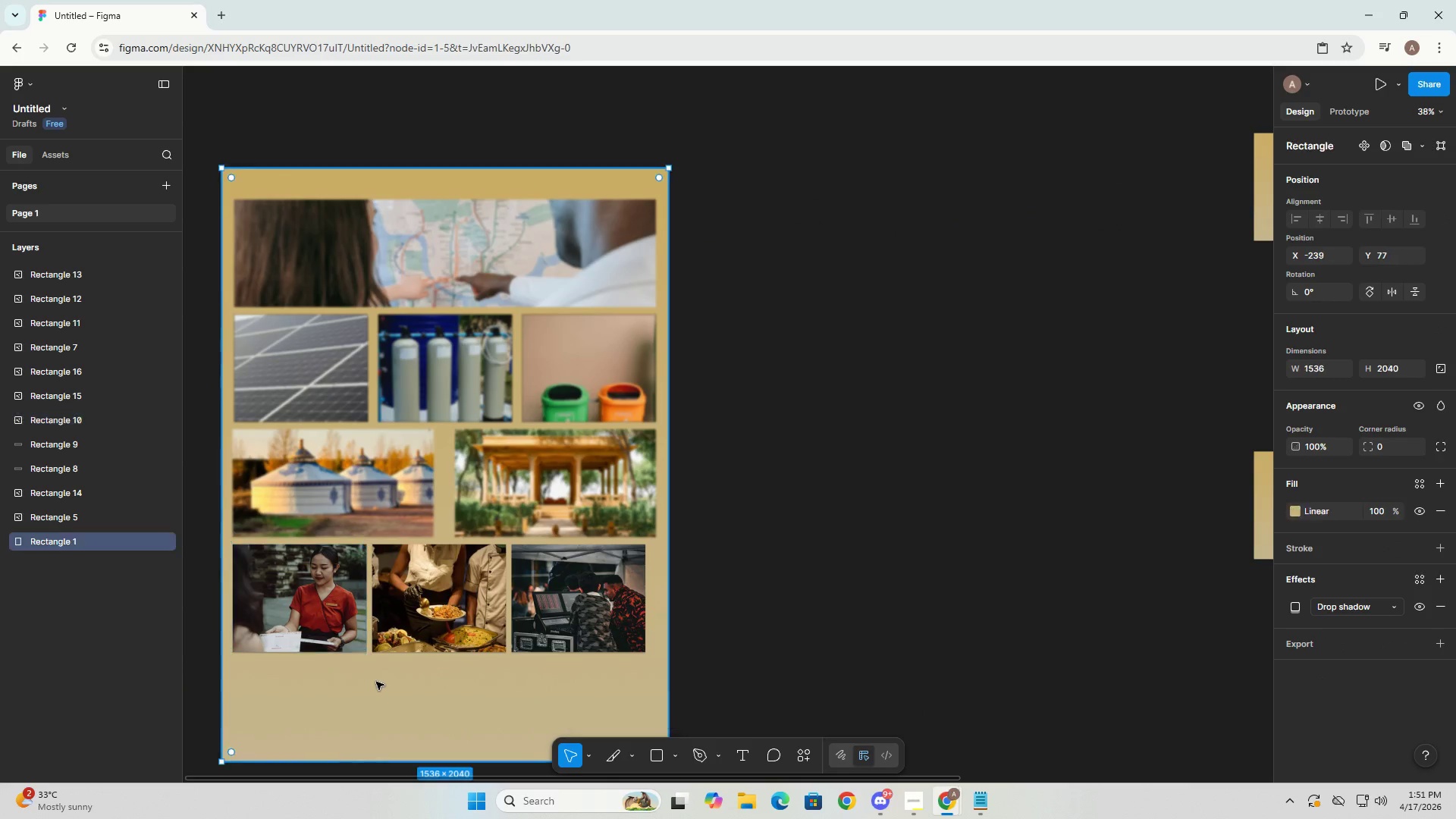 
double_click([582, 605])
 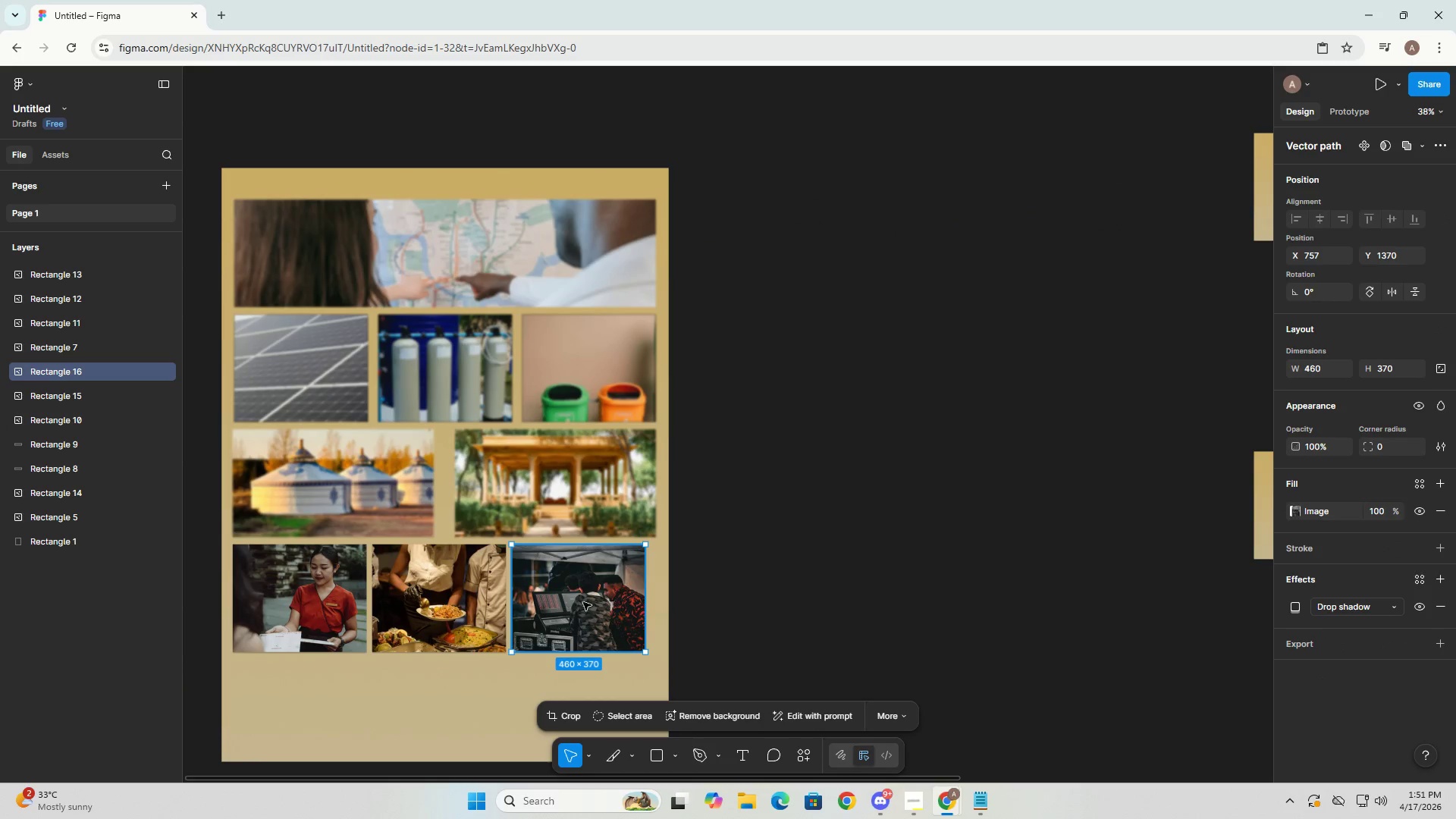 
left_click_drag(start_coordinate=[582, 595], to_coordinate=[591, 595])
 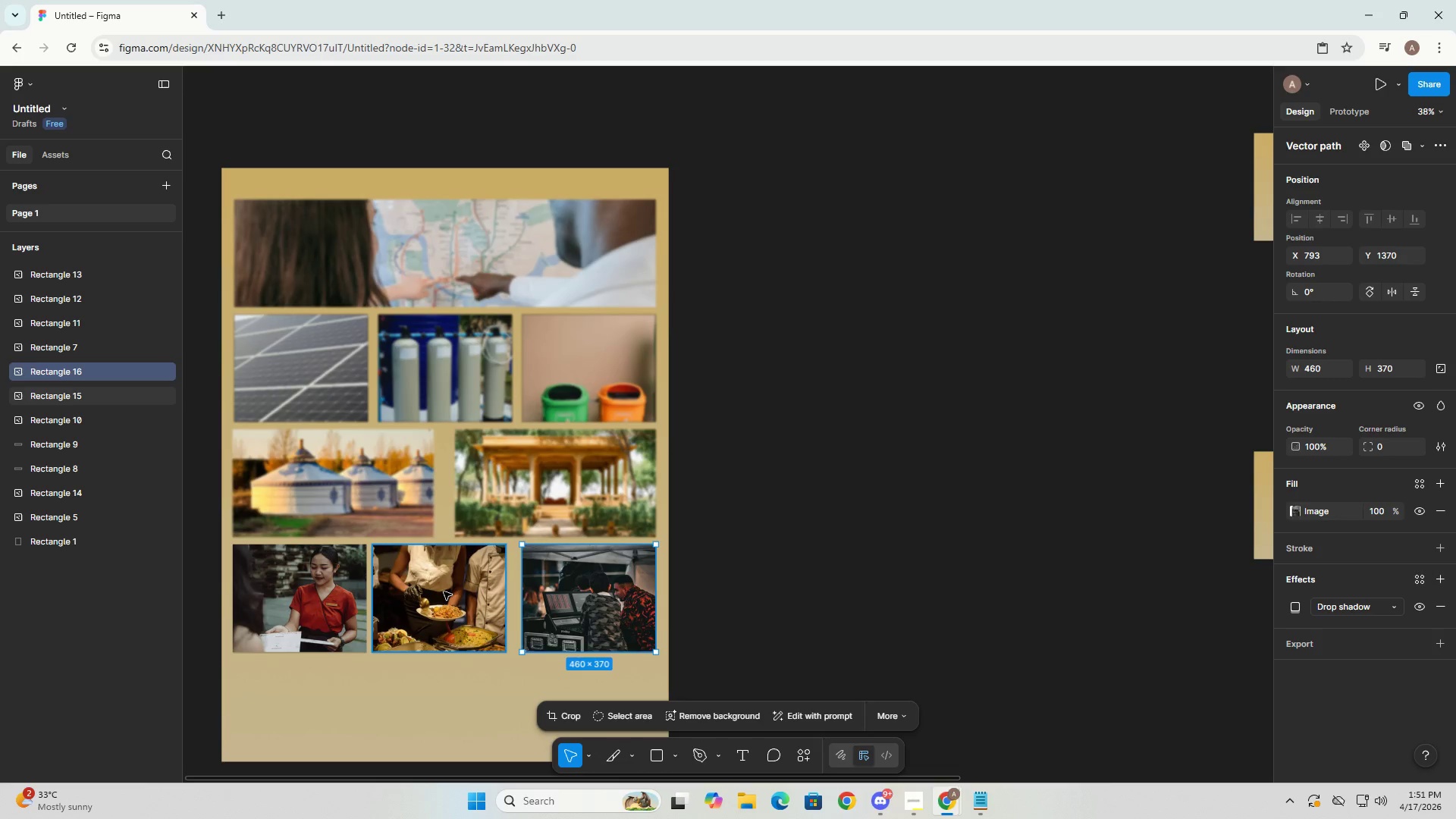 
left_click([444, 592])
 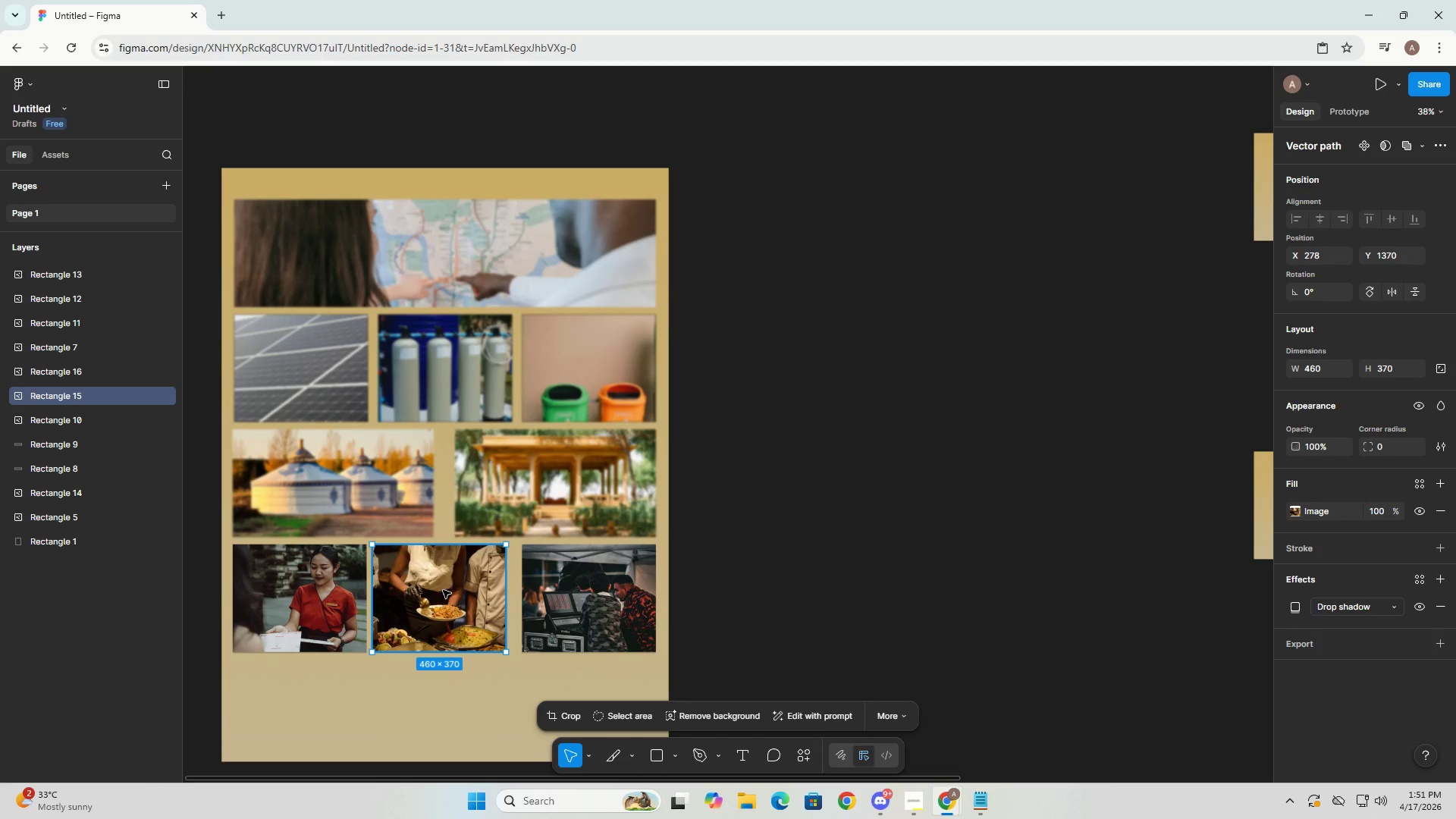 
left_click_drag(start_coordinate=[443, 590], to_coordinate=[456, 594])
 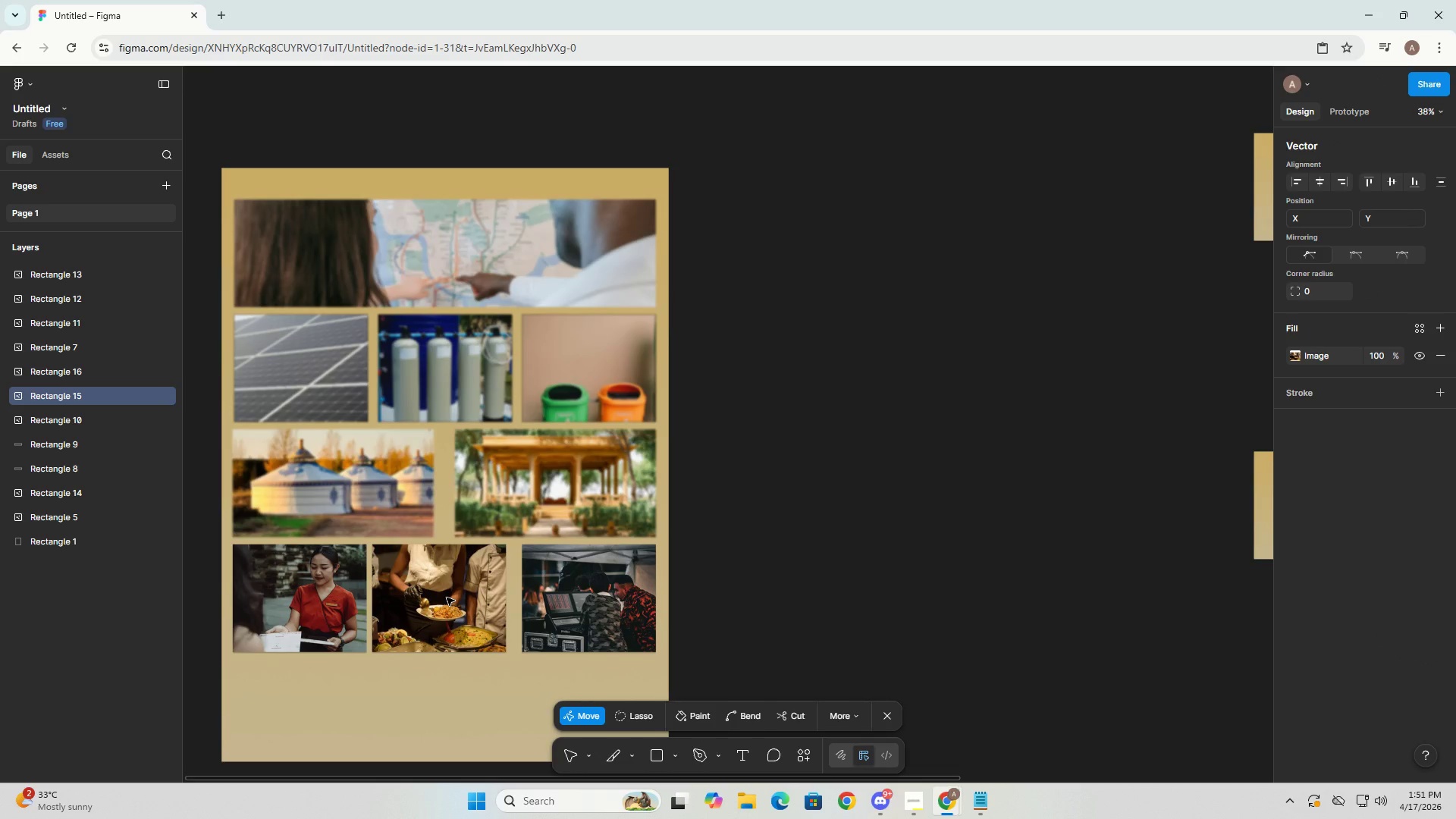 
left_click_drag(start_coordinate=[447, 598], to_coordinate=[455, 599])
 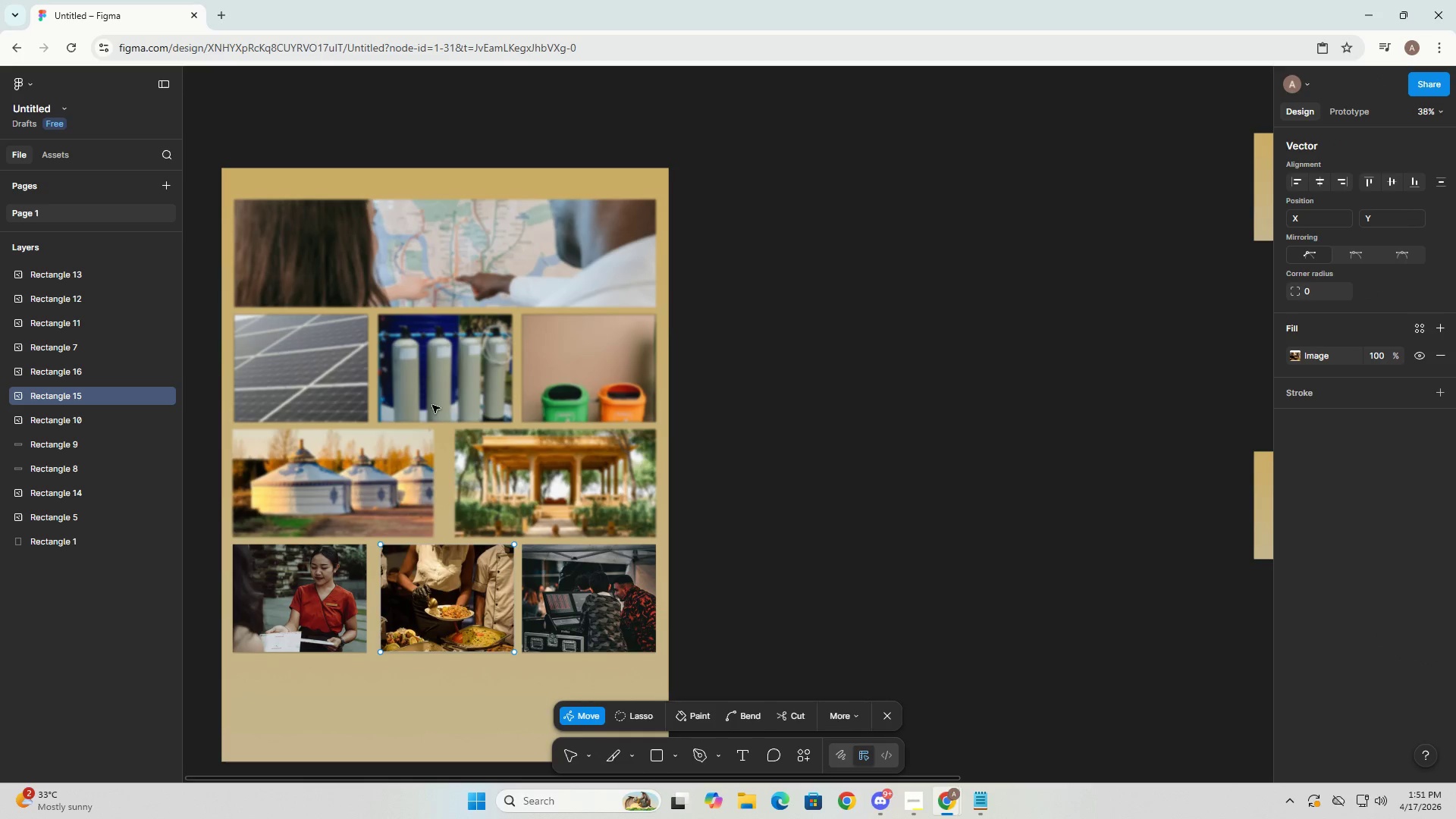 
double_click([456, 372])
 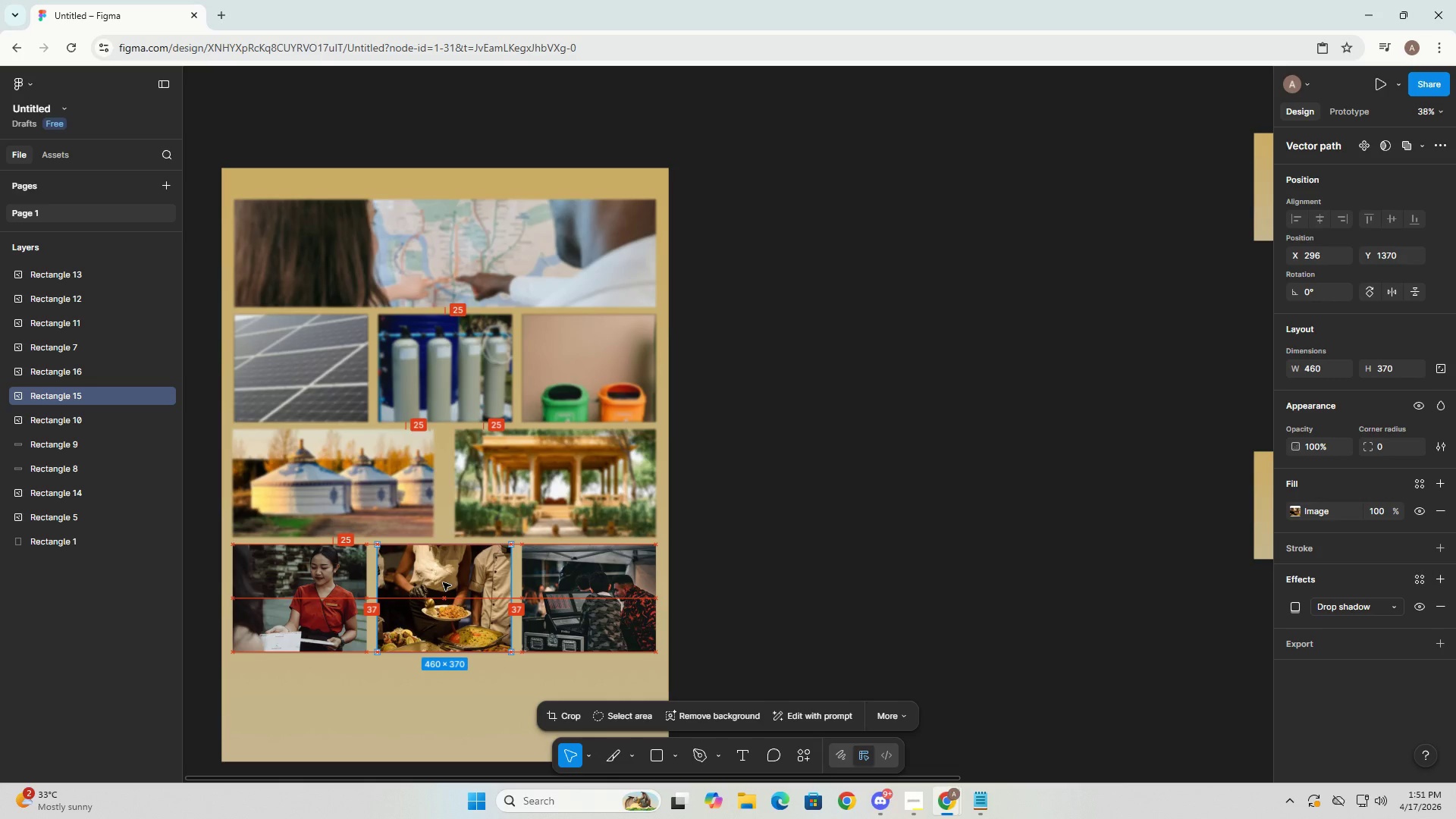 
wait(14.34)
 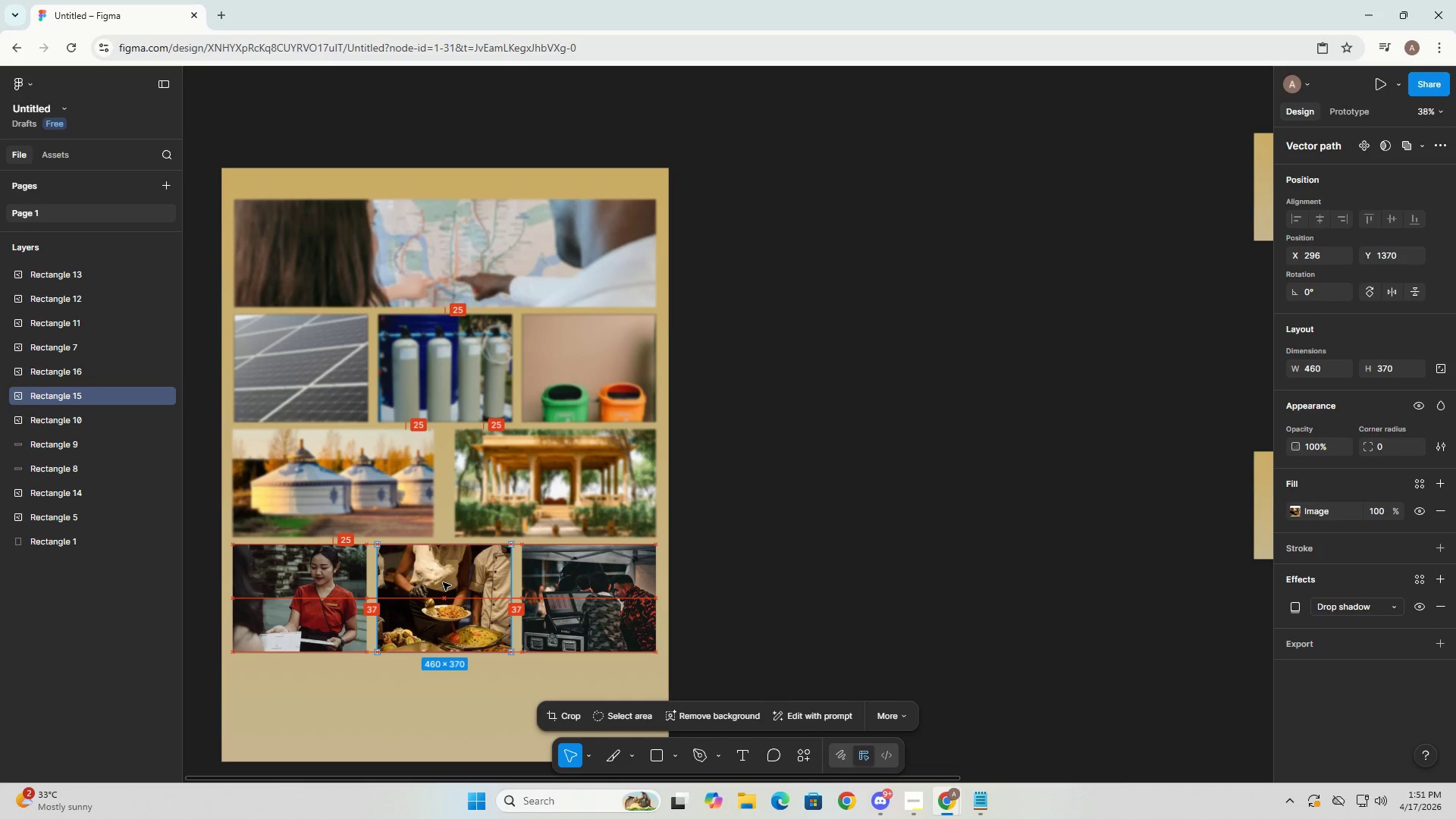 
left_click([304, 595])
 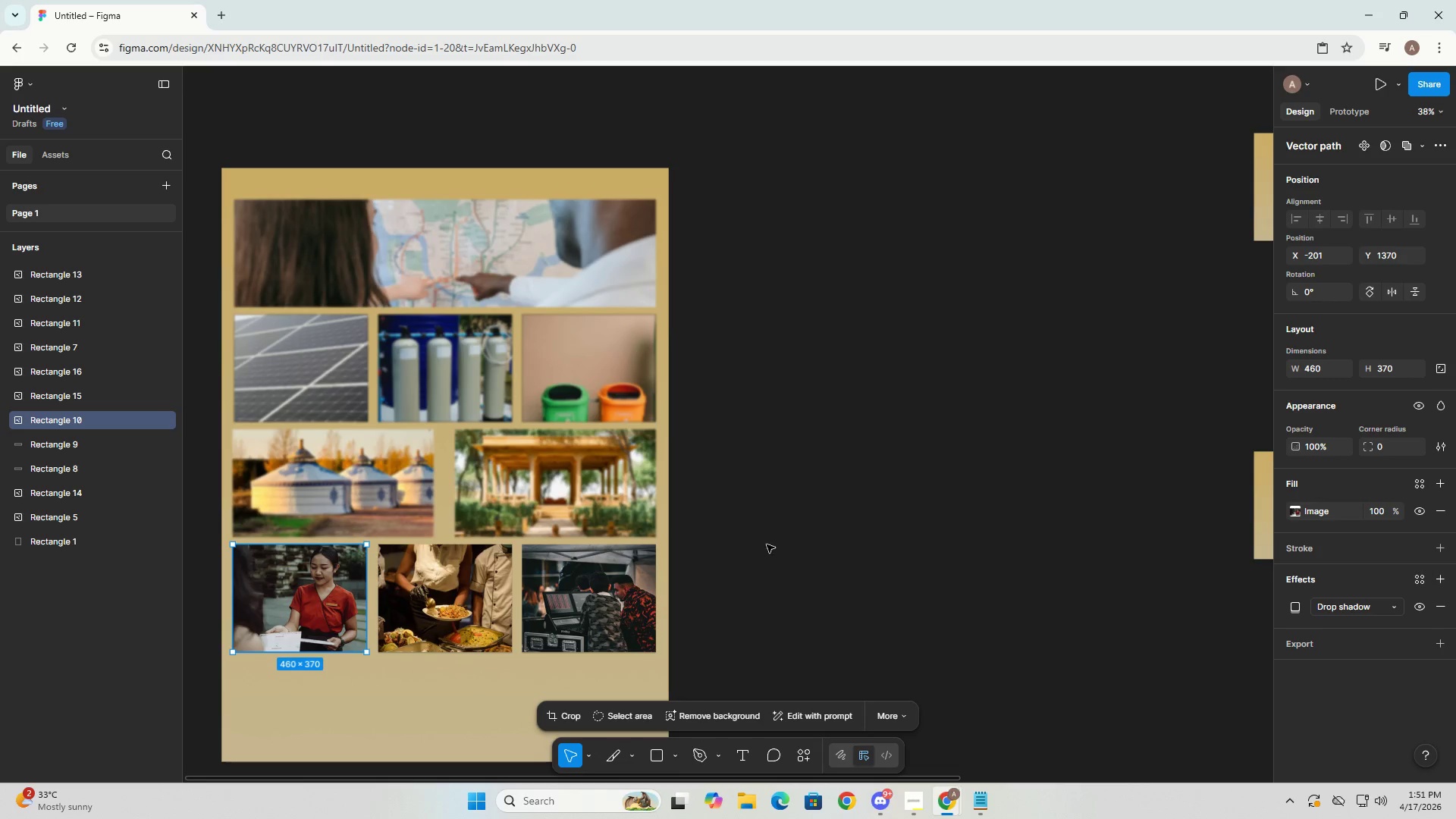 
left_click([836, 507])
 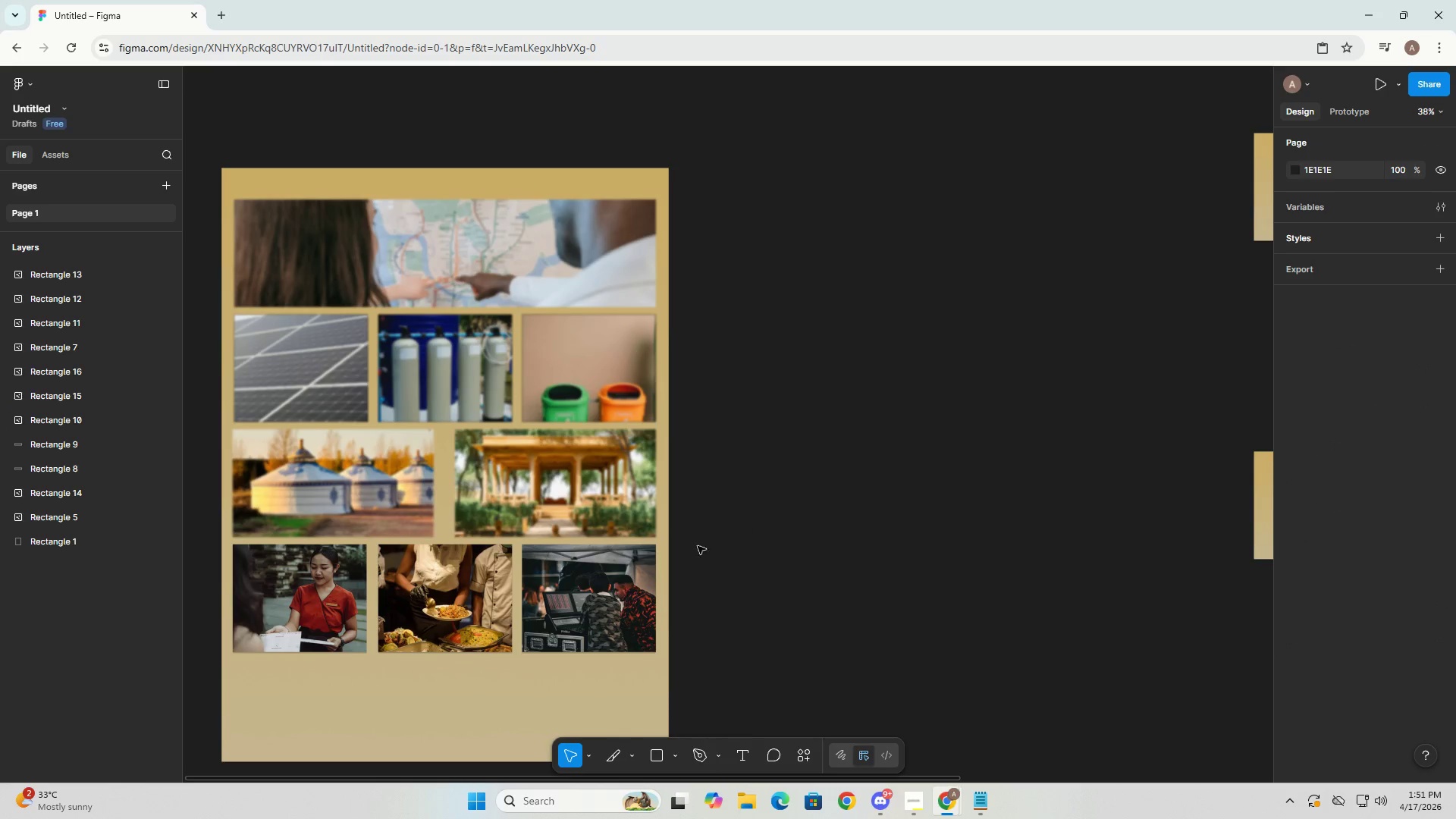 
left_click([274, 590])
 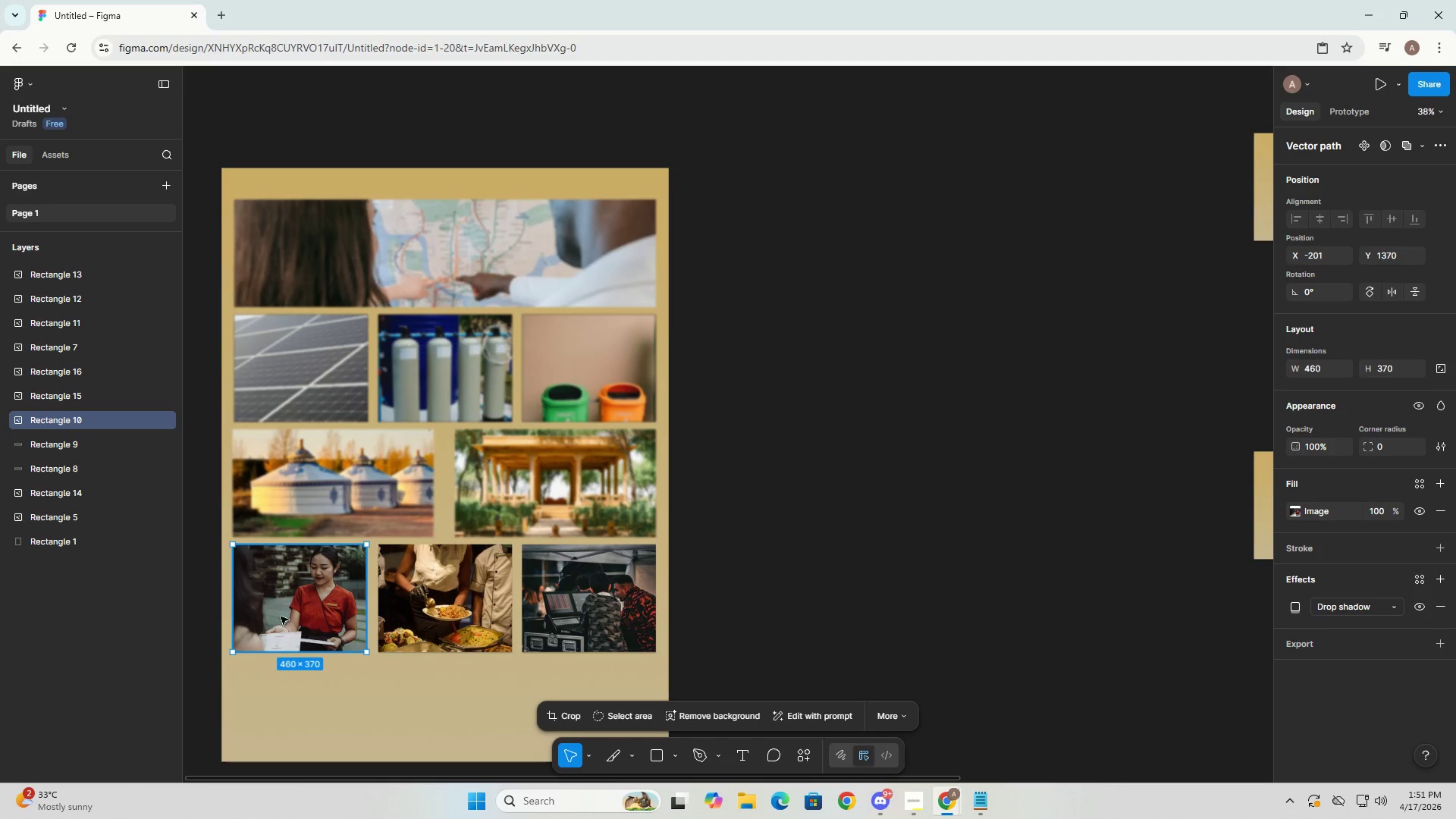 
hold_key(key=ControlLeft, duration=0.72)
left_click_drag(start_coordinate=[280, 601], to_coordinate=[603, 601])
 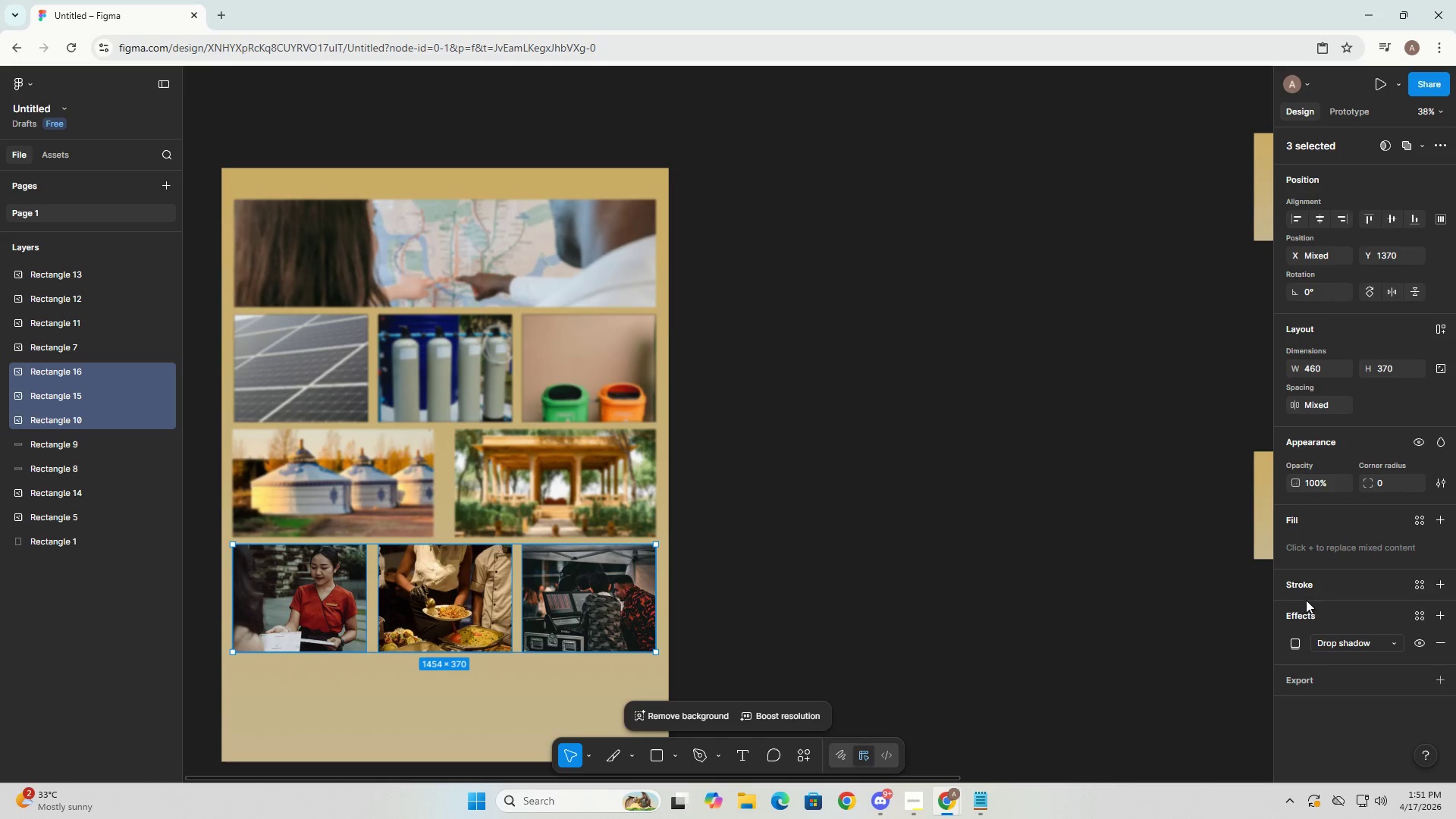 
left_click([1305, 579])
 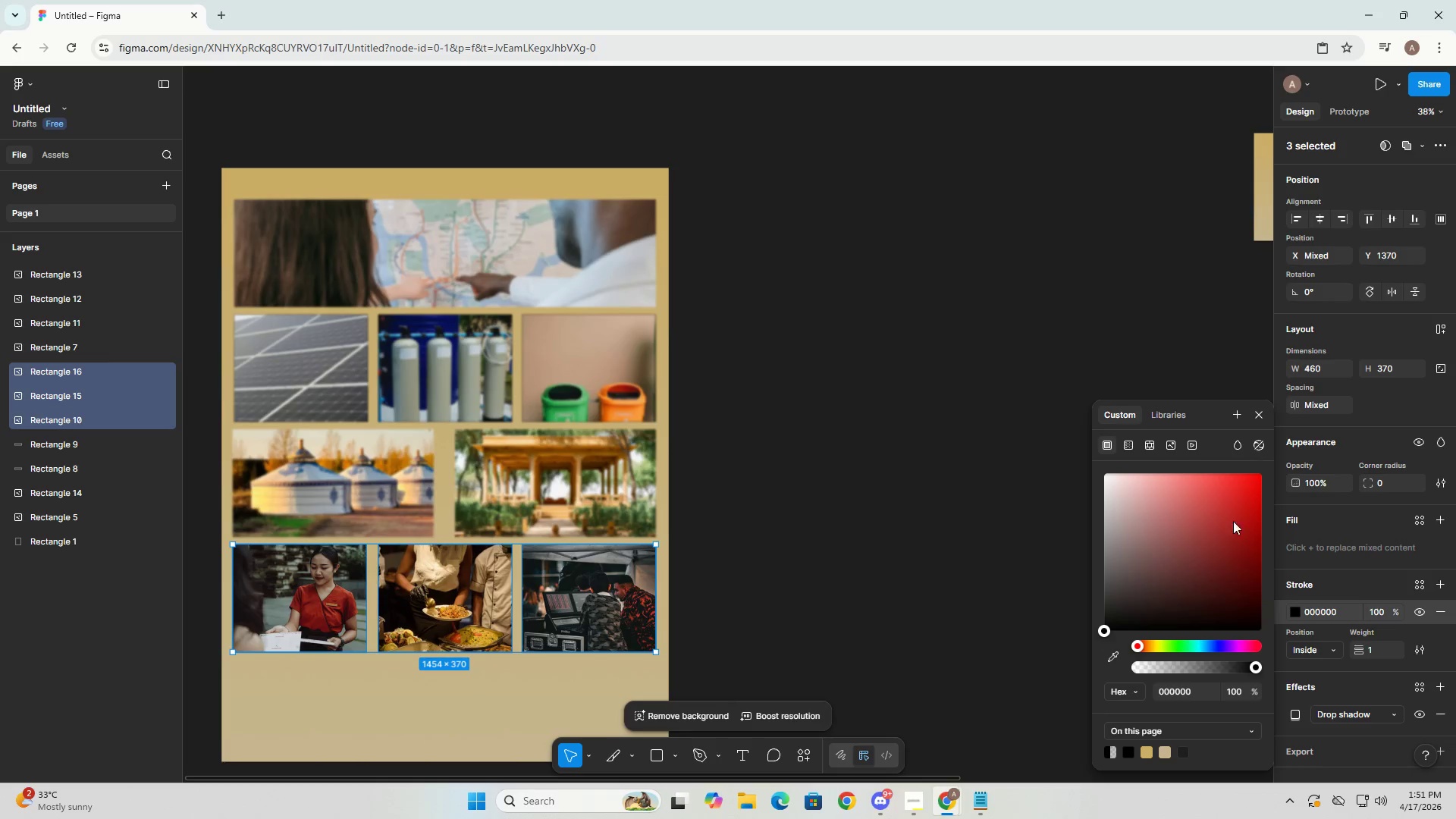 
wait(5.22)
 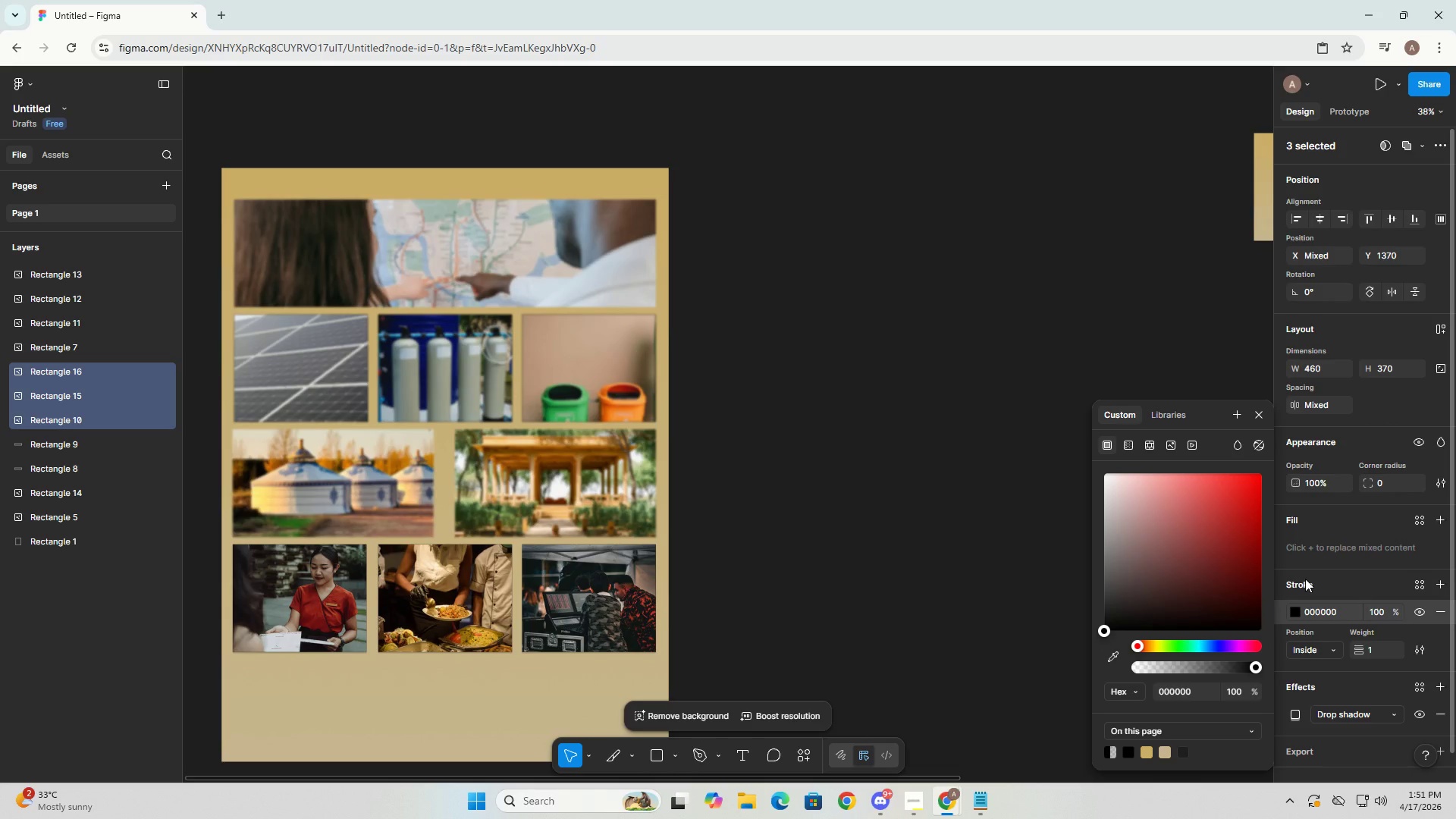 
scroll: coordinate [1310, 695], scroll_direction: down, amount: 3.0
 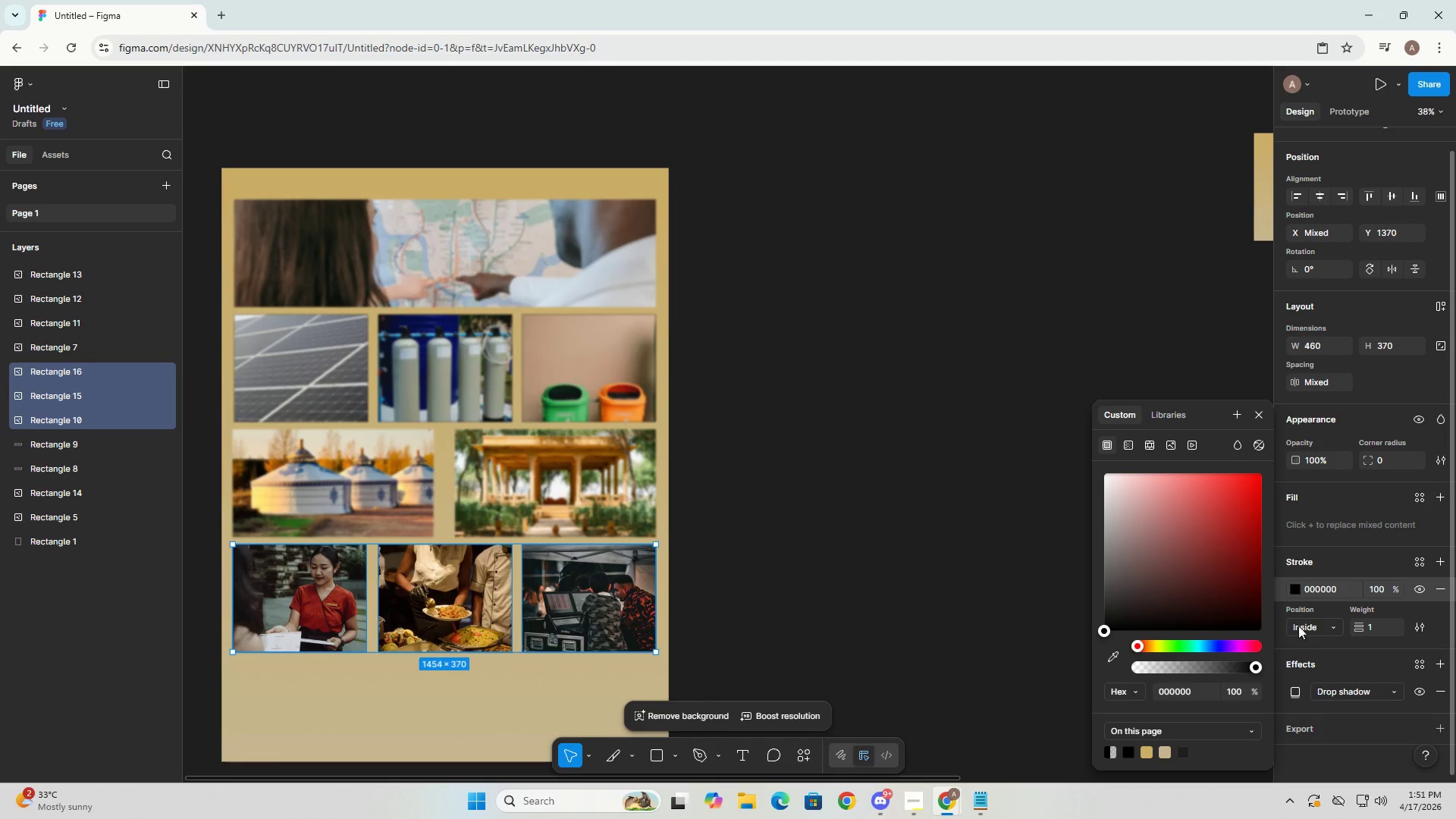 
left_click([846, 416])
 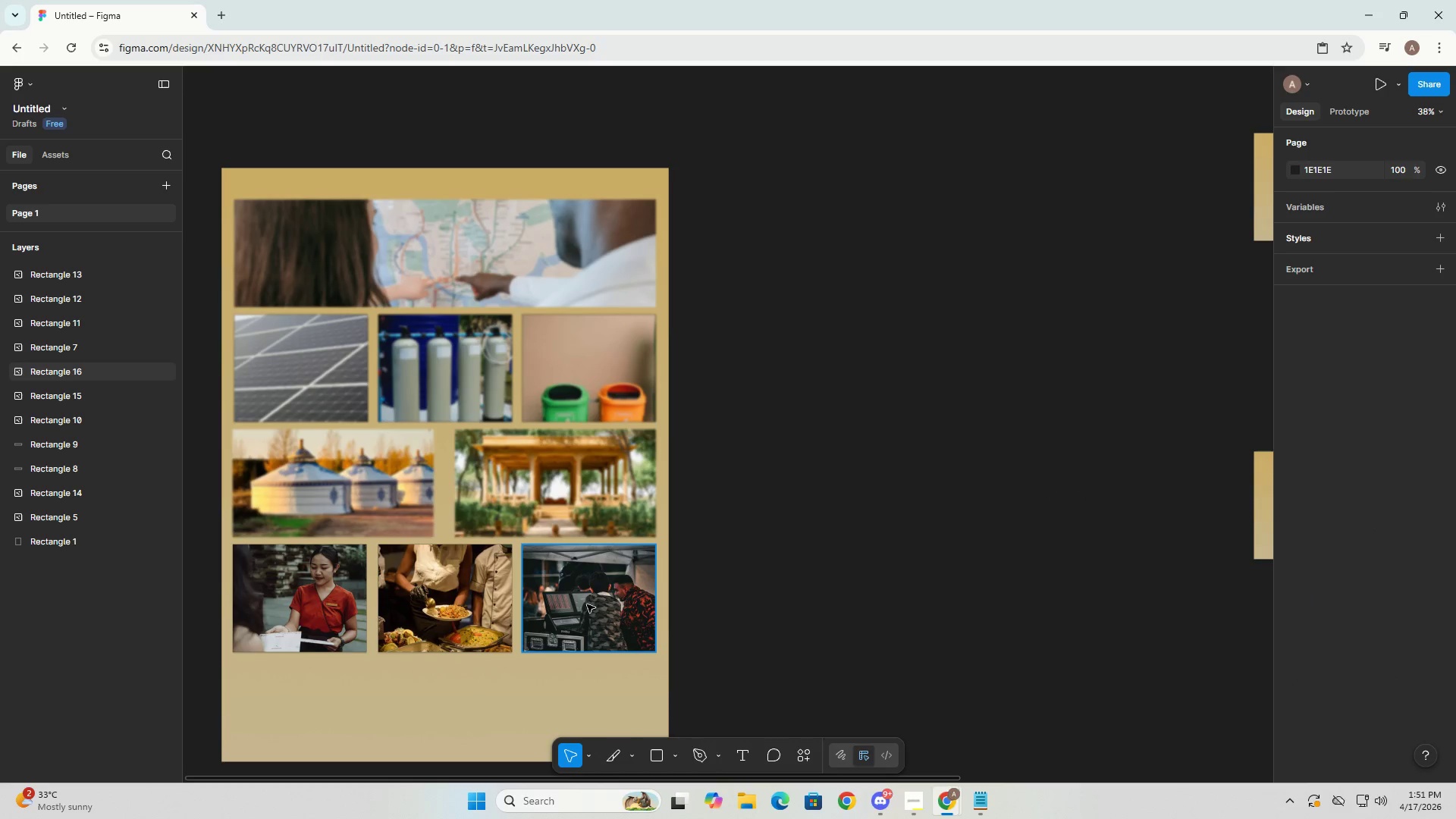 
hold_key(key=ControlLeft, duration=1.0)
left_click_drag(start_coordinate=[591, 607], to_coordinate=[343, 610])
 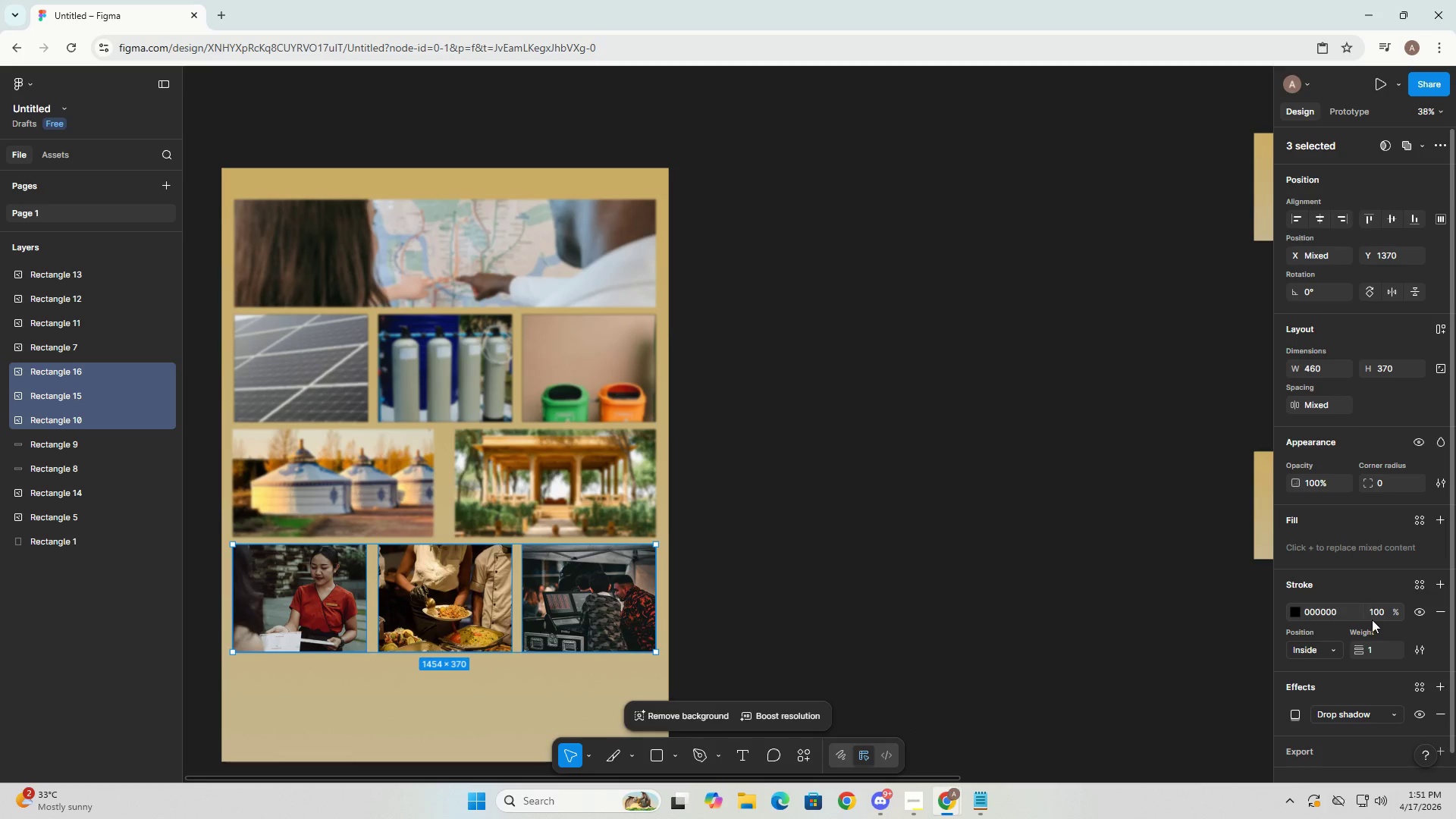 
left_click([1298, 687])
 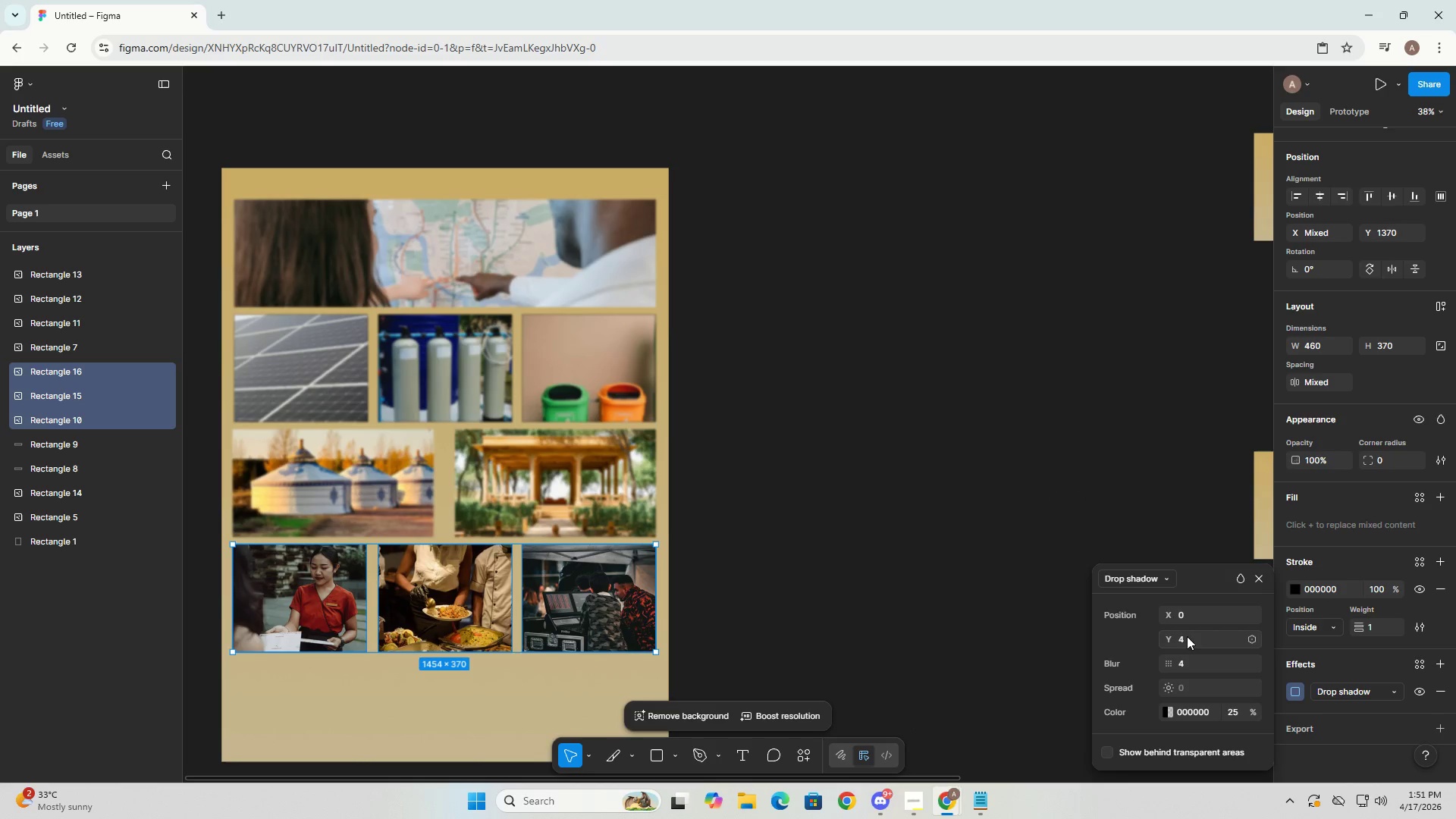 
scroll: coordinate [1354, 637], scroll_direction: down, amount: 3.0
 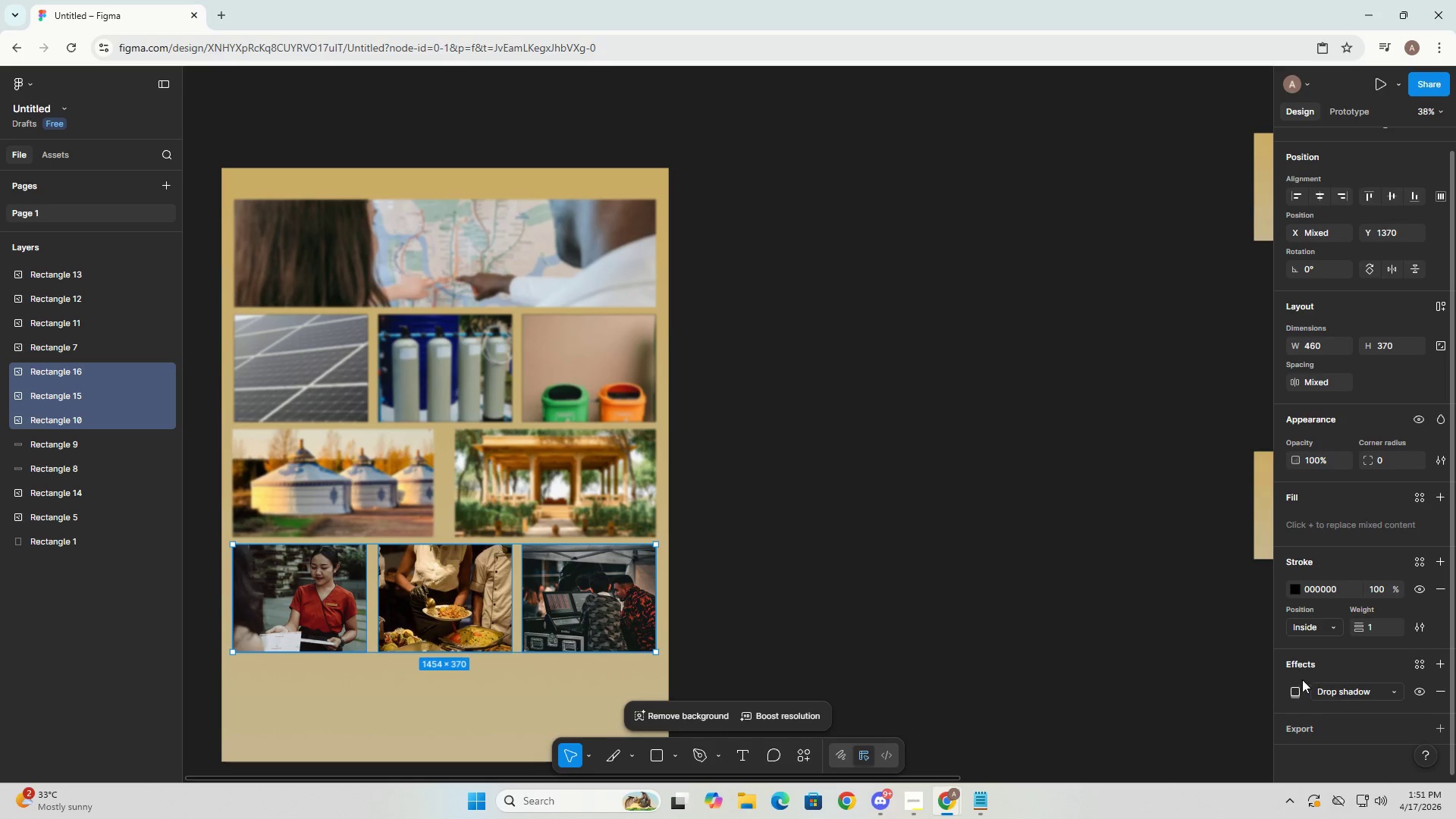 
left_click([1143, 572])
 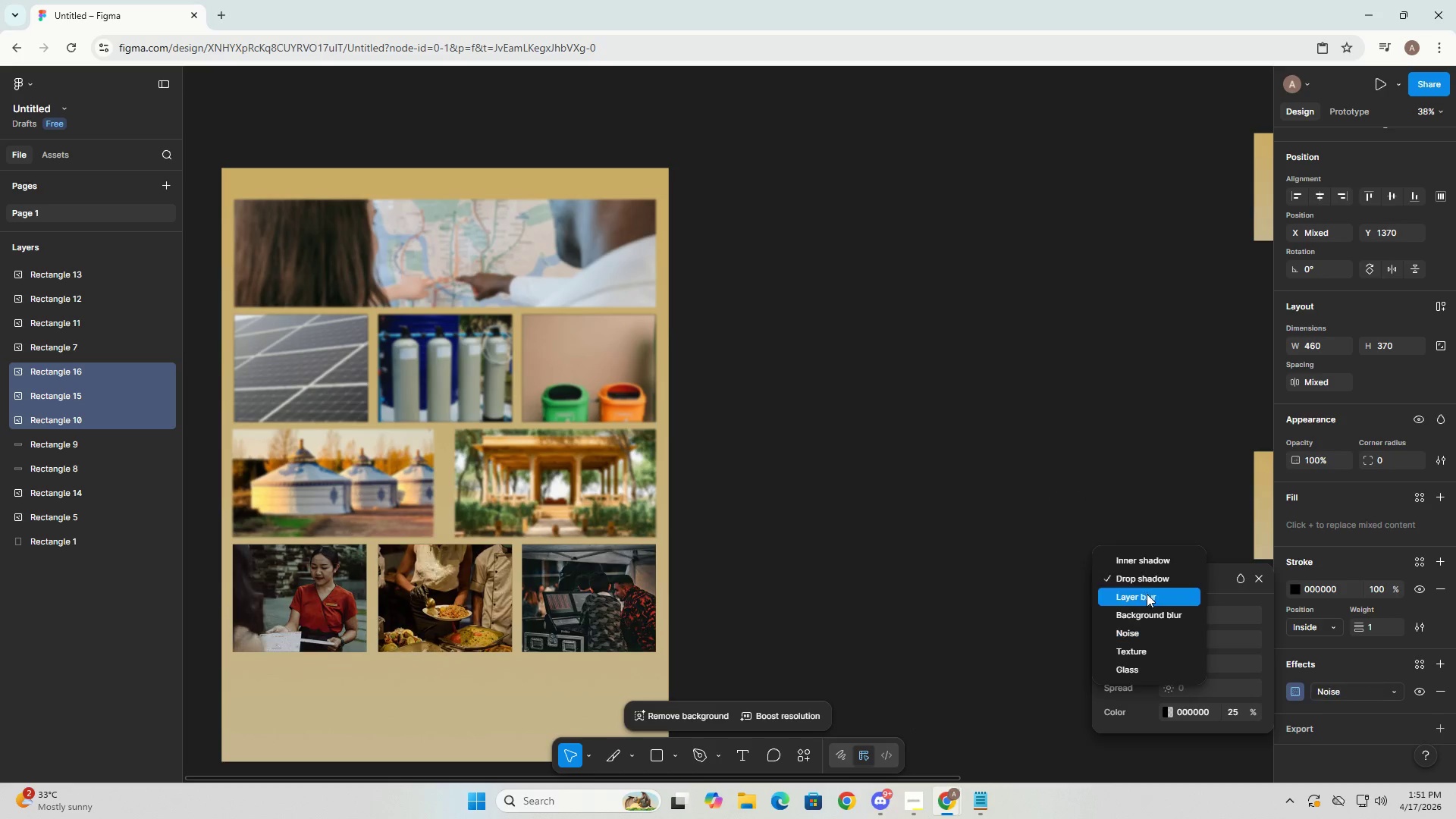 
left_click([1148, 589])
 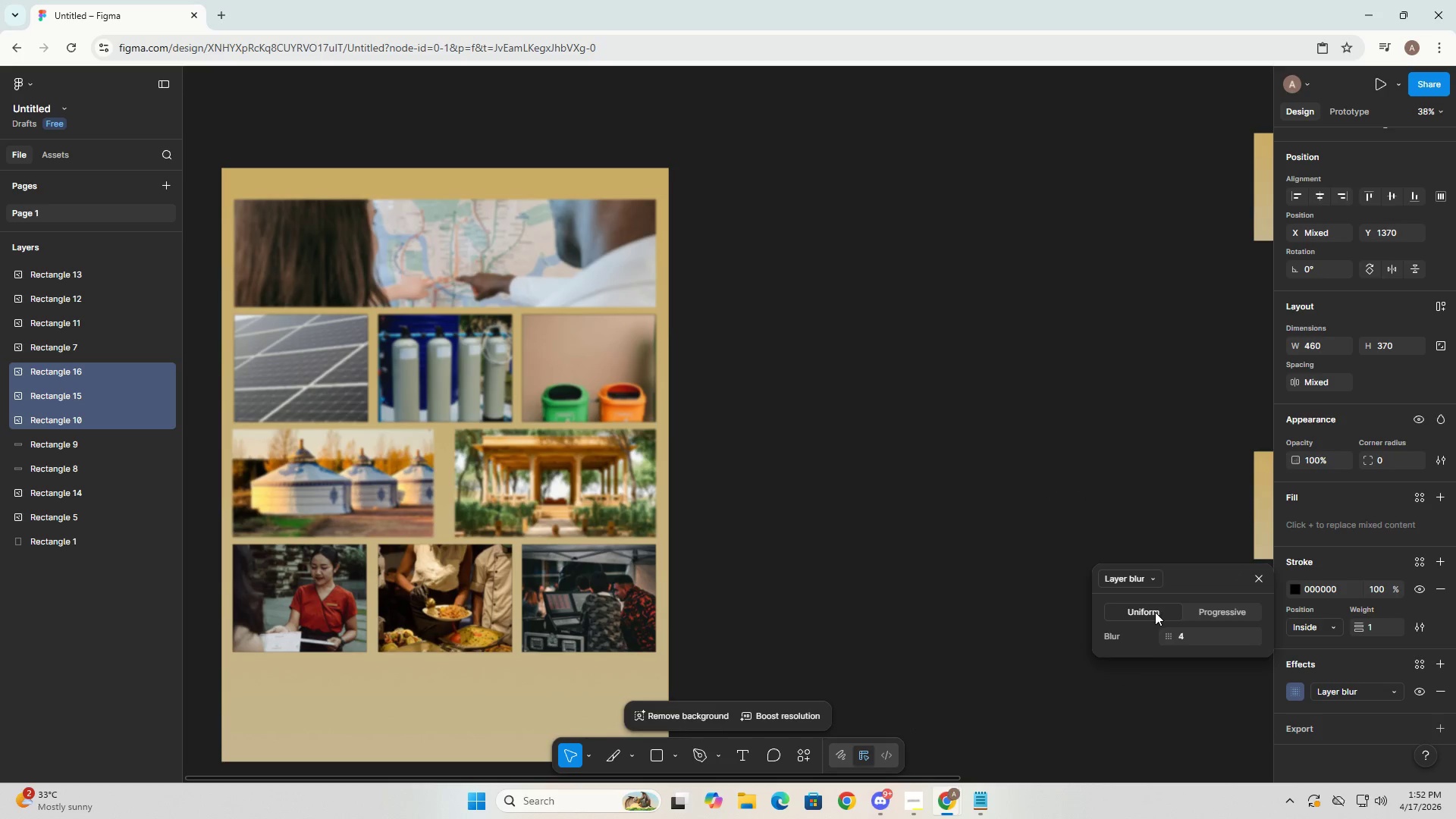 
left_click([1197, 639])
 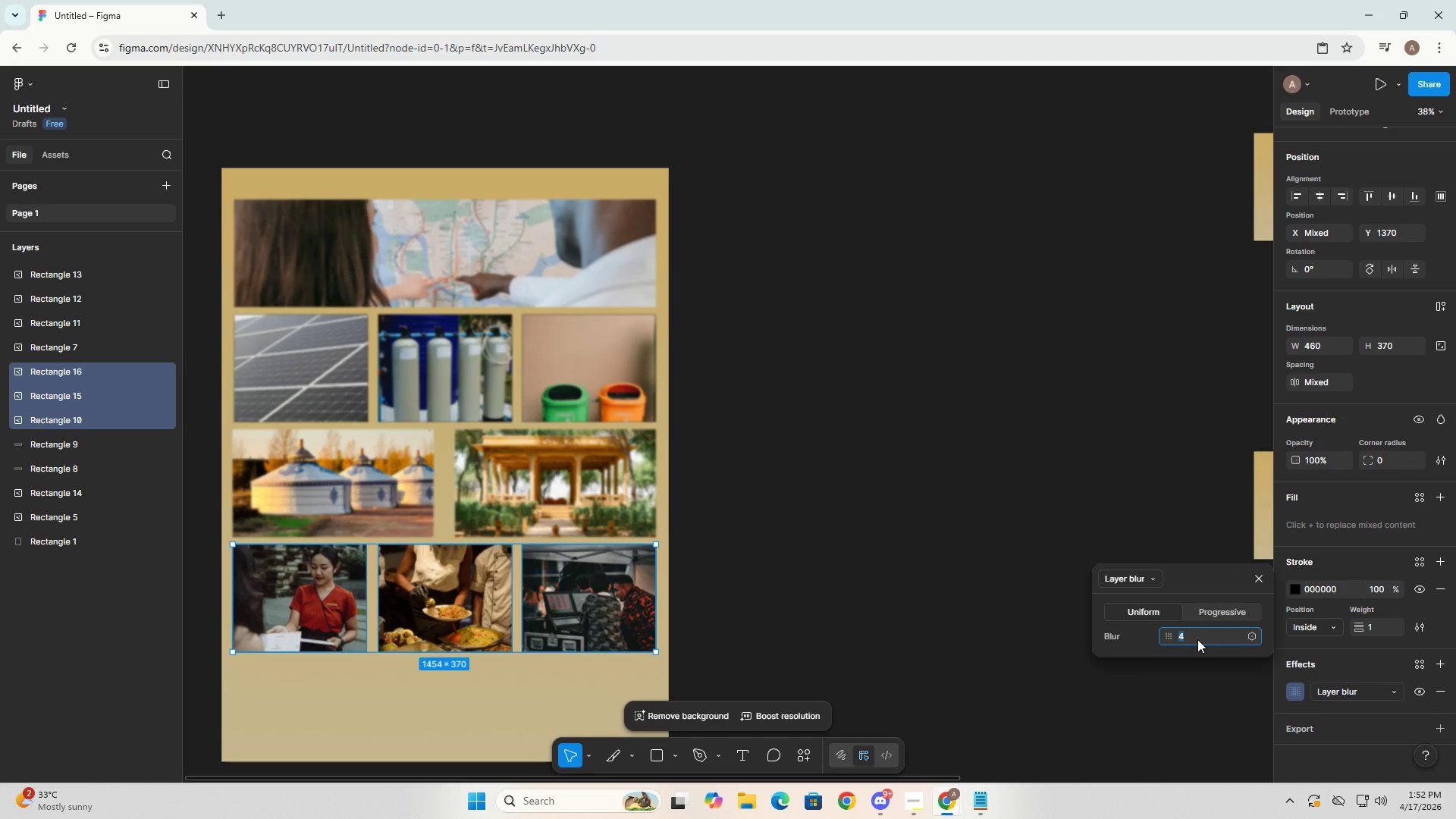 
key(Numpad8)
 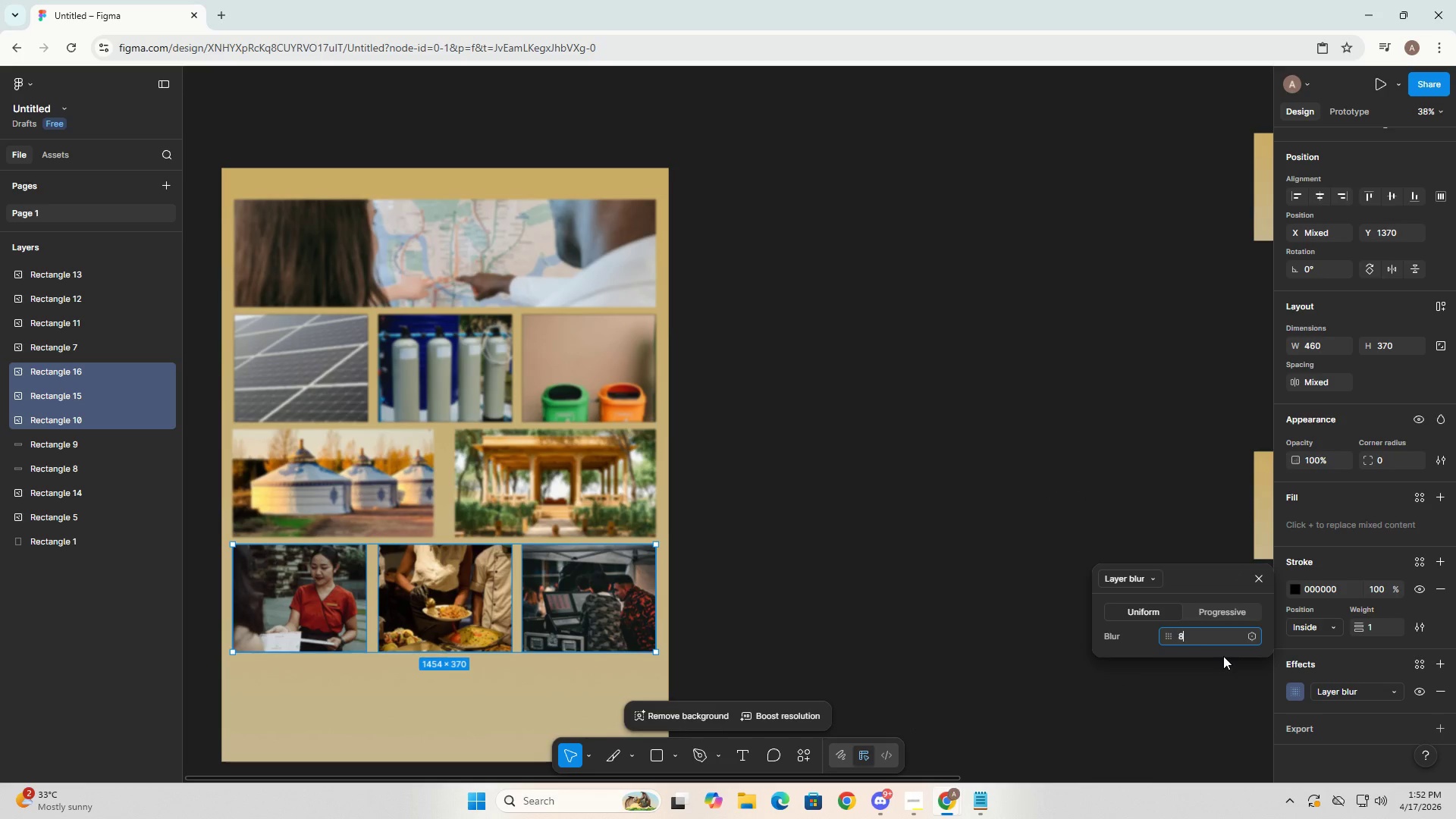 
key(NumpadEnter)
 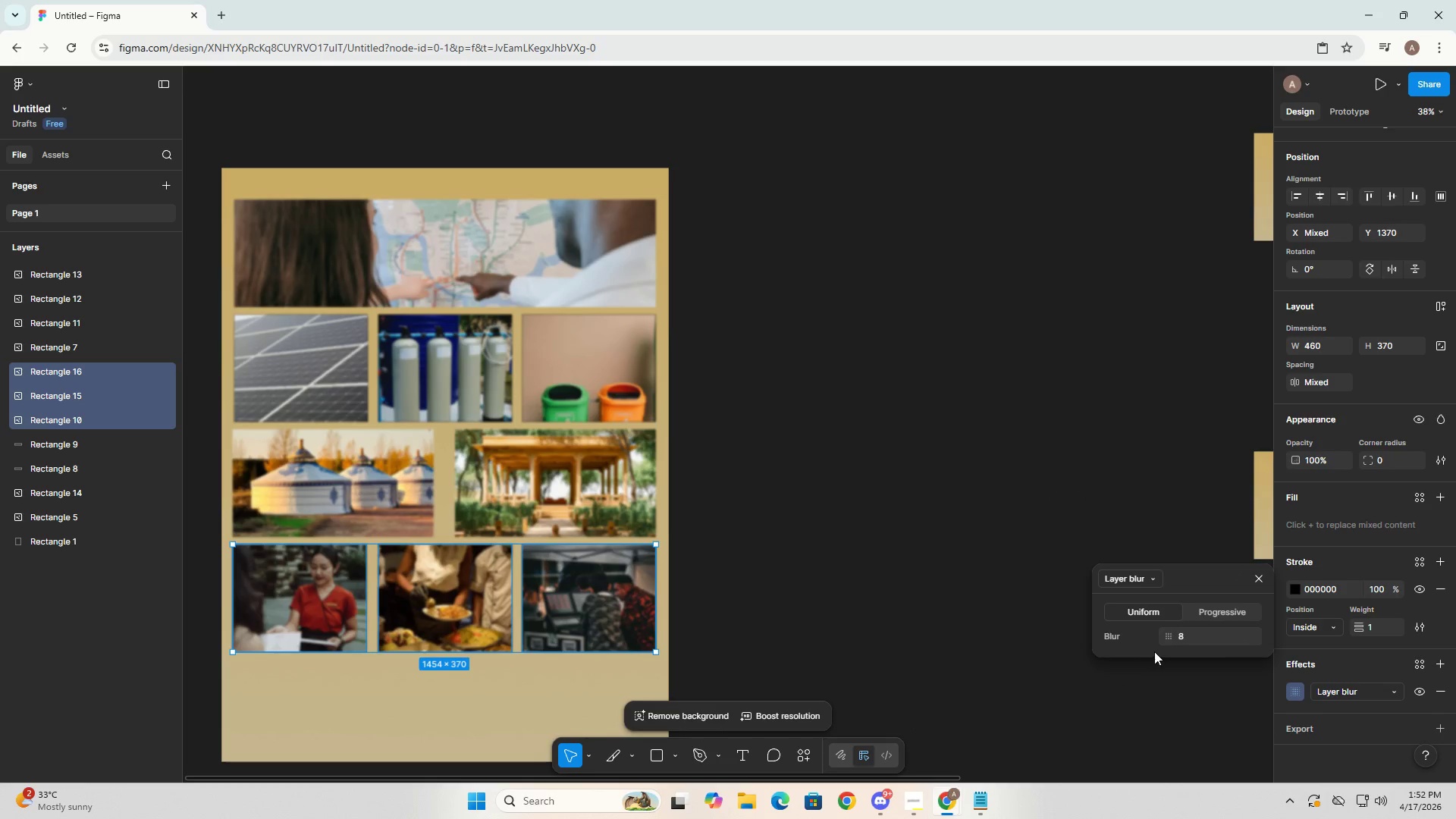 
left_click([1188, 634])
 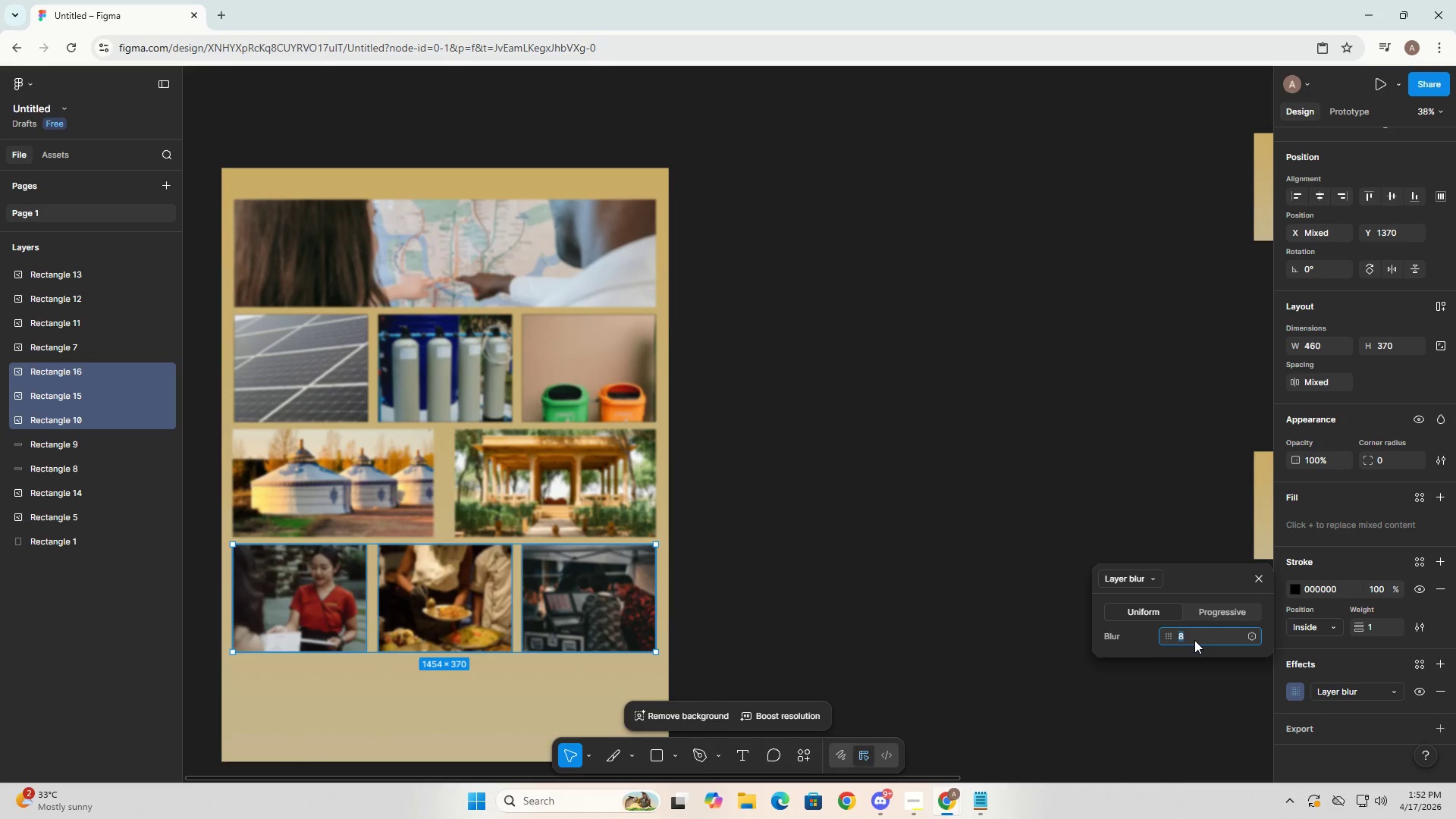 
key(Numpad7)
 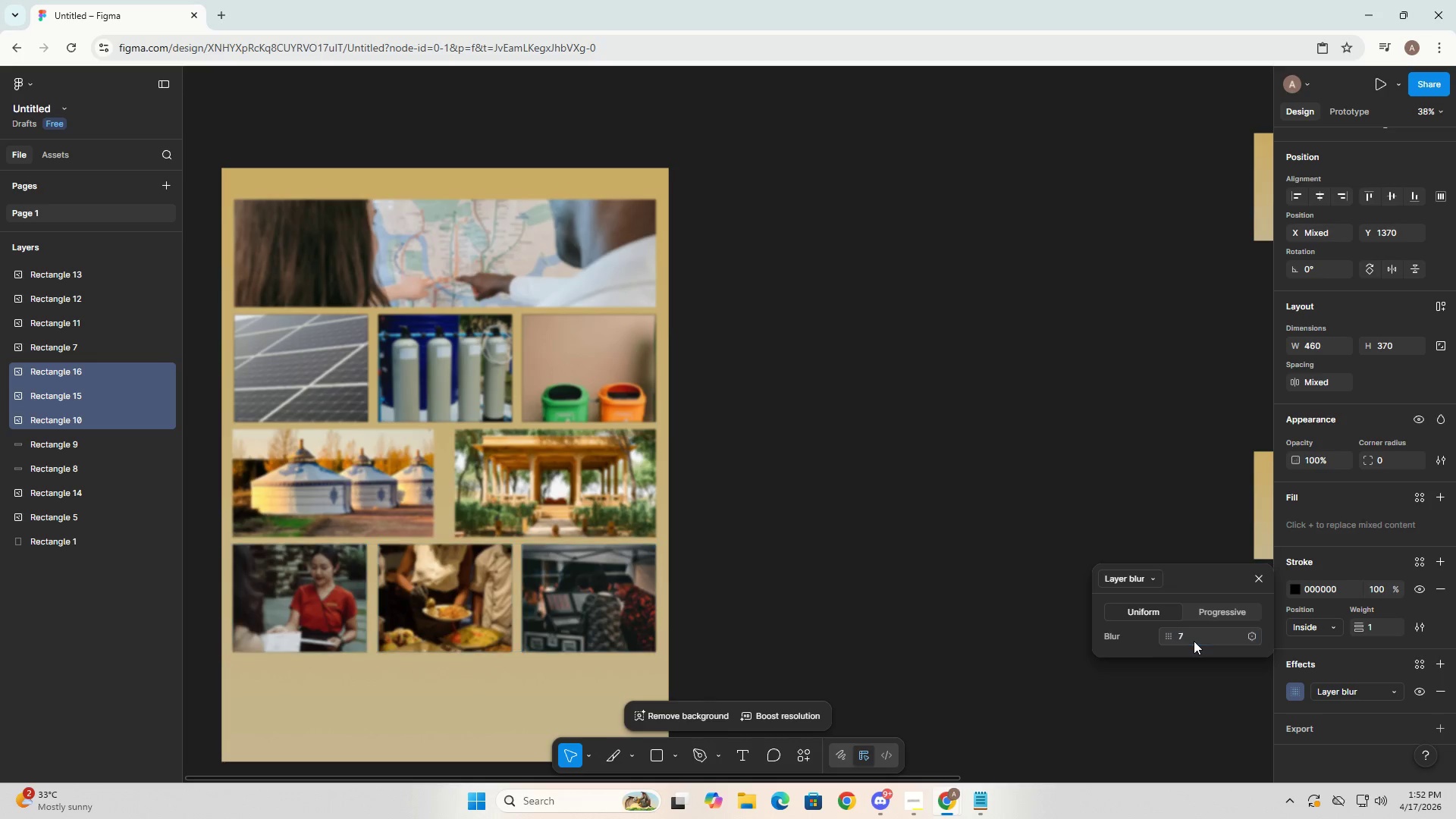 
key(NumpadEnter)
 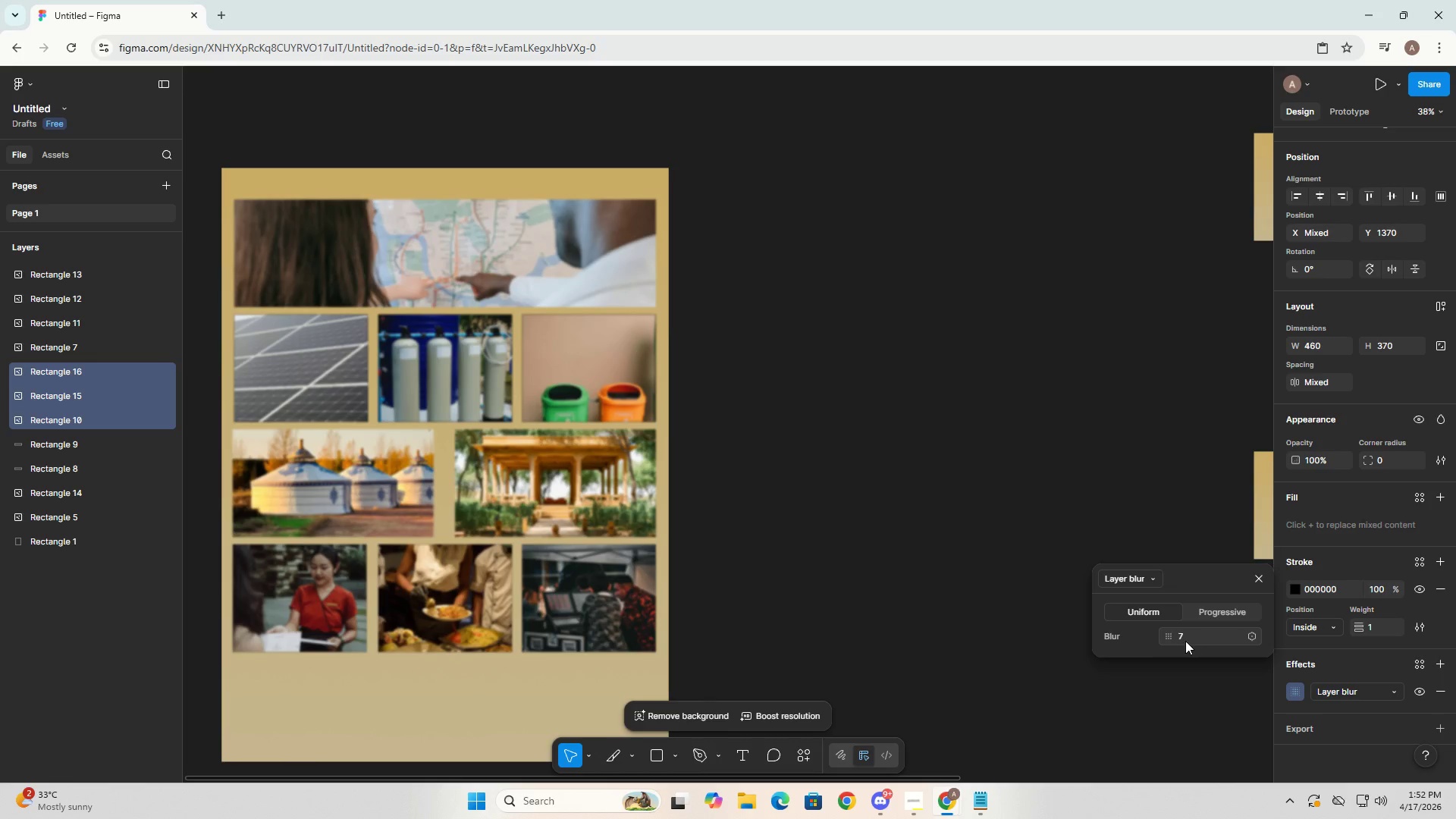 
left_click([1182, 641])
 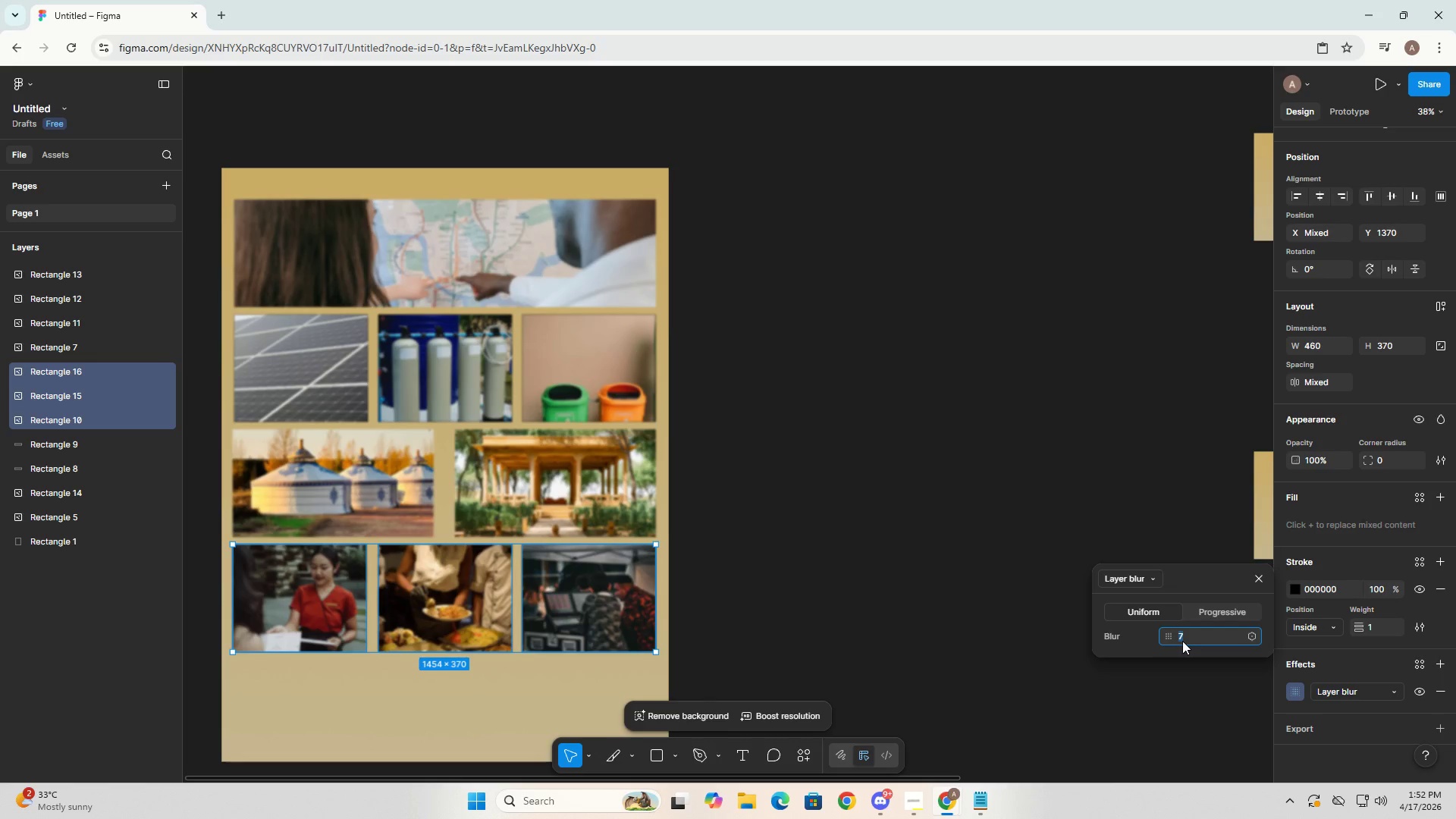 
key(Numpad4)
 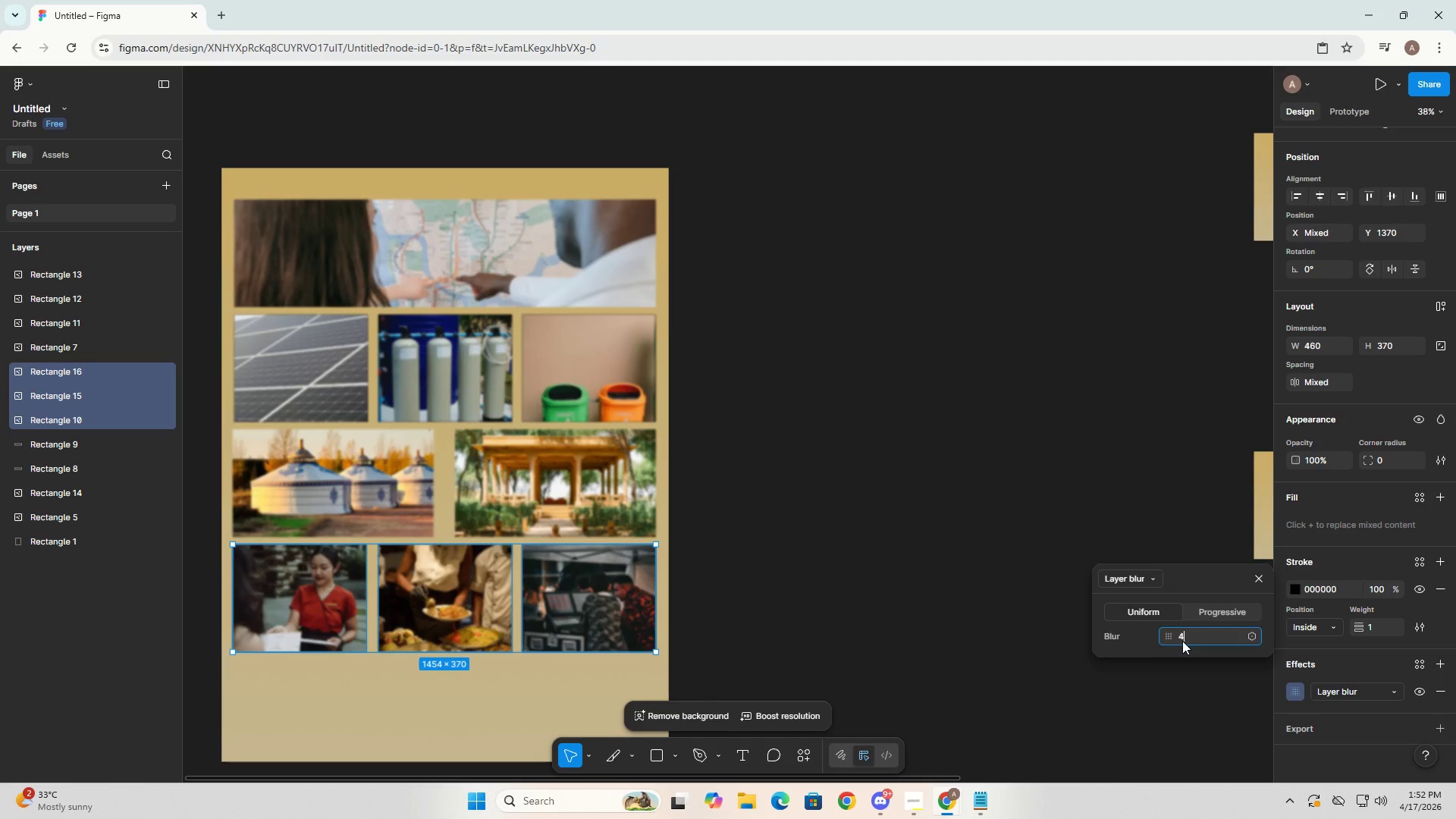 
key(NumpadEnter)
 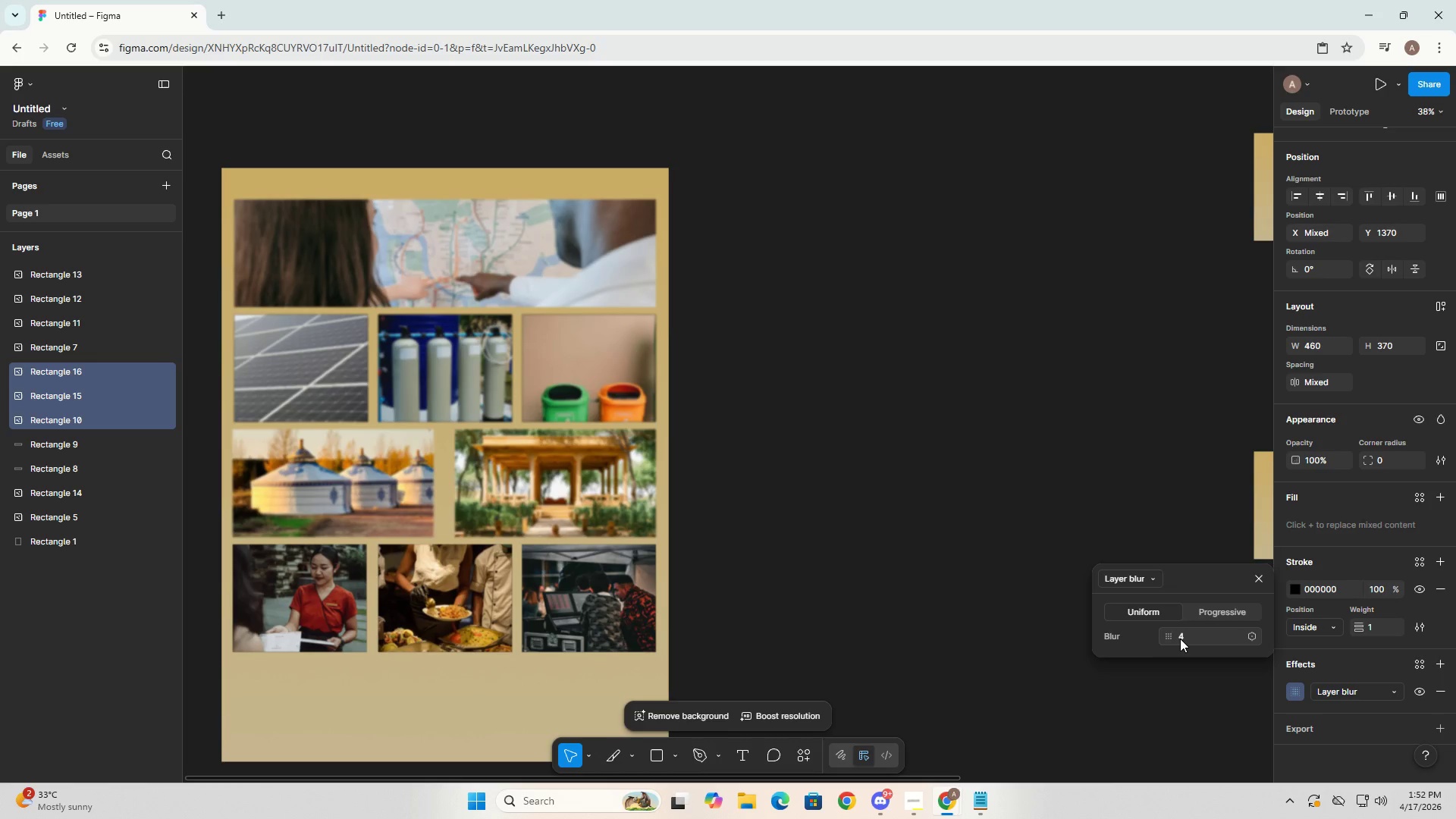 
left_click([1180, 639])
 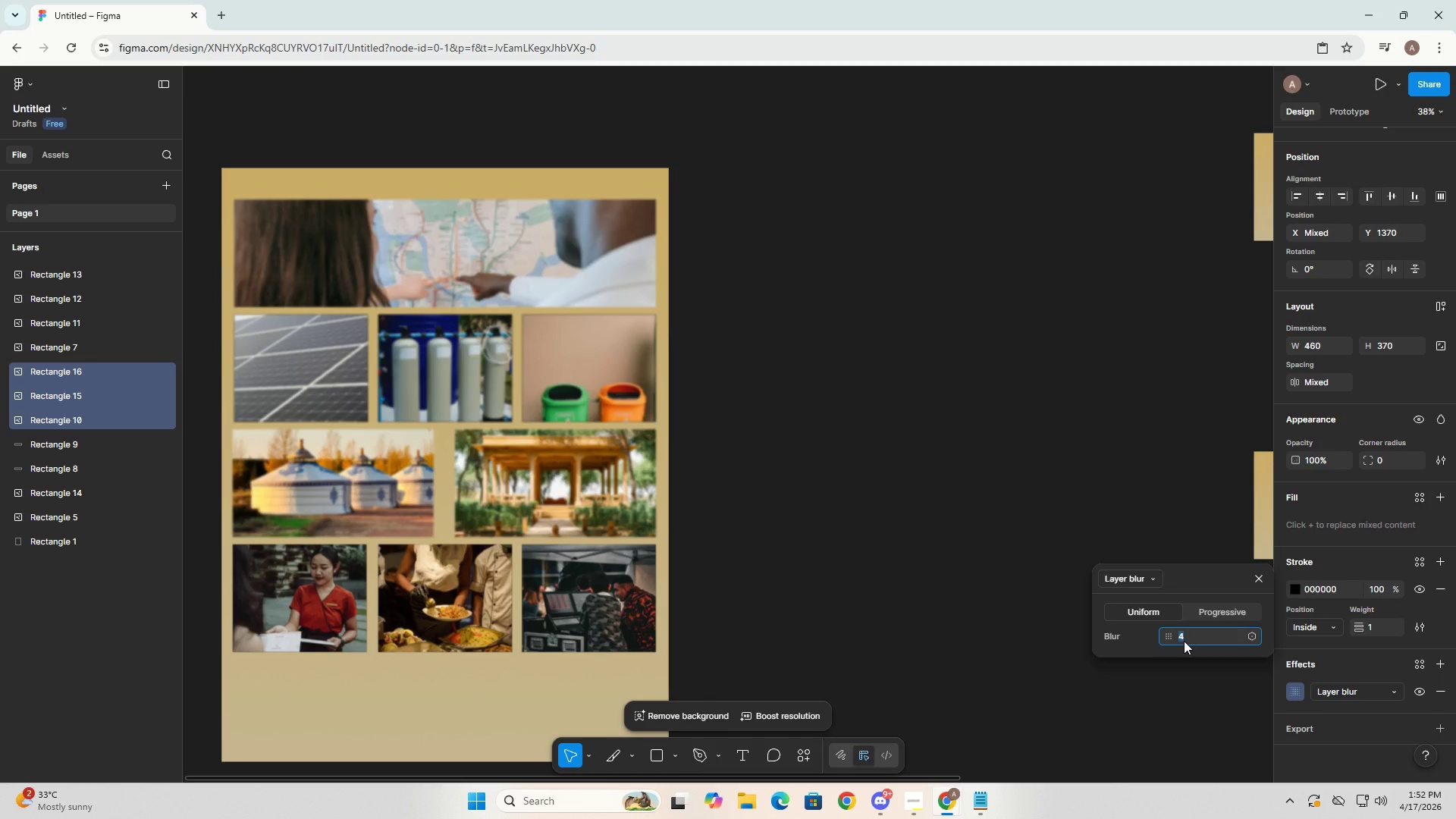 
key(Numpad5)
 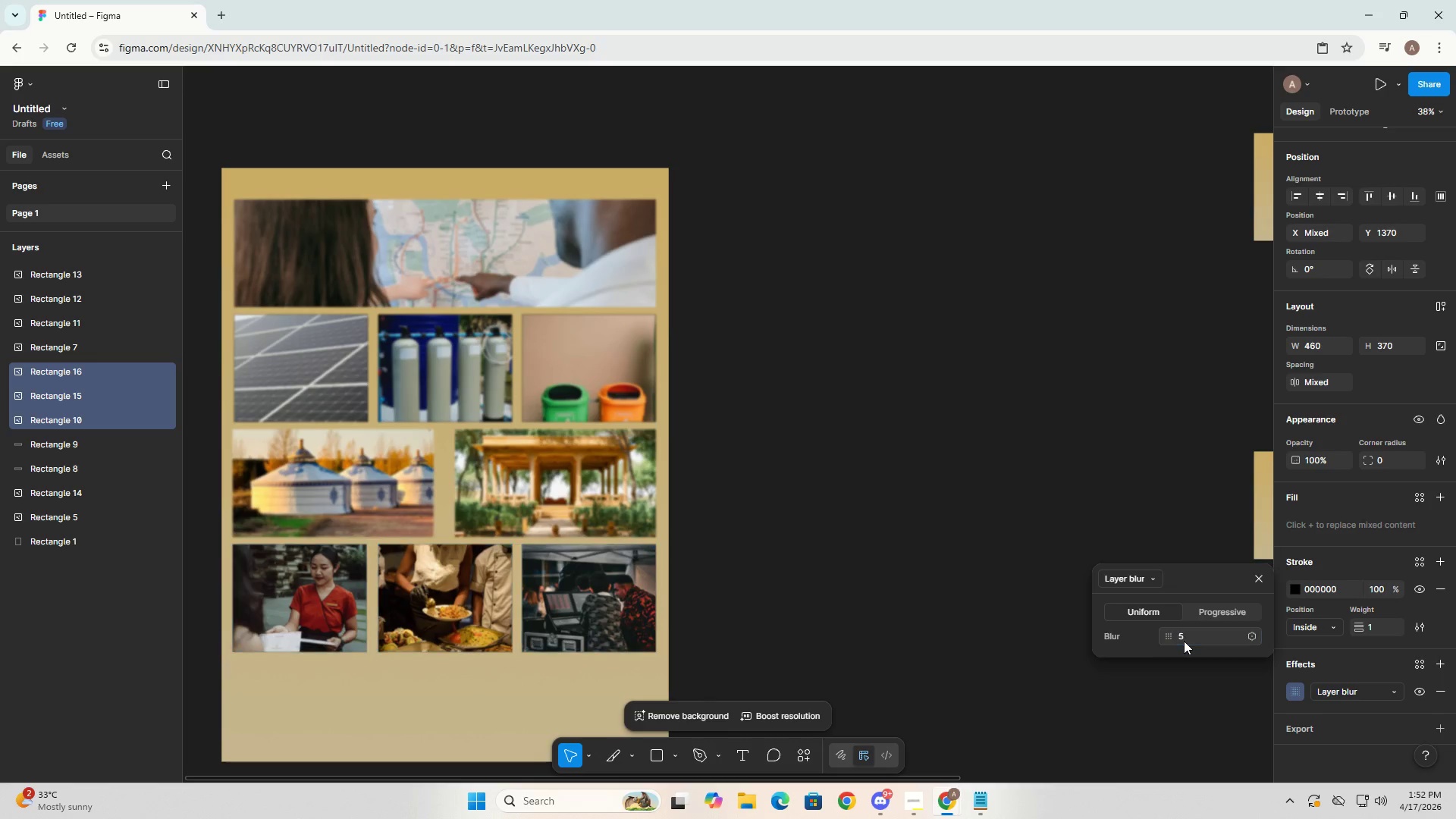 
key(NumpadEnter)
 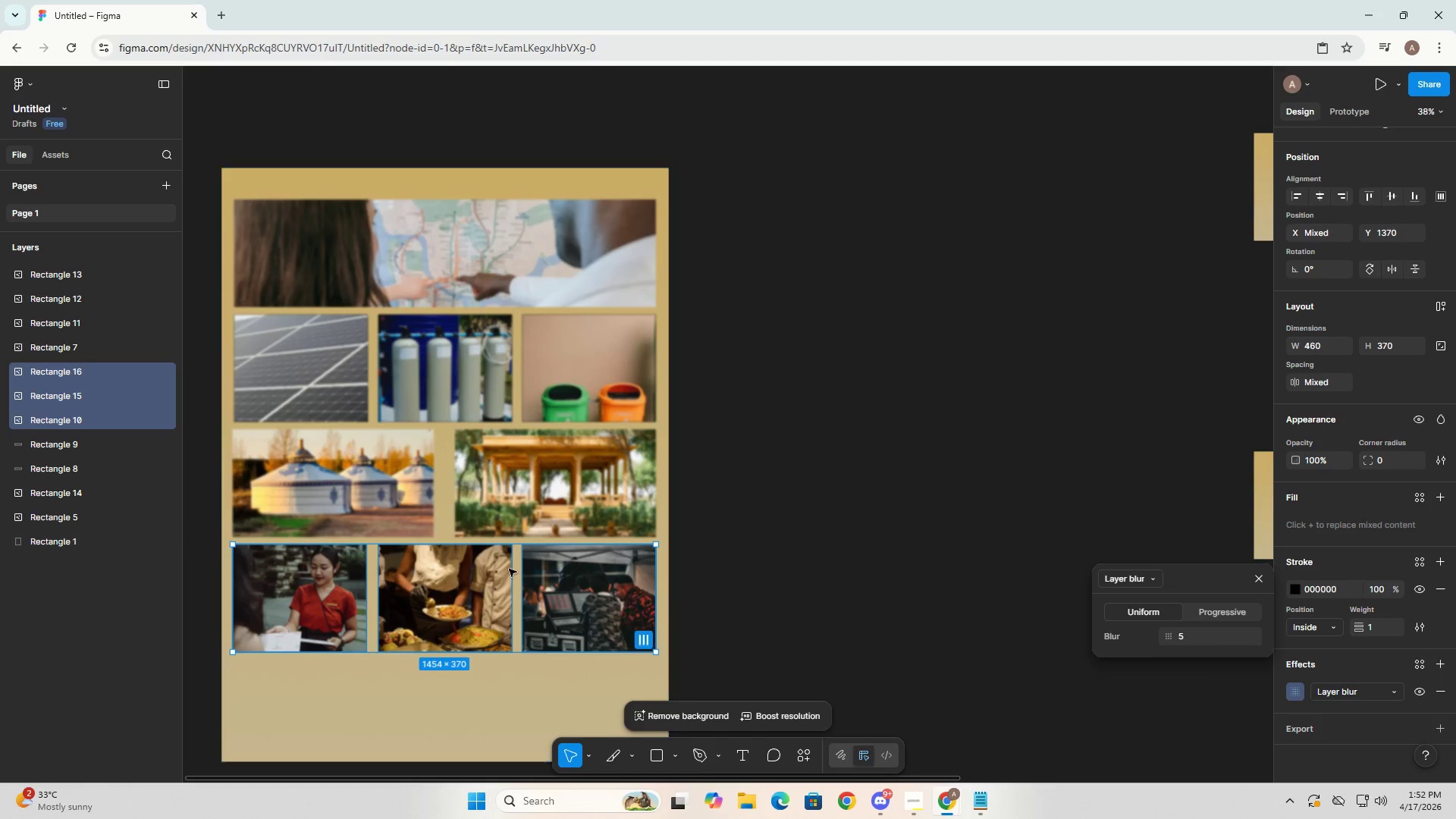 
left_click([303, 494])
 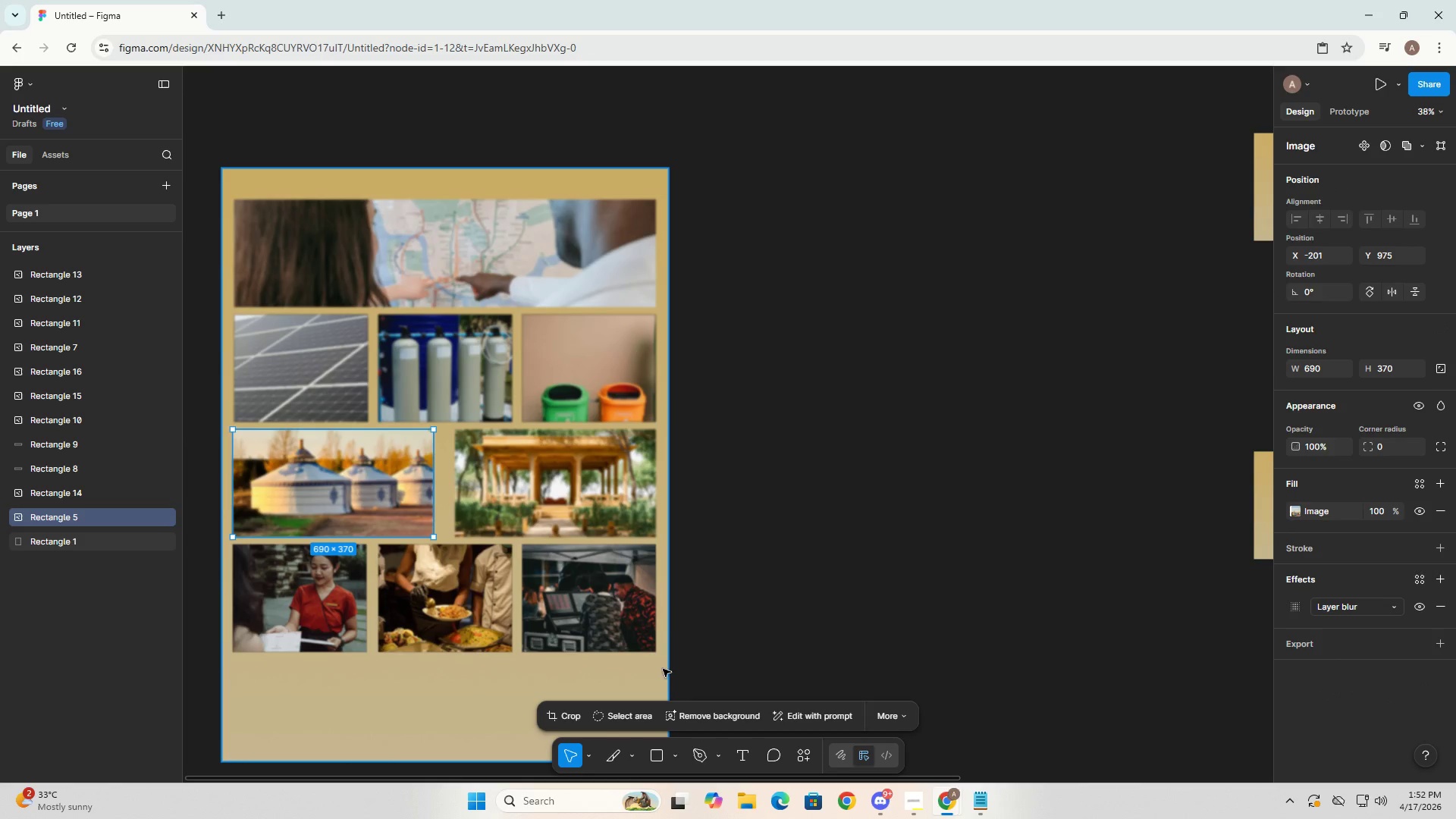 
left_click_drag(start_coordinate=[658, 661], to_coordinate=[646, 649])
 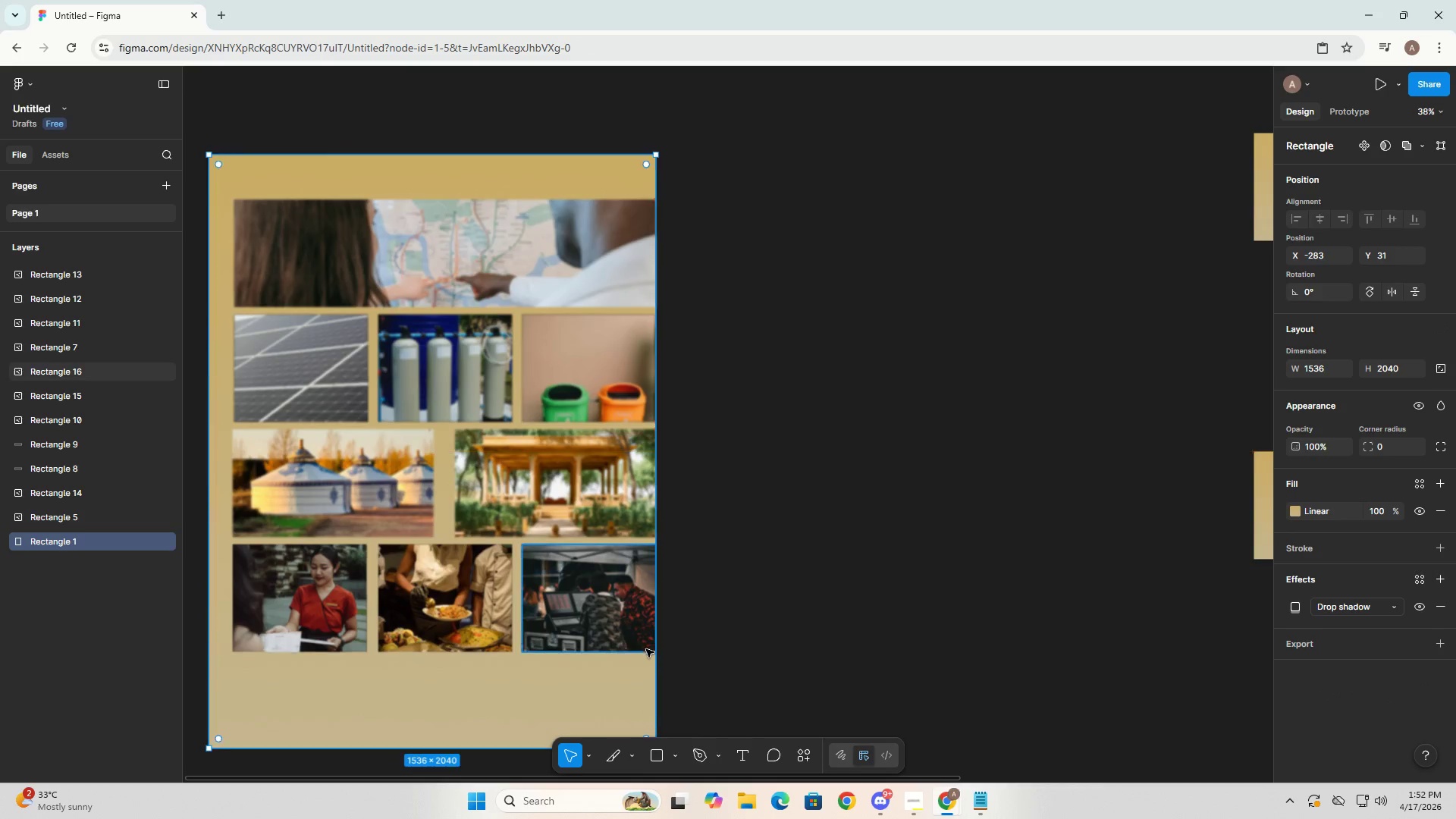 
key(Control+ControlLeft)
 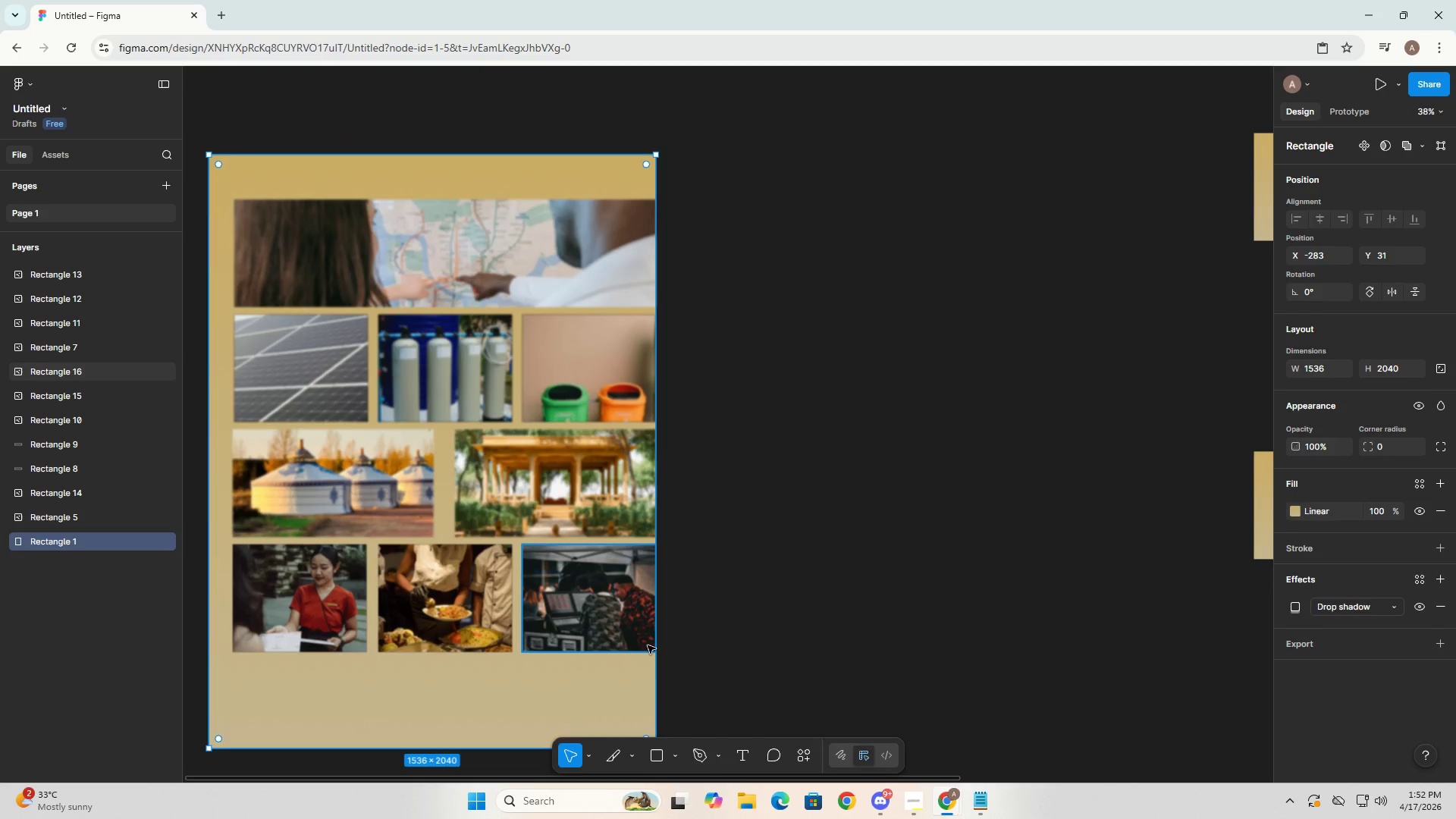 
key(Control+Z)
 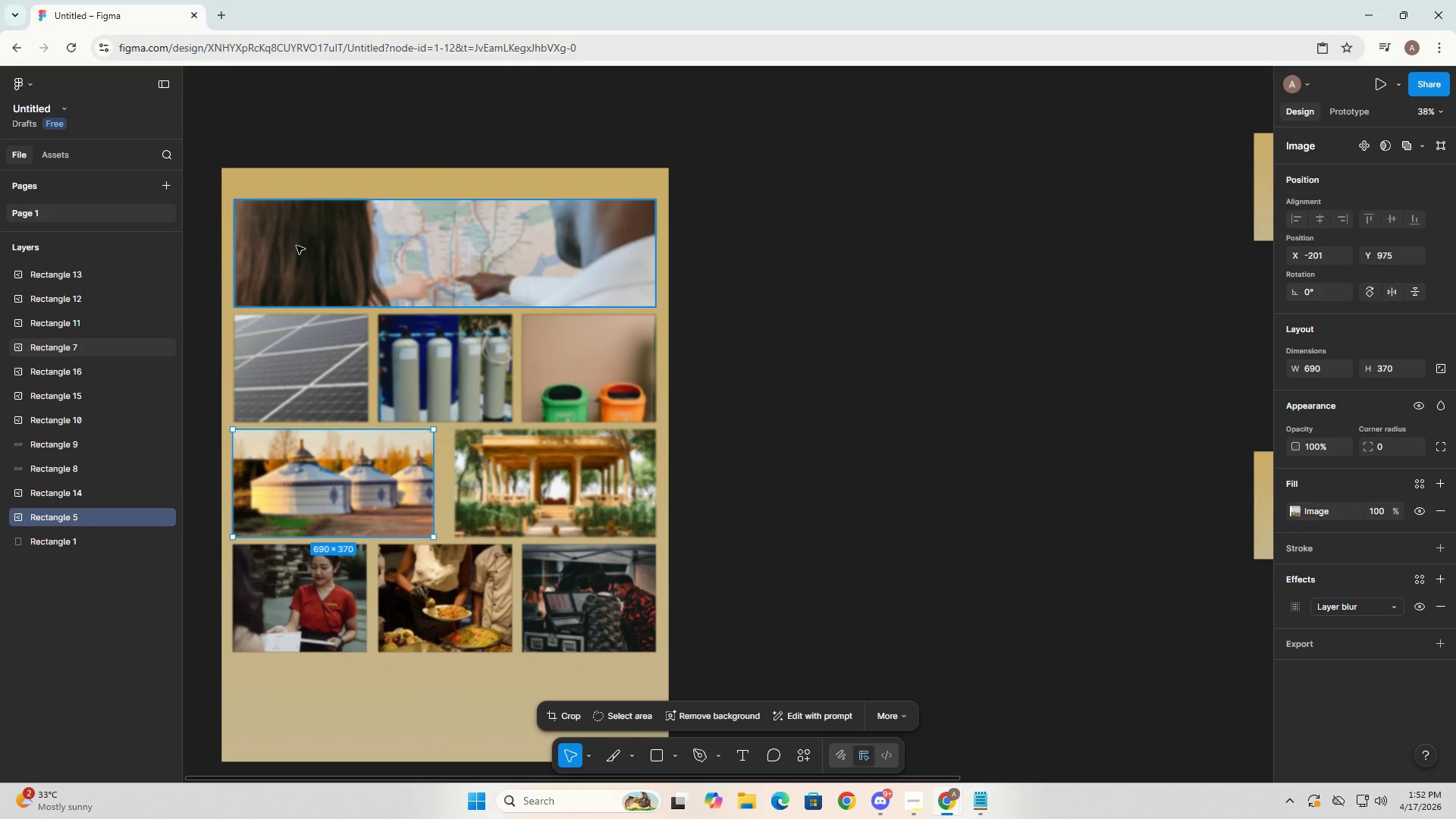 
left_click_drag(start_coordinate=[277, 234], to_coordinate=[281, 220])
 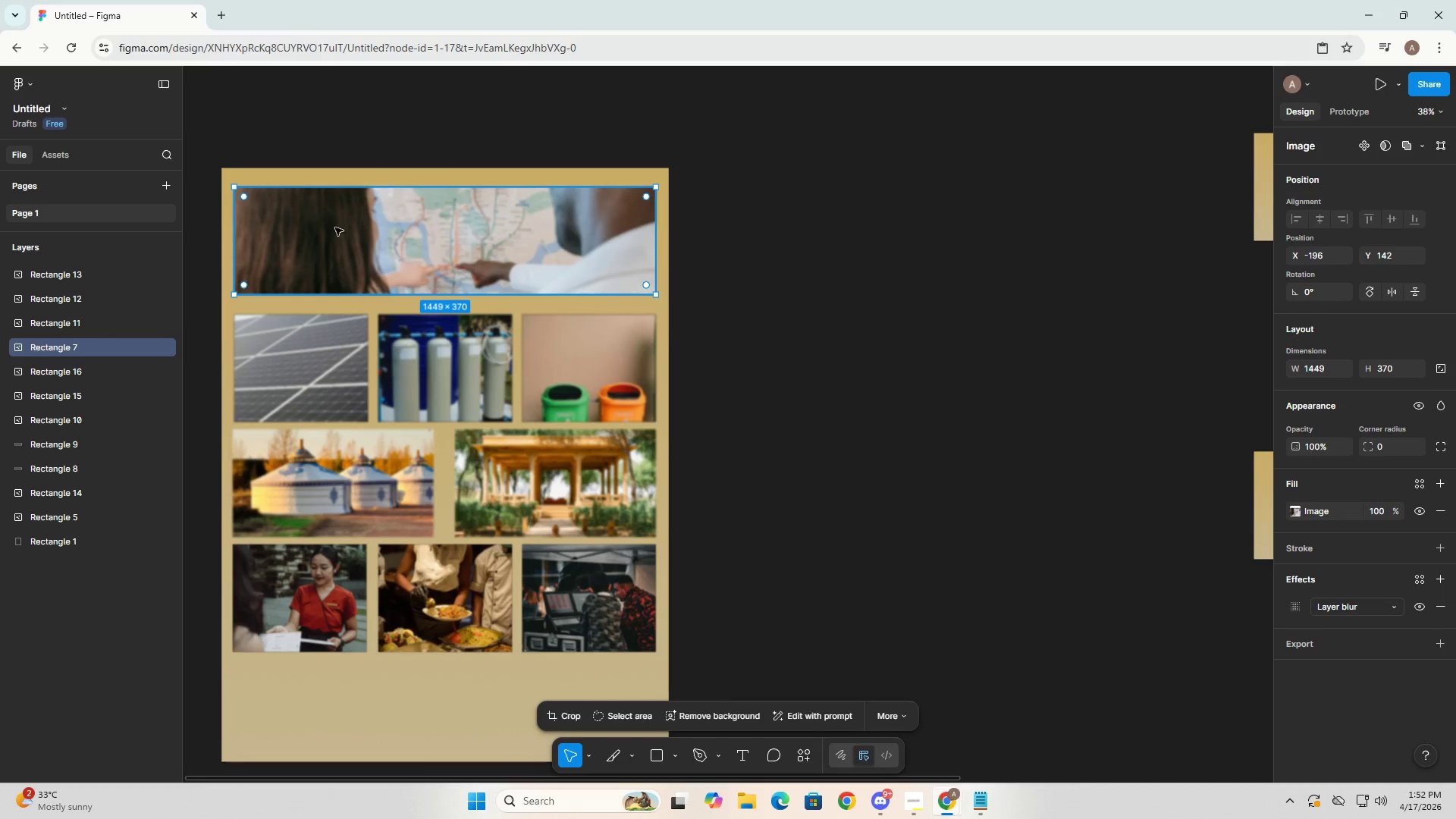 
key(Control+ControlLeft)
 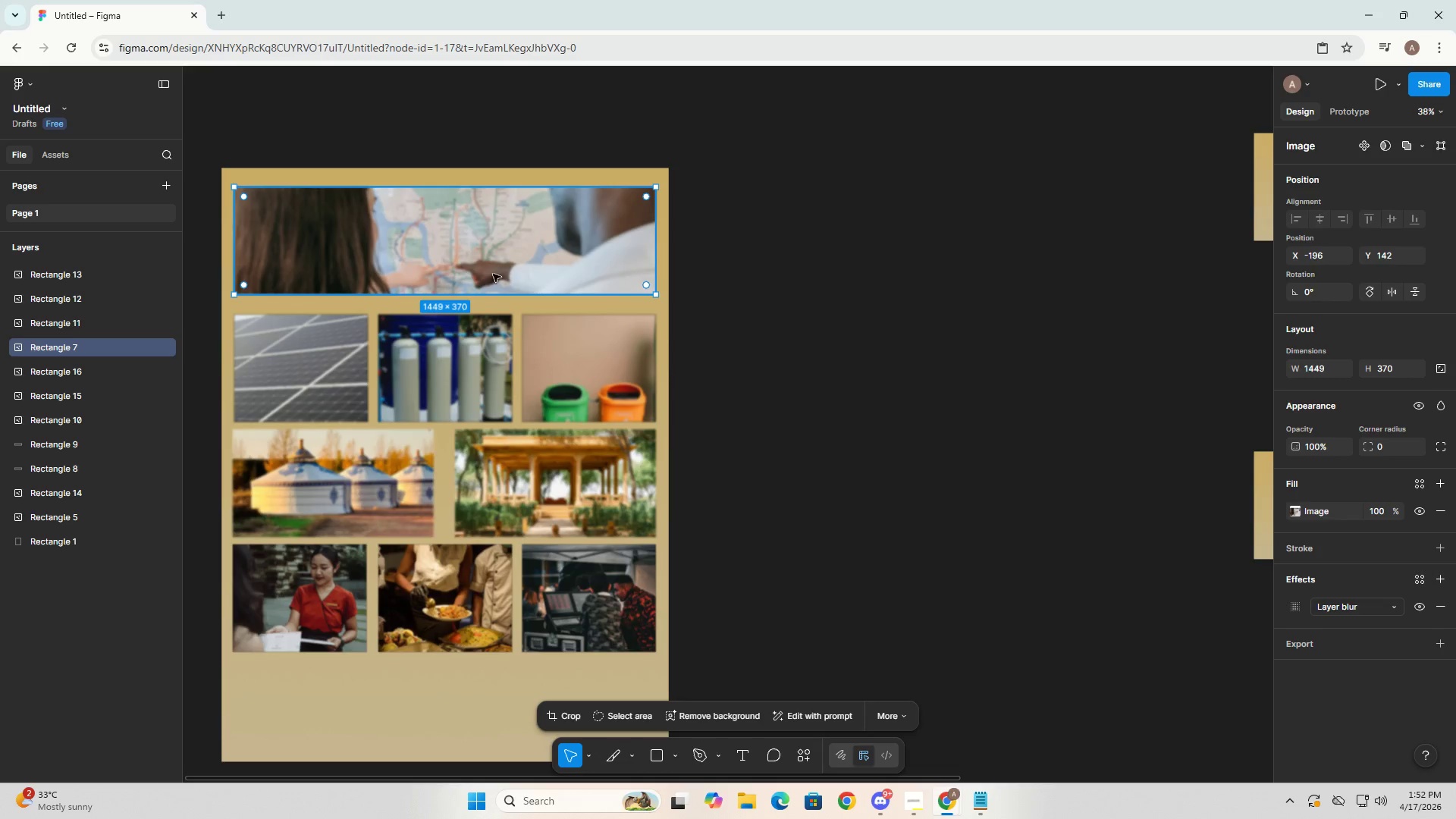 
key(Control+Z)
 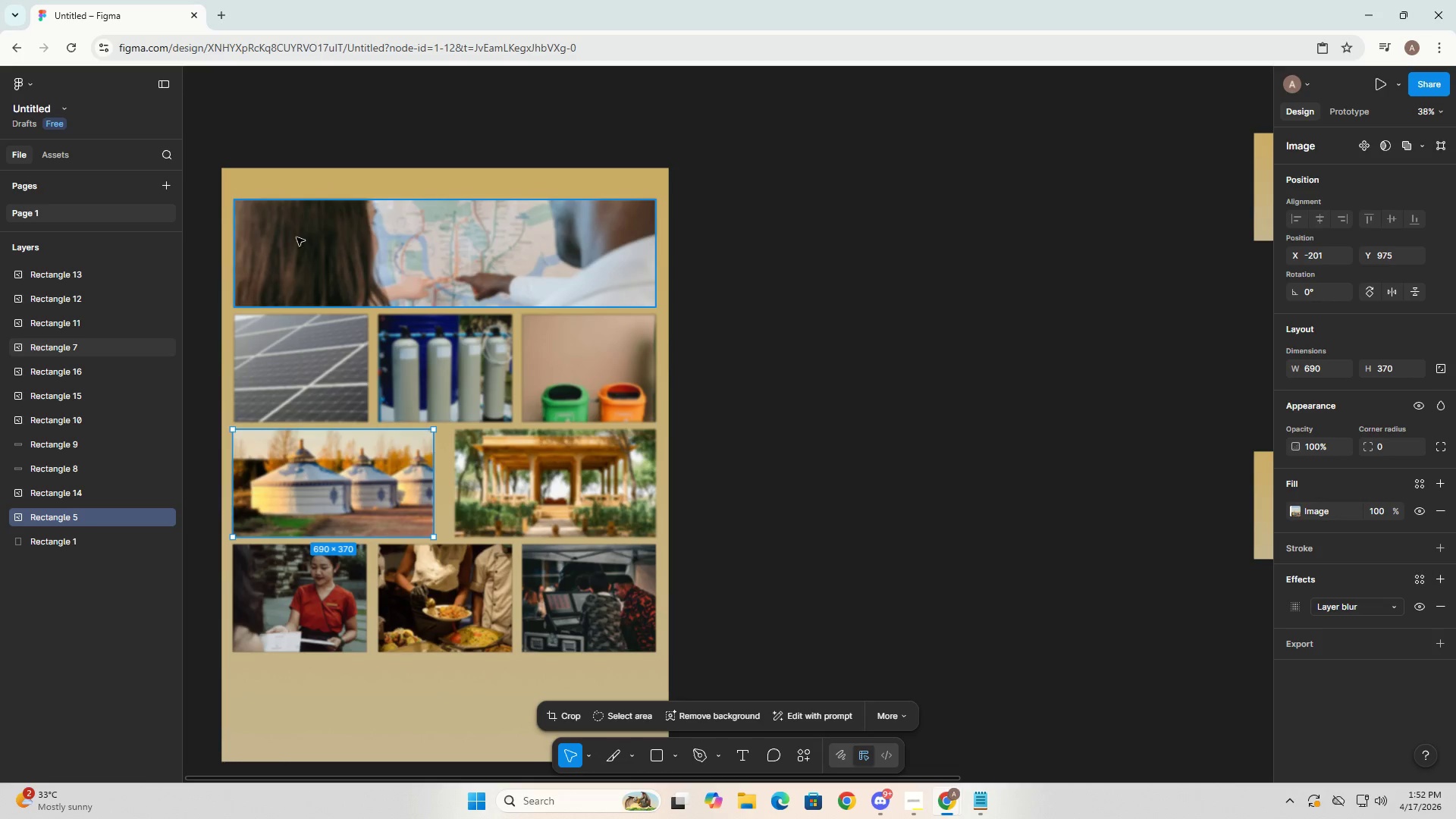 
hold_key(key=ControlLeft, duration=1.53)
left_click_drag(start_coordinate=[271, 228], to_coordinate=[605, 632])
 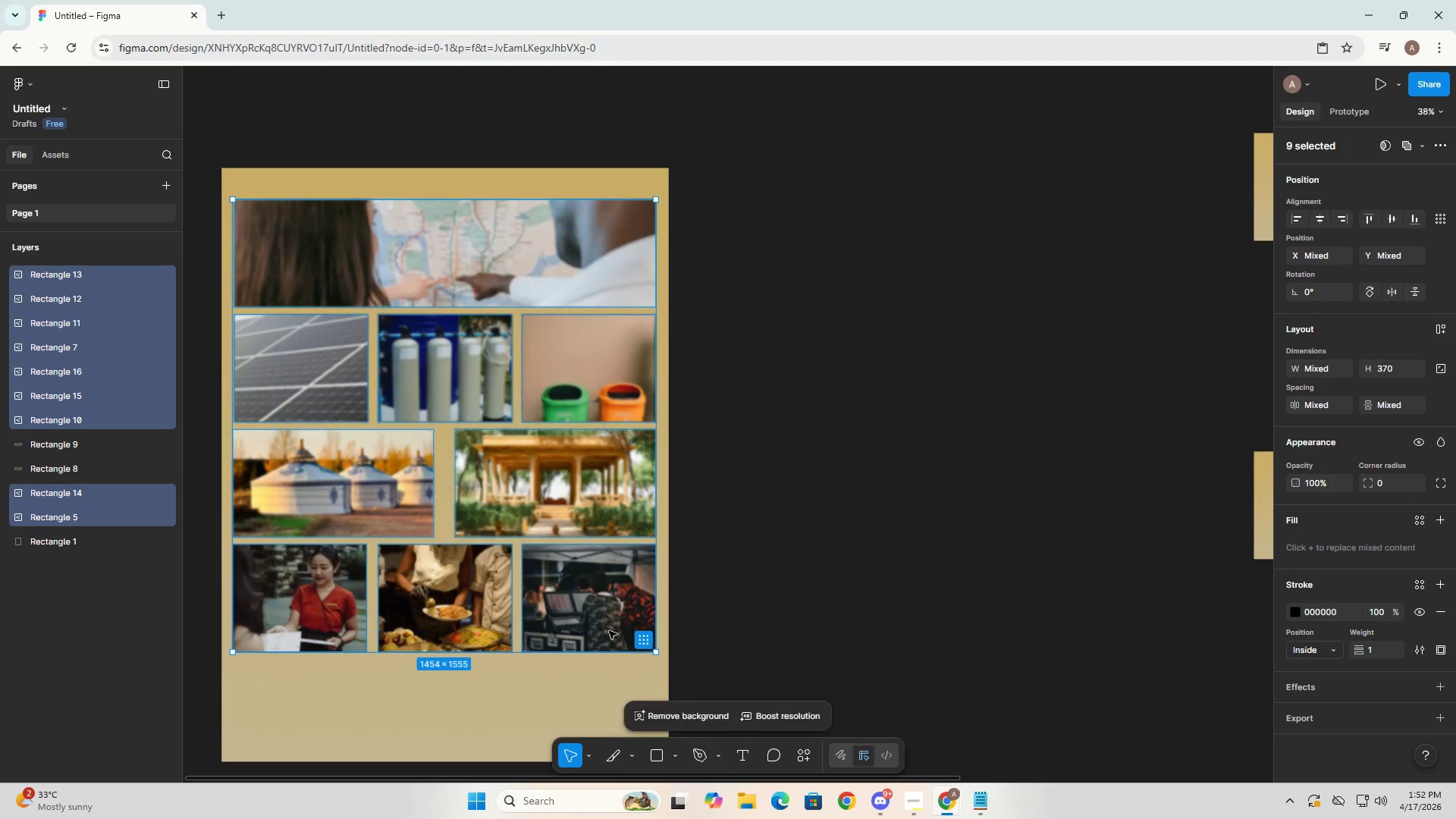 
key(Control+ControlLeft)
 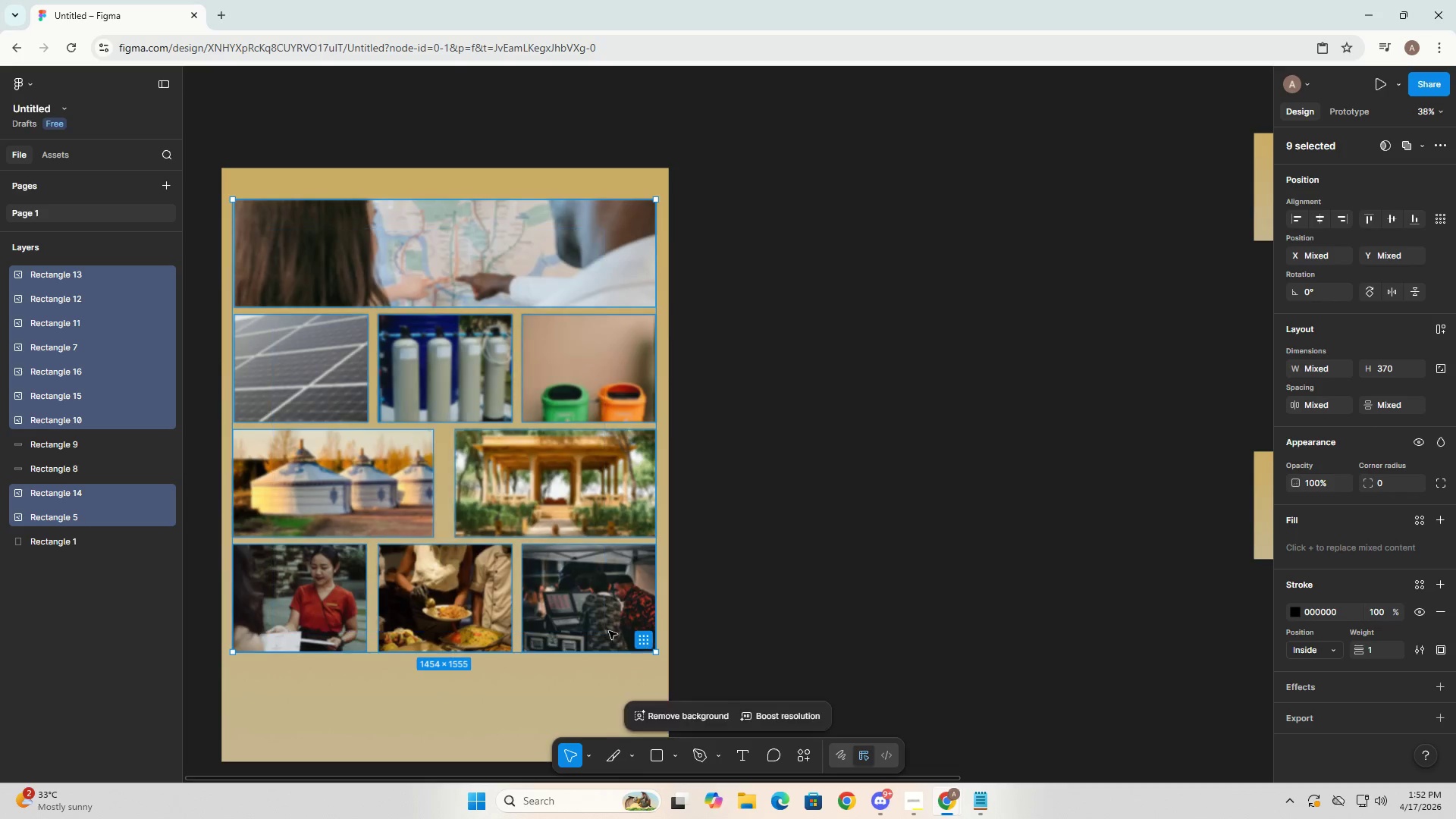 
key(Control+ControlLeft)
 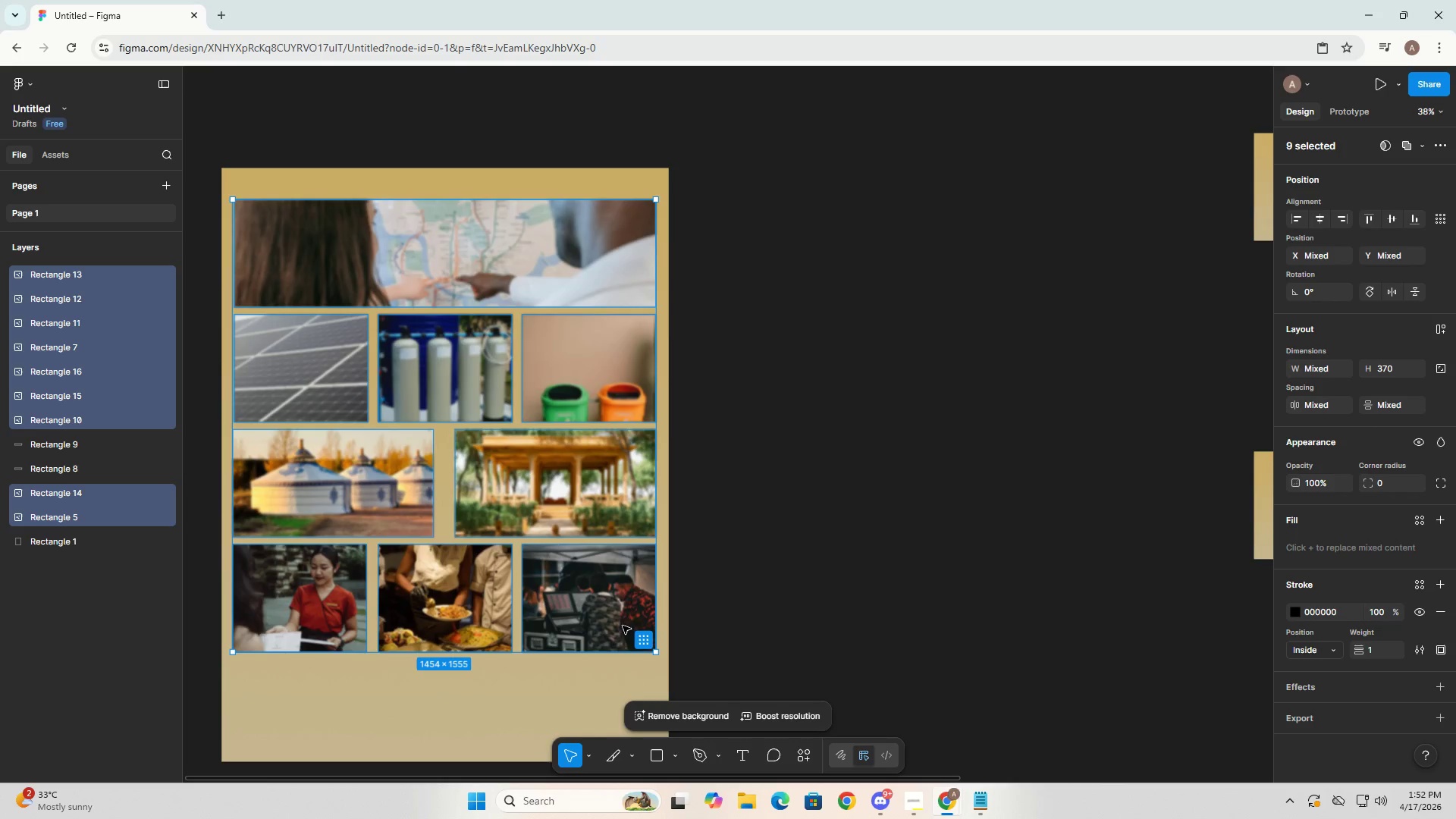 
key(Control+ControlLeft)
 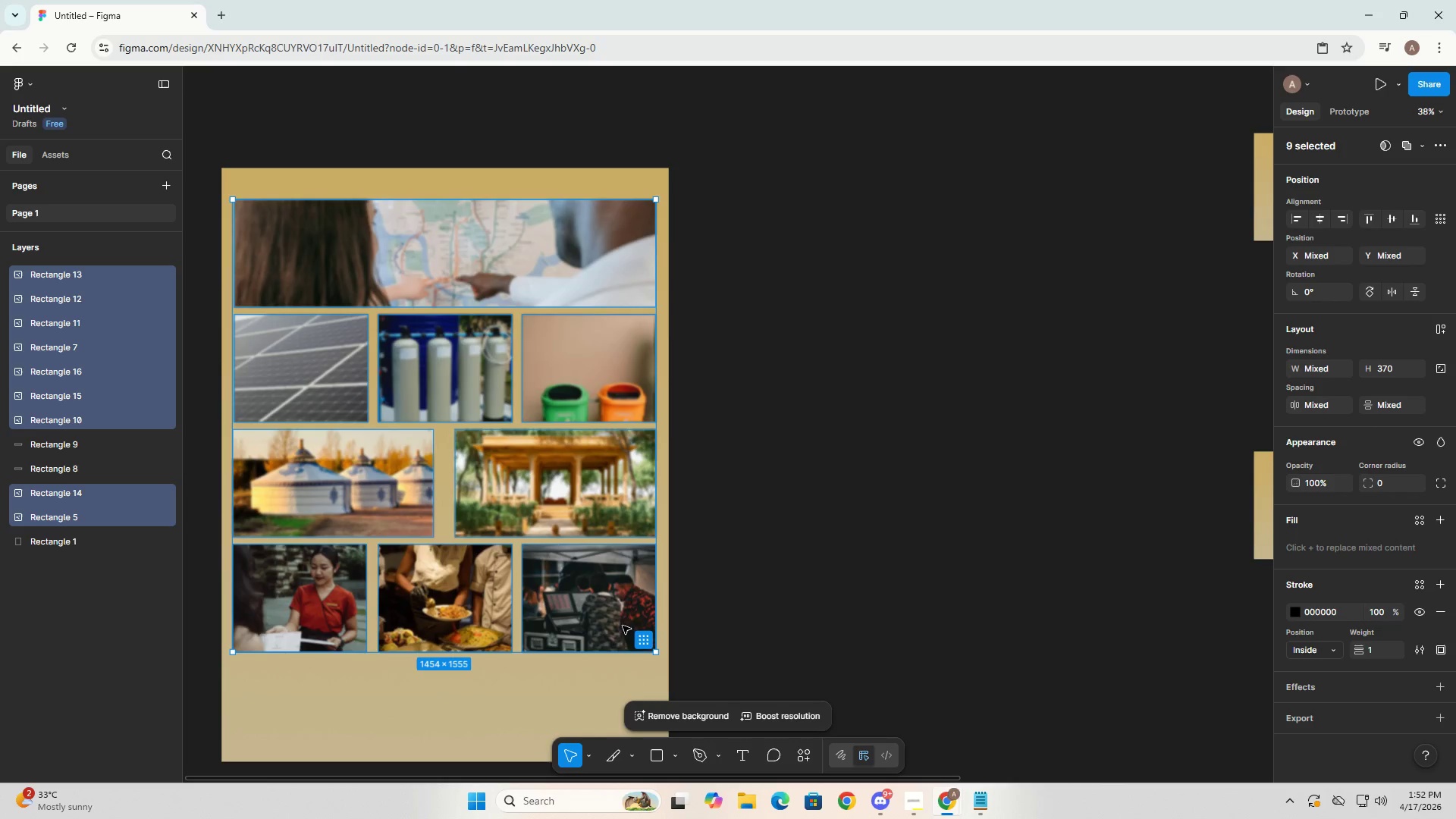 
key(Control+ControlLeft)
 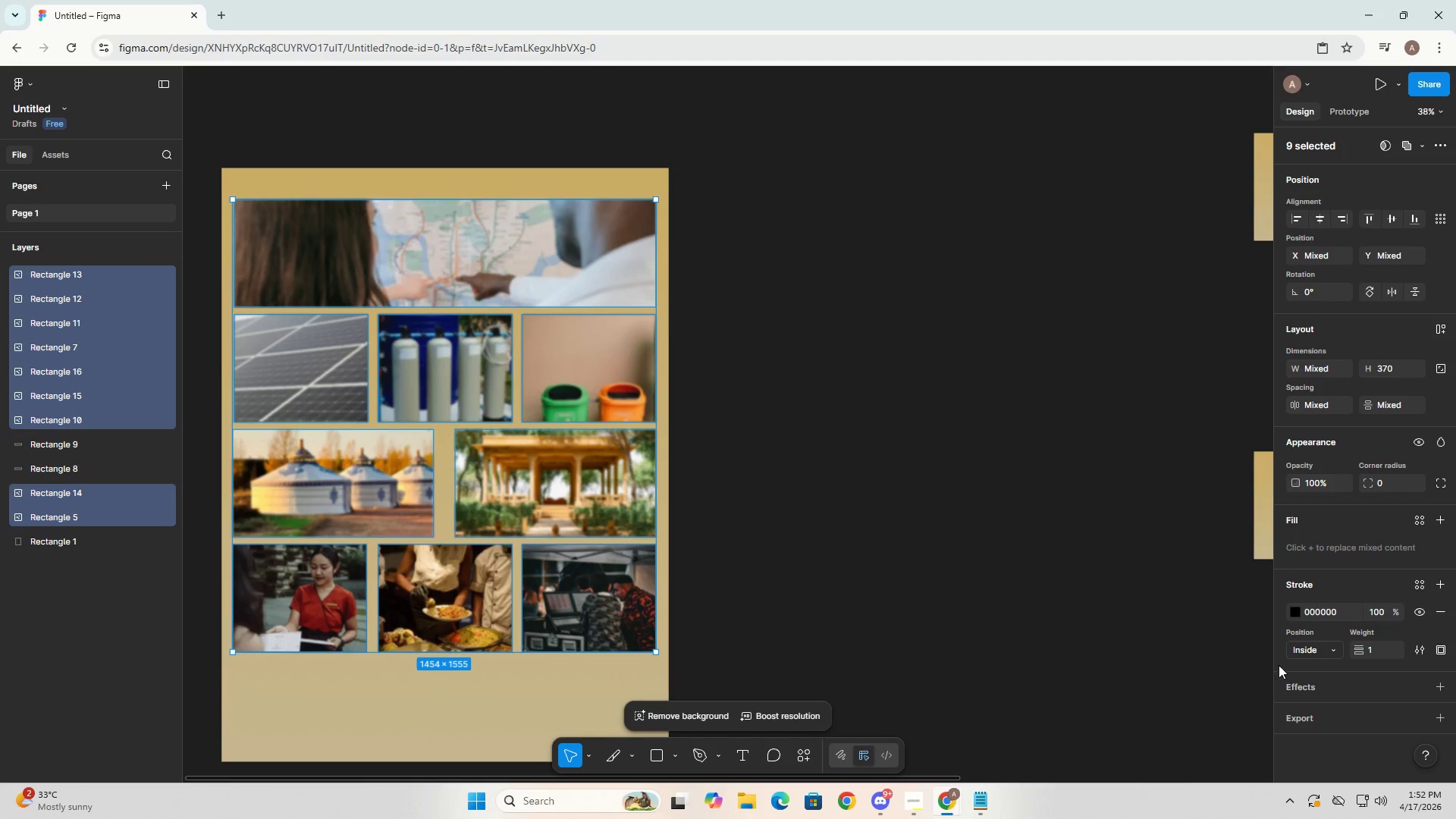 
left_click([1317, 686])
 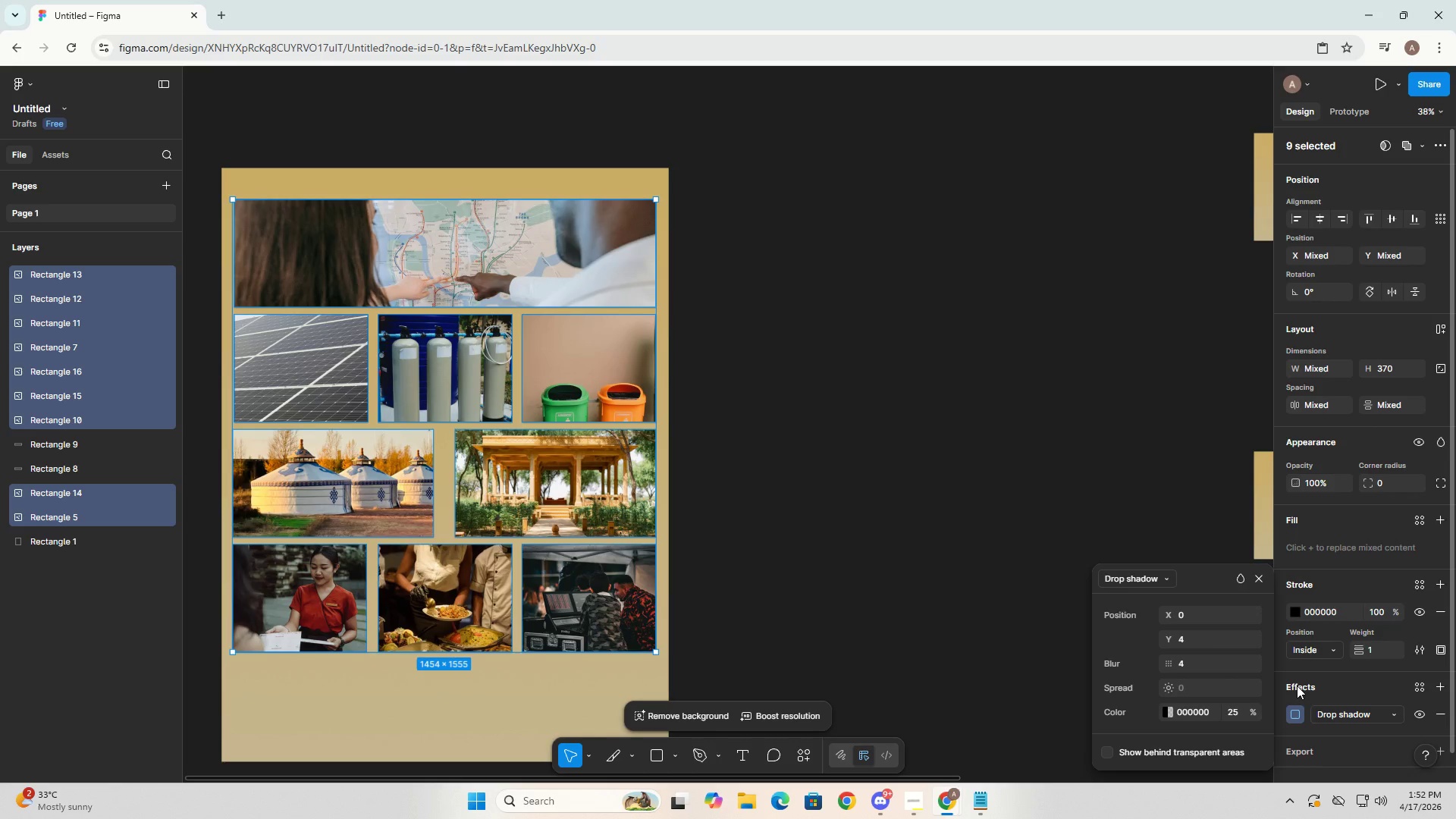 
left_click([1297, 686])
 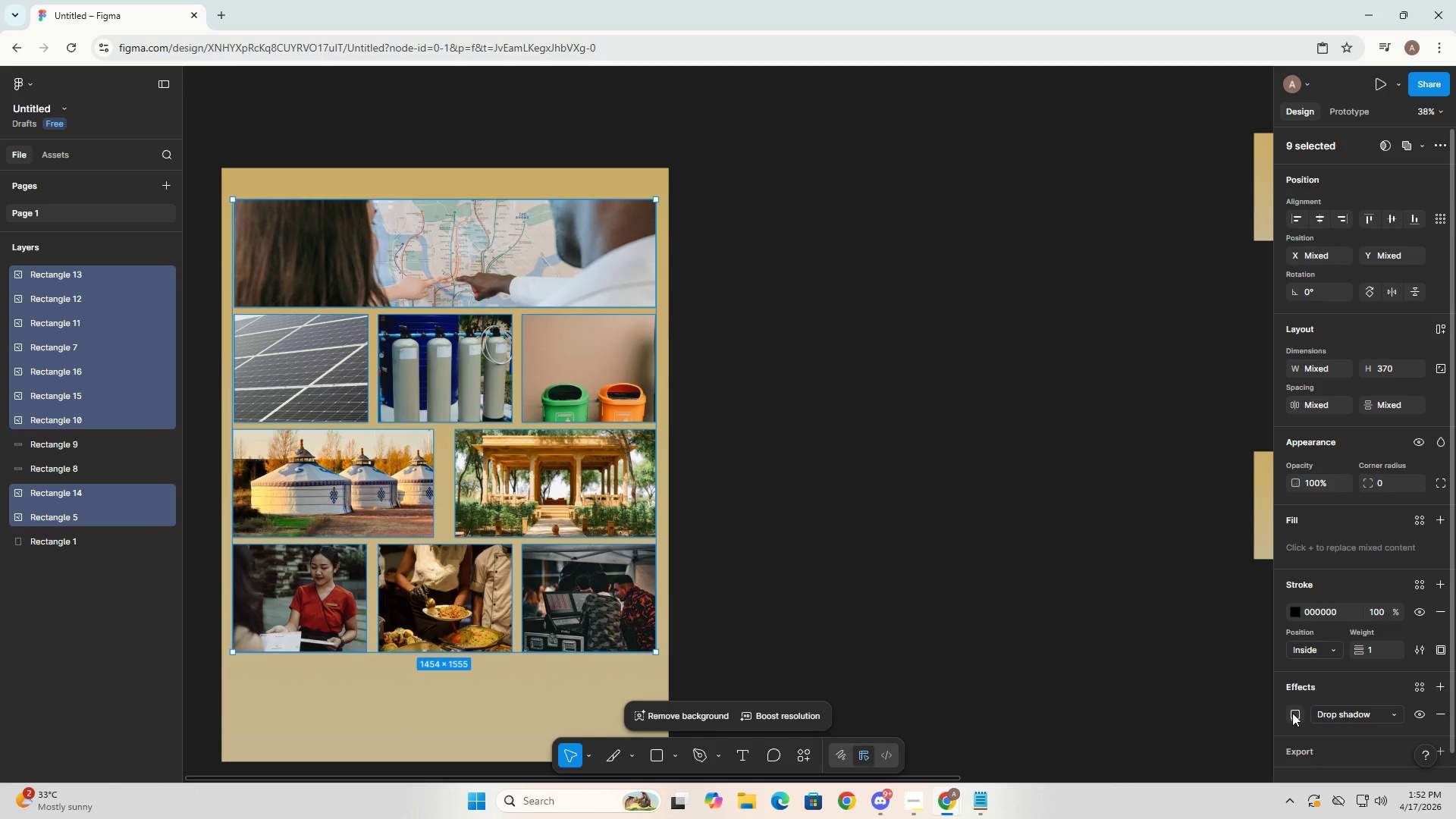 
left_click([1292, 713])
 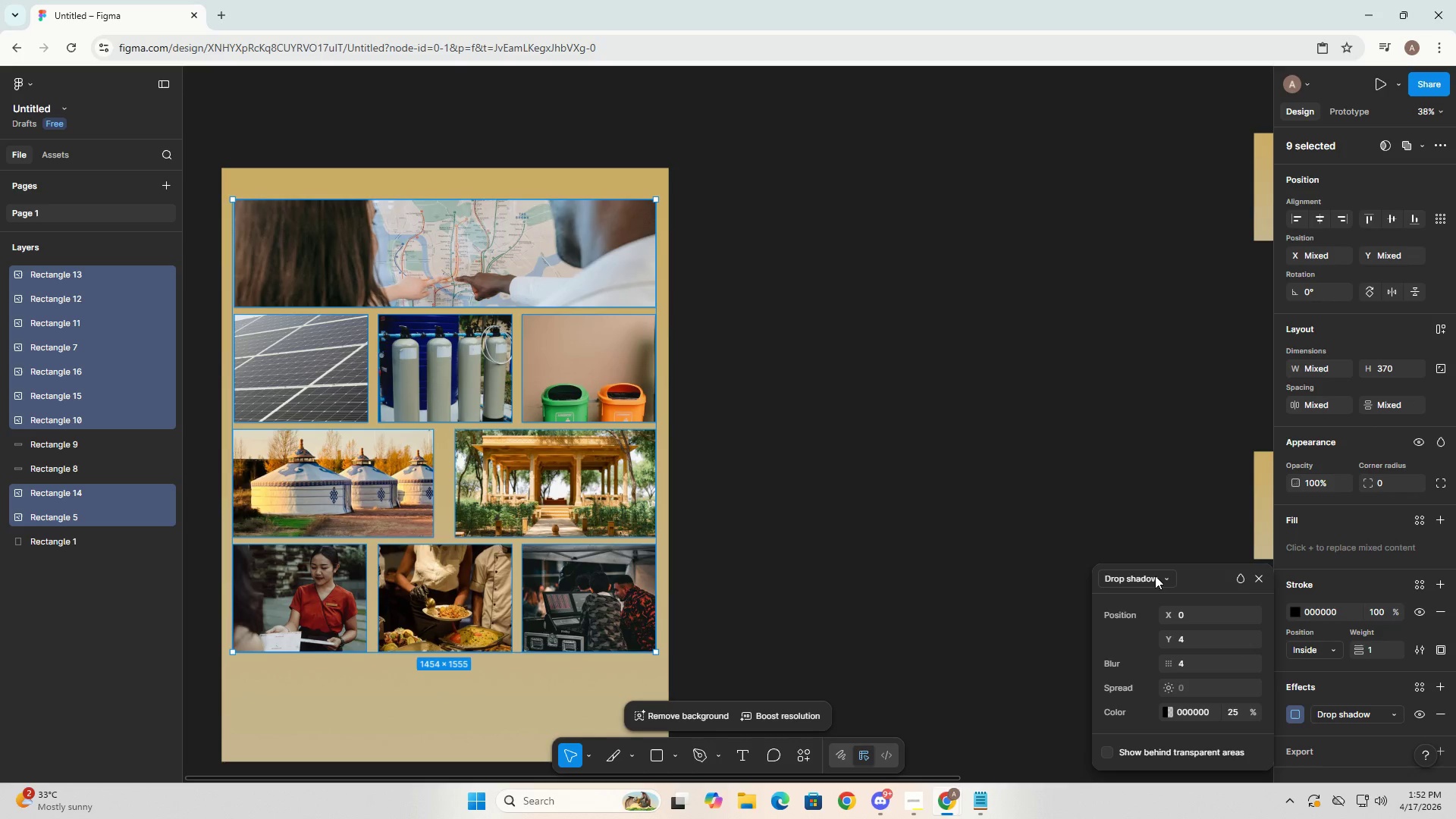 
left_click([1153, 576])
 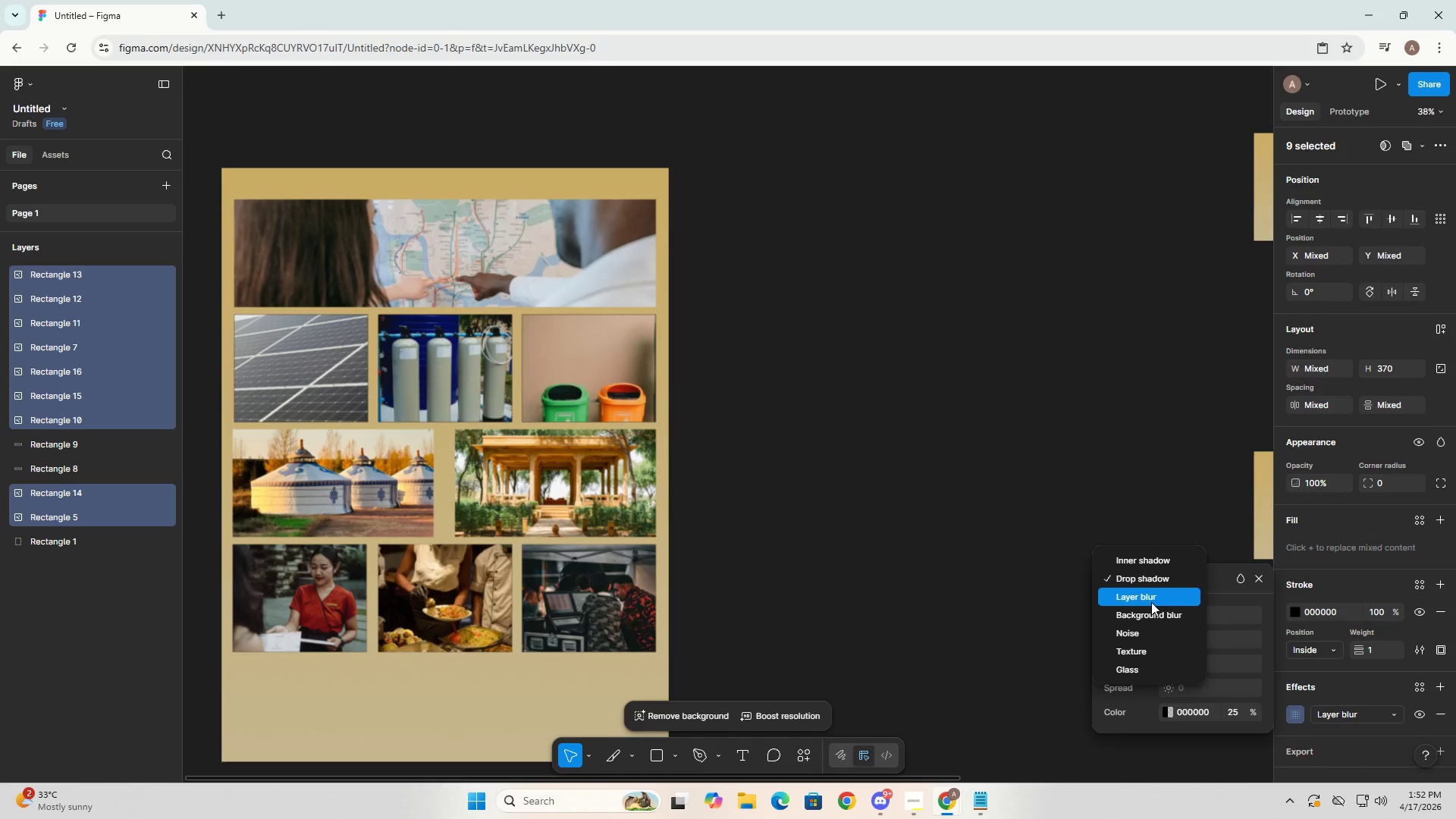 
left_click([1151, 602])
 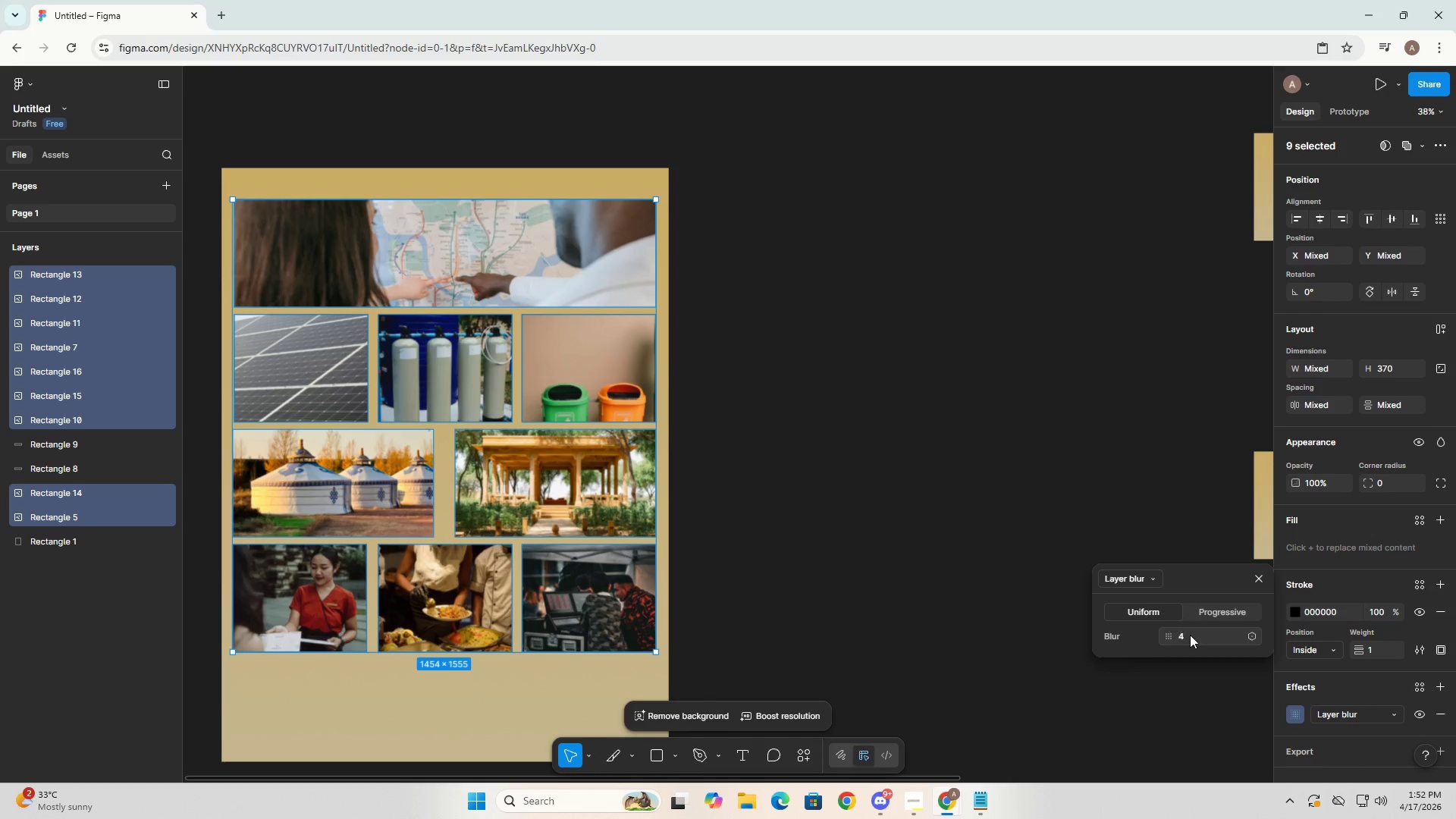 
left_click([1194, 635])
 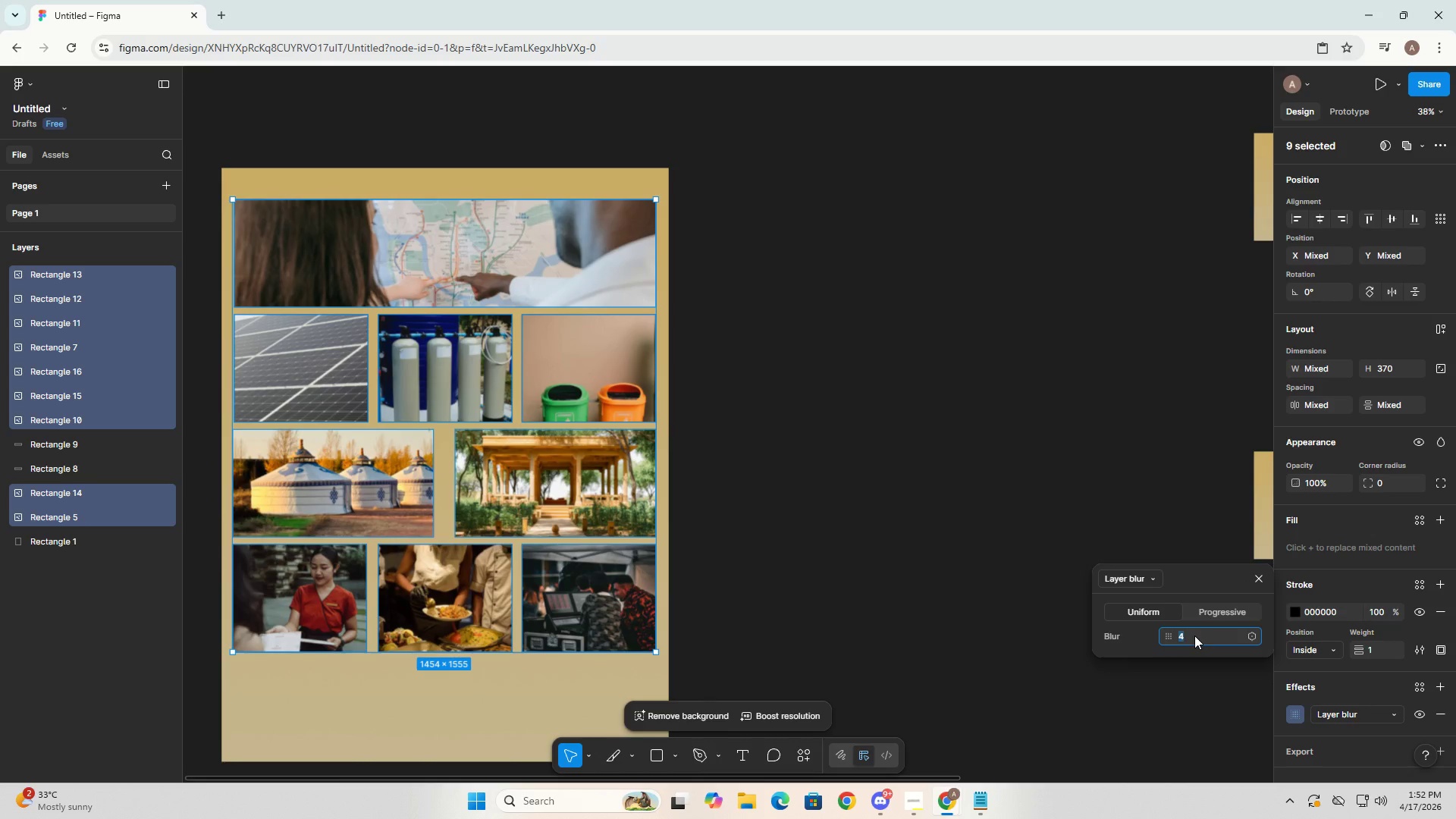 
key(Numpad5)
 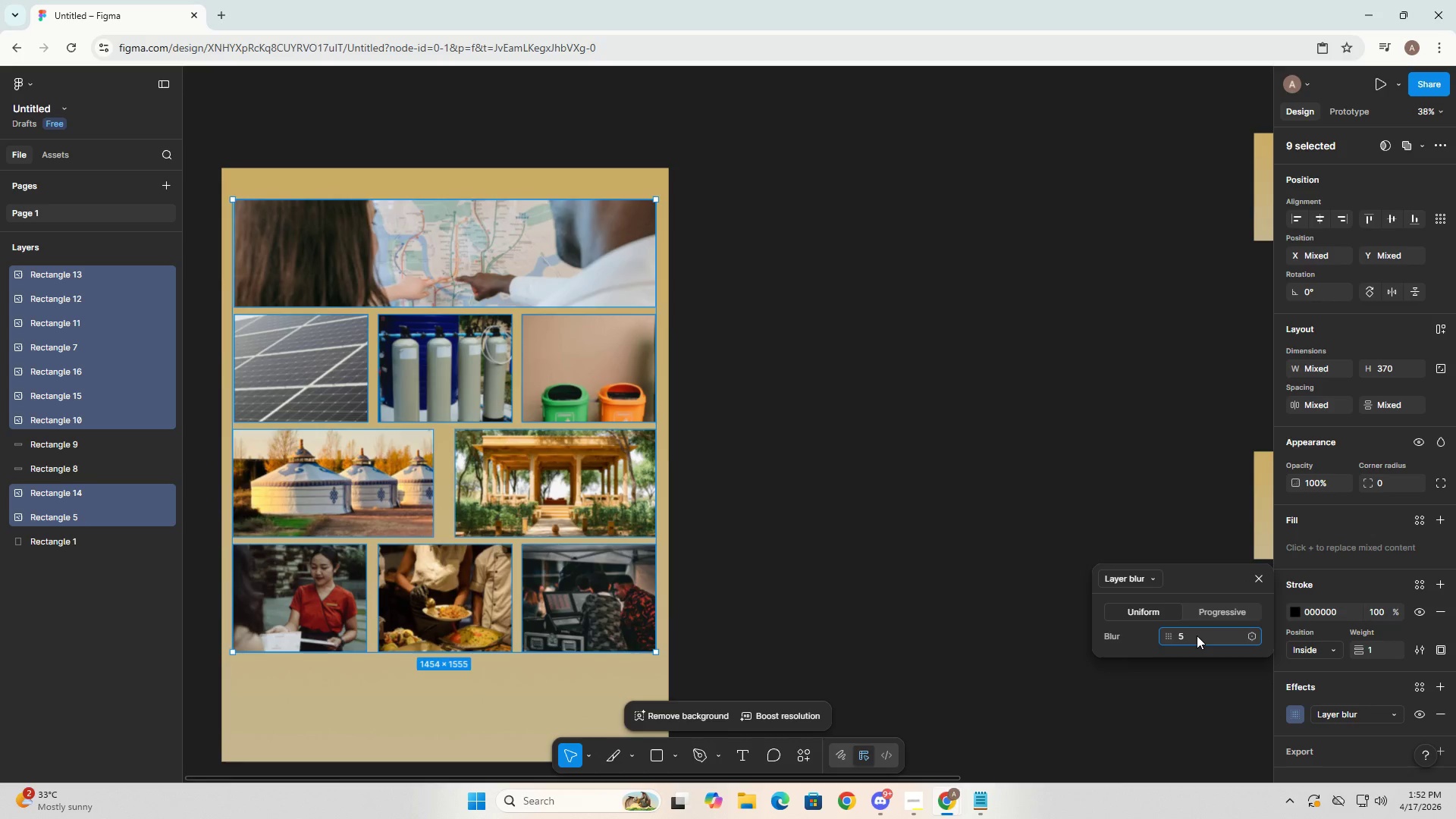 
key(Enter)
 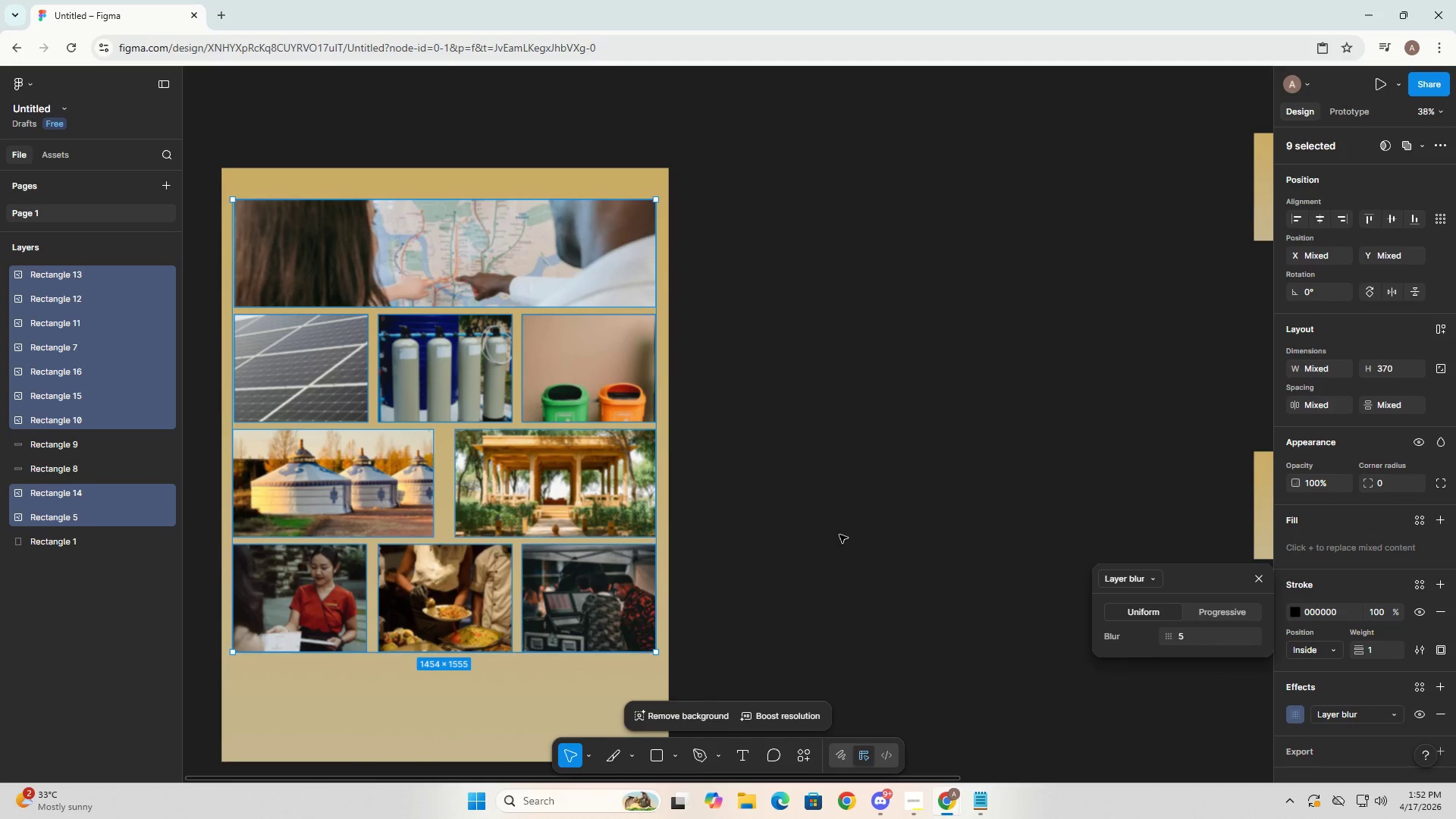 
left_click([839, 535])
 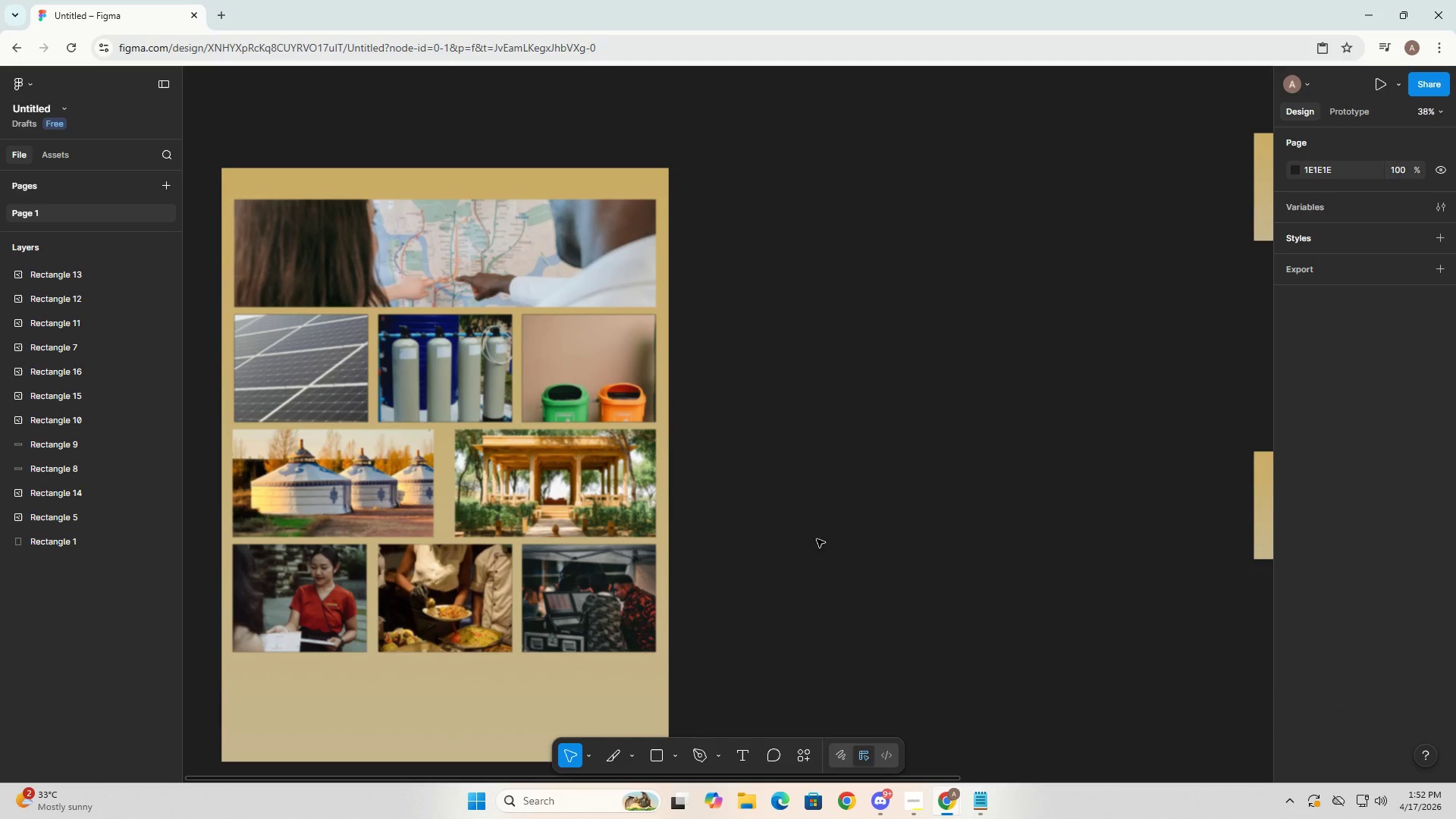 
scroll: coordinate [688, 582], scroll_direction: down, amount: 4.0
 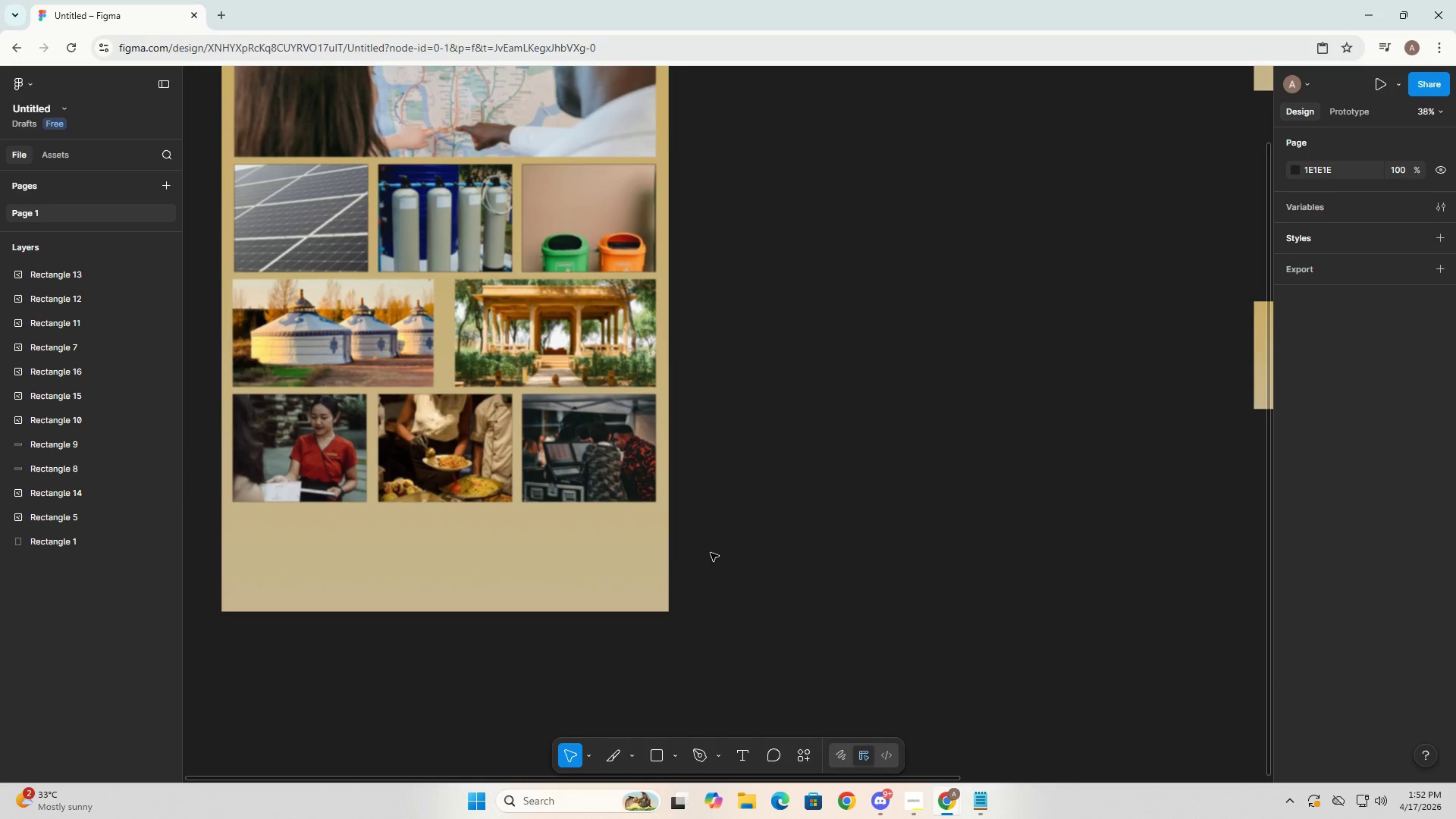 
scroll: coordinate [516, 334], scroll_direction: up, amount: 7.0
 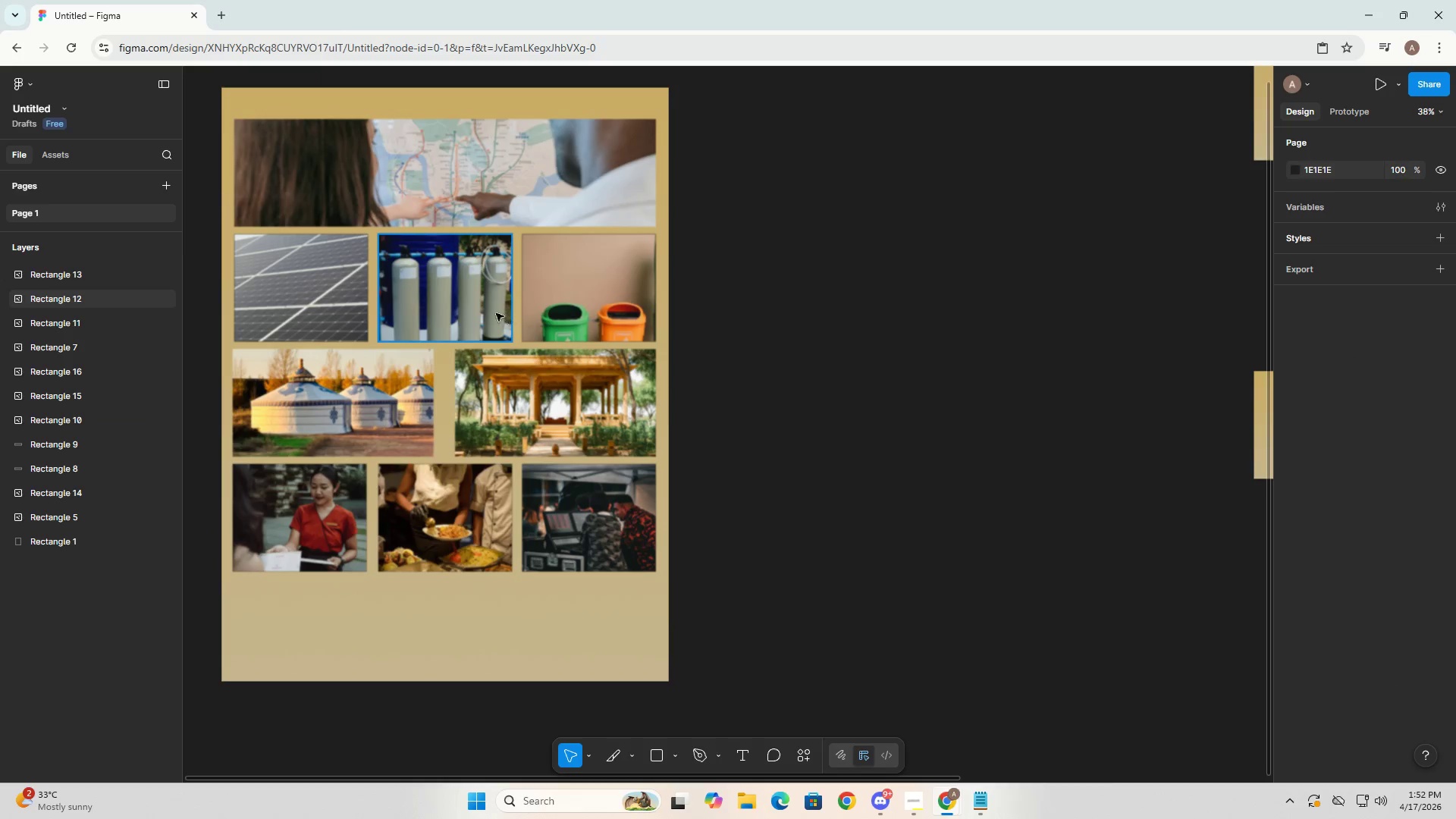 
left_click([422, 201])
 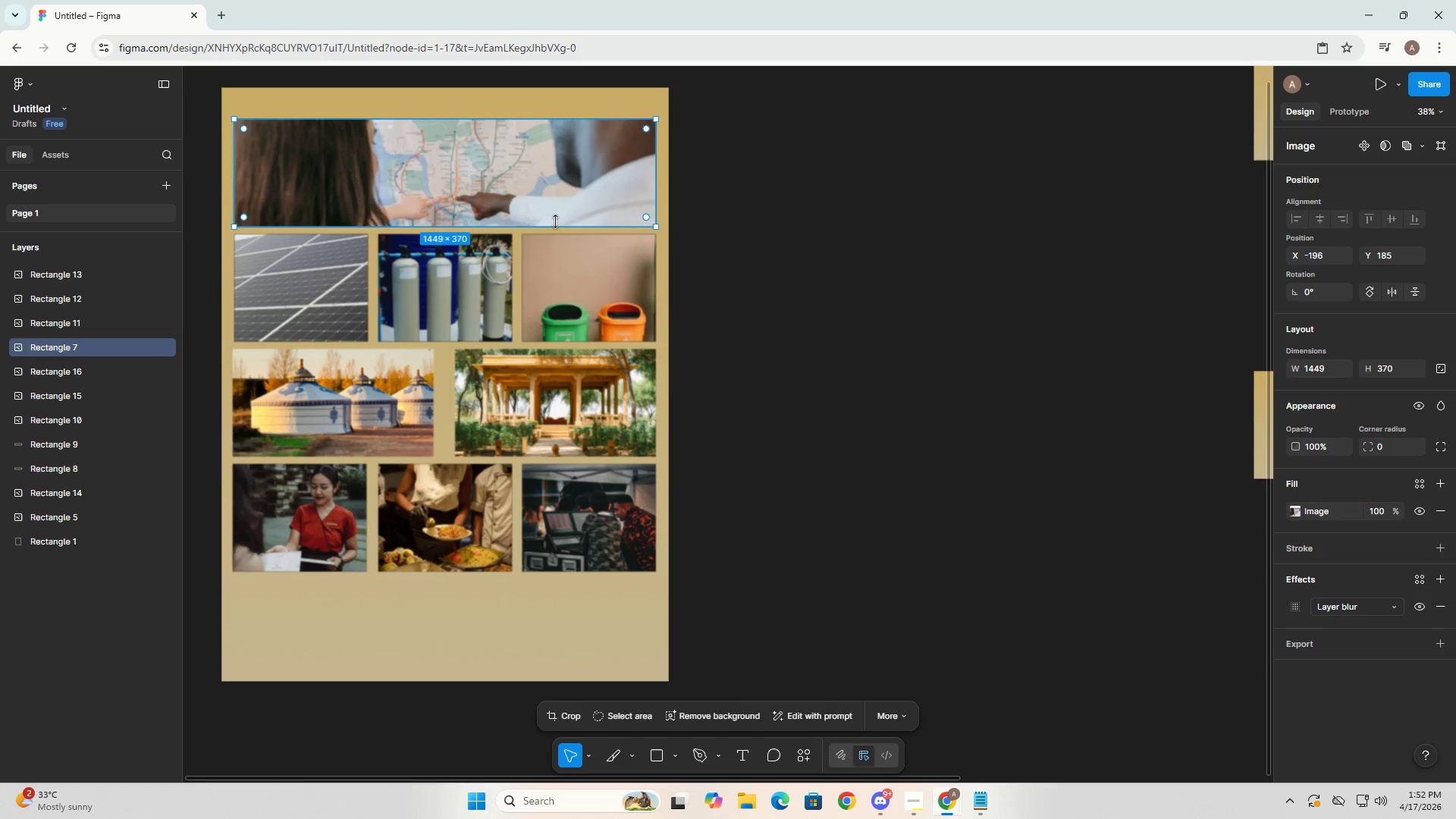 
key(Alt+AltLeft)
 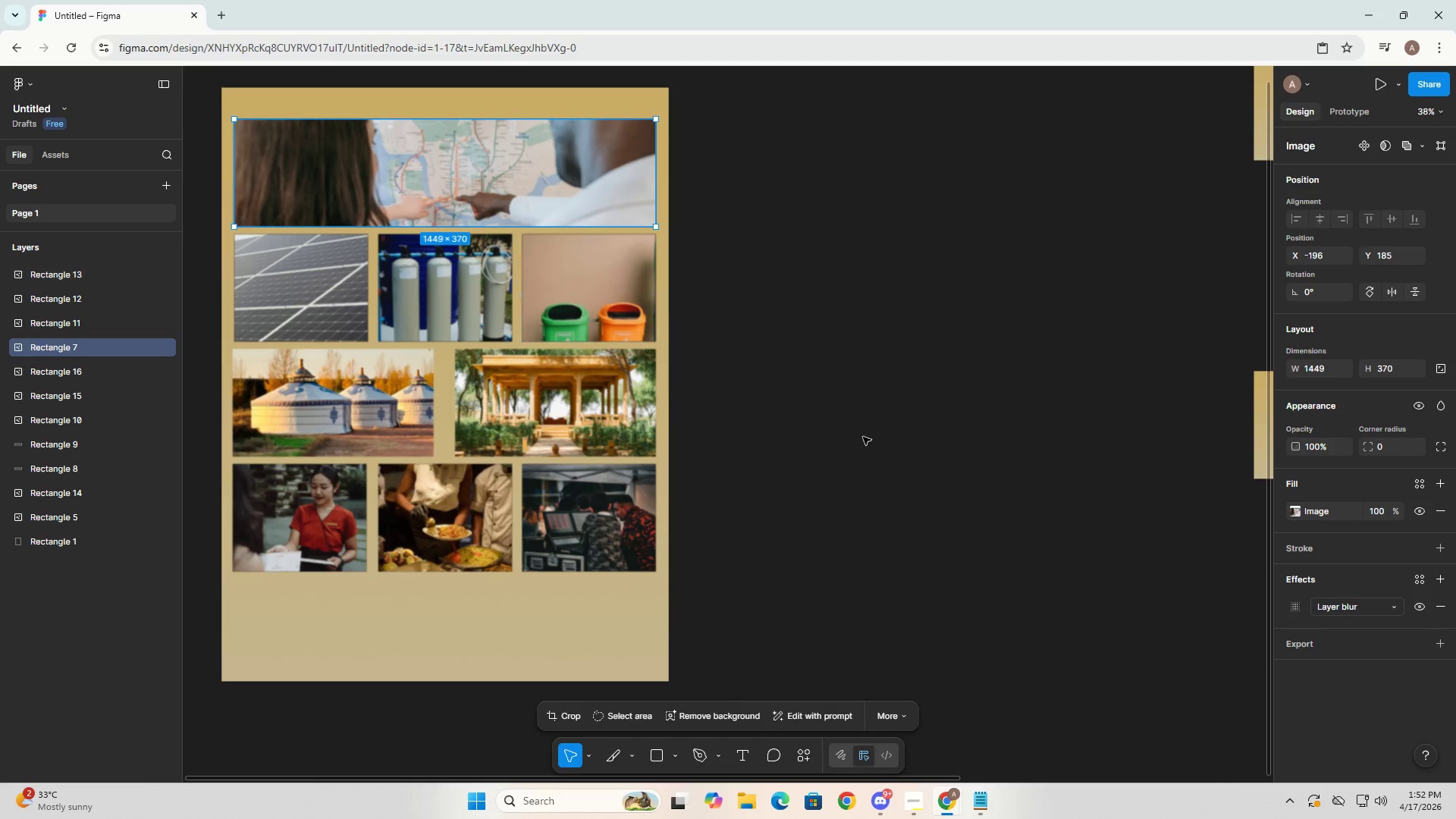 
key(Alt+Tab)
 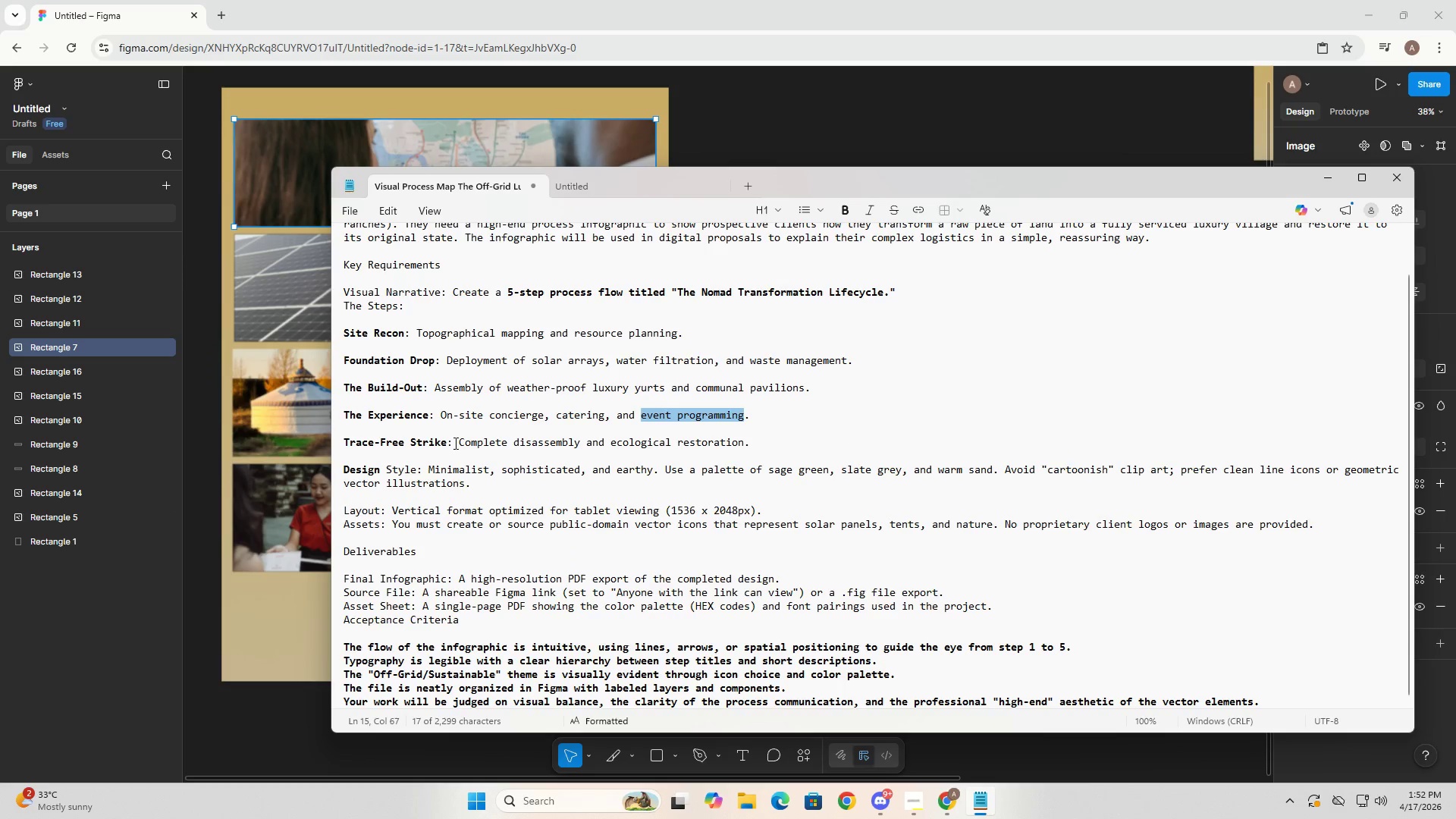 
wait(5.84)
 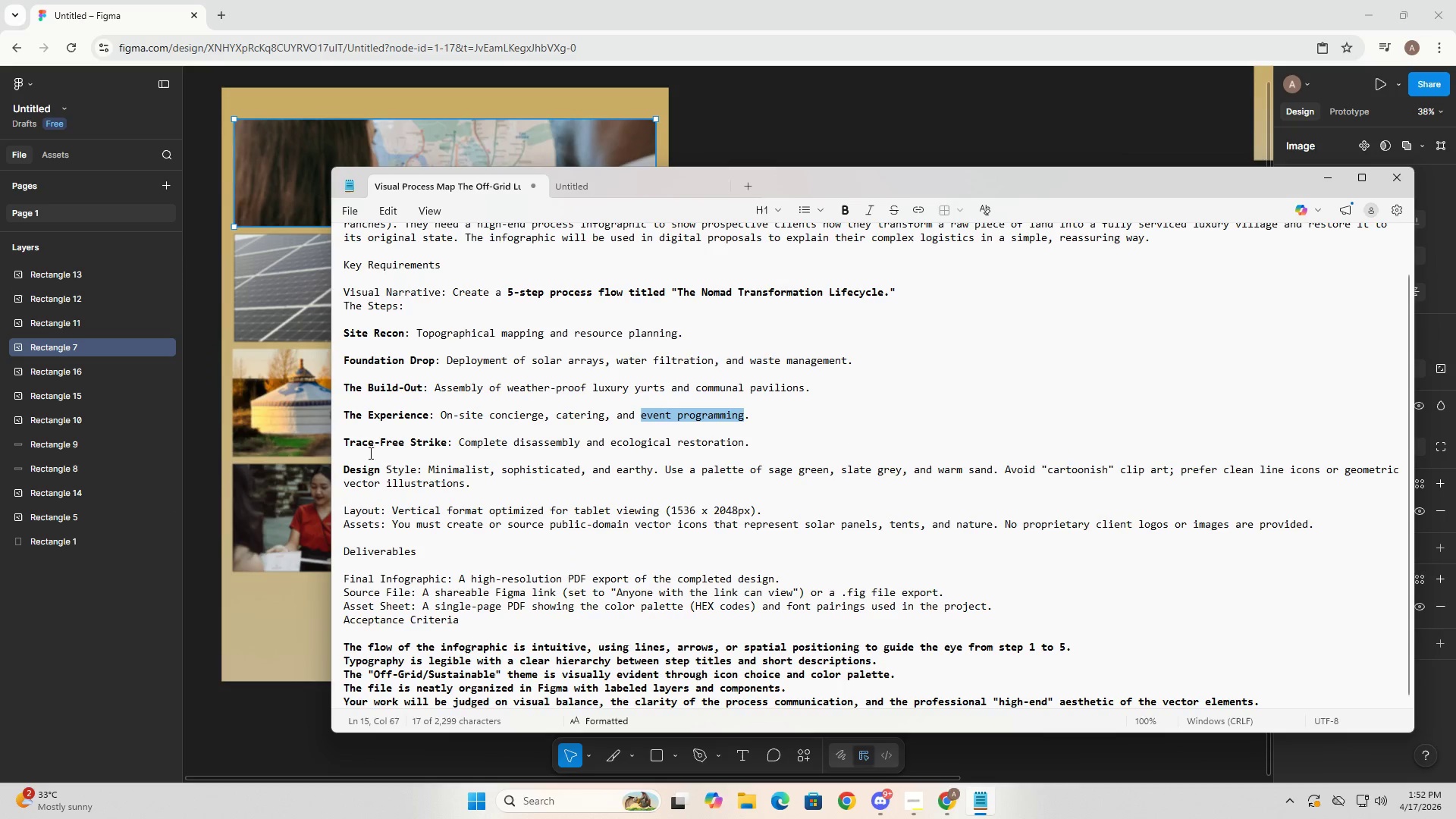 
left_click_drag(start_coordinate=[457, 438], to_coordinate=[582, 438])
 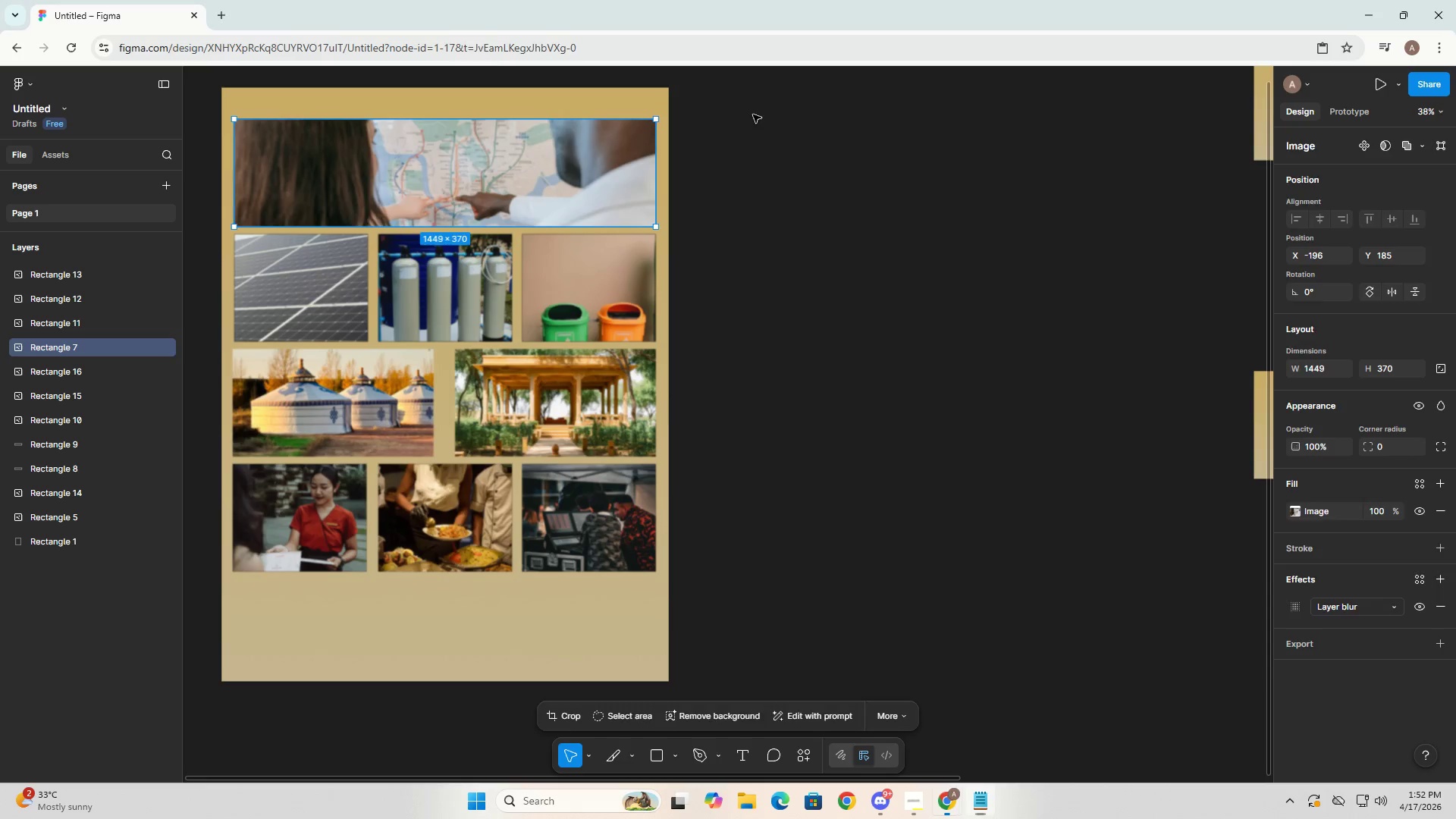 
key(Alt+Tab)
 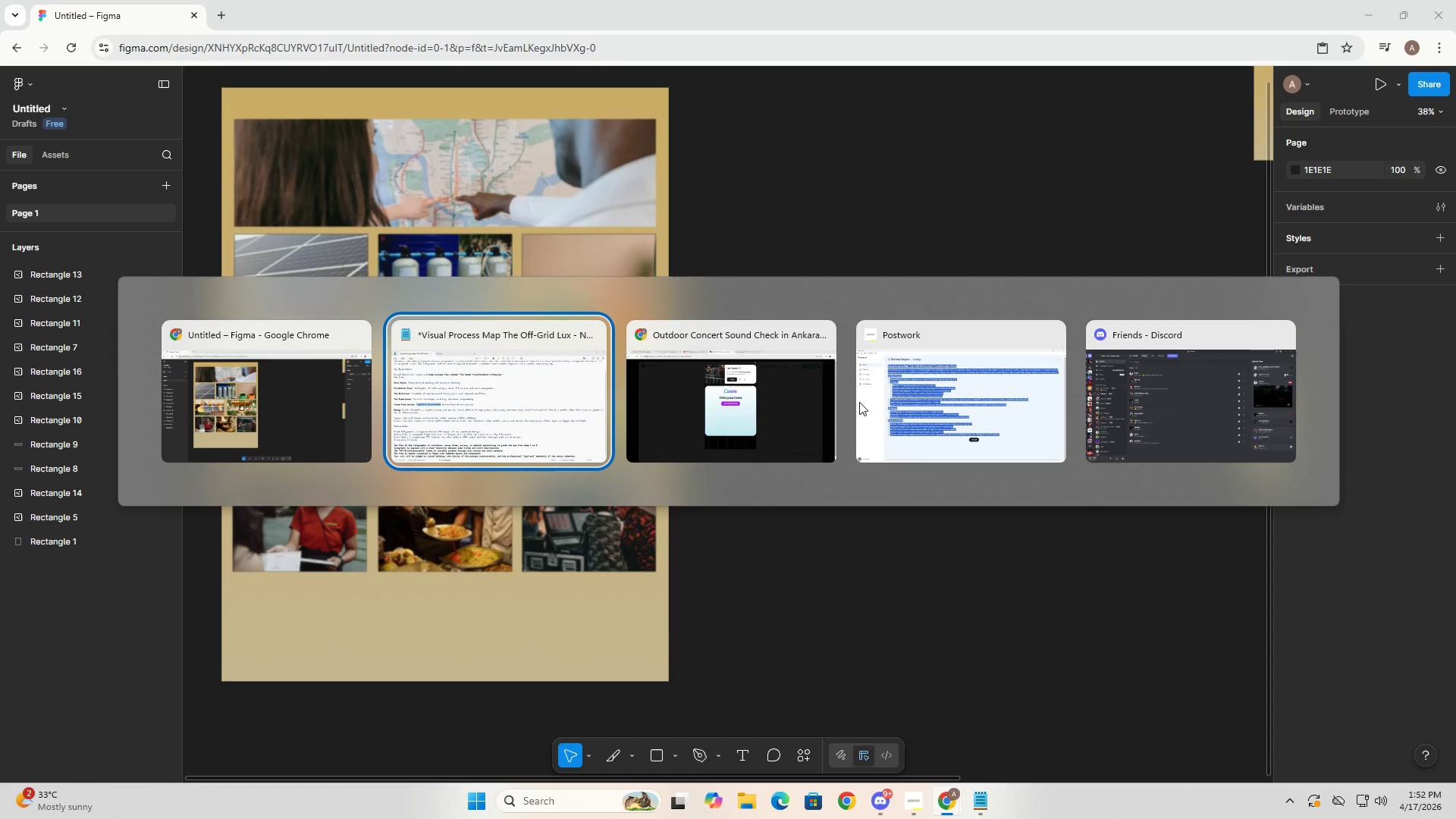 
left_click([721, 415])
 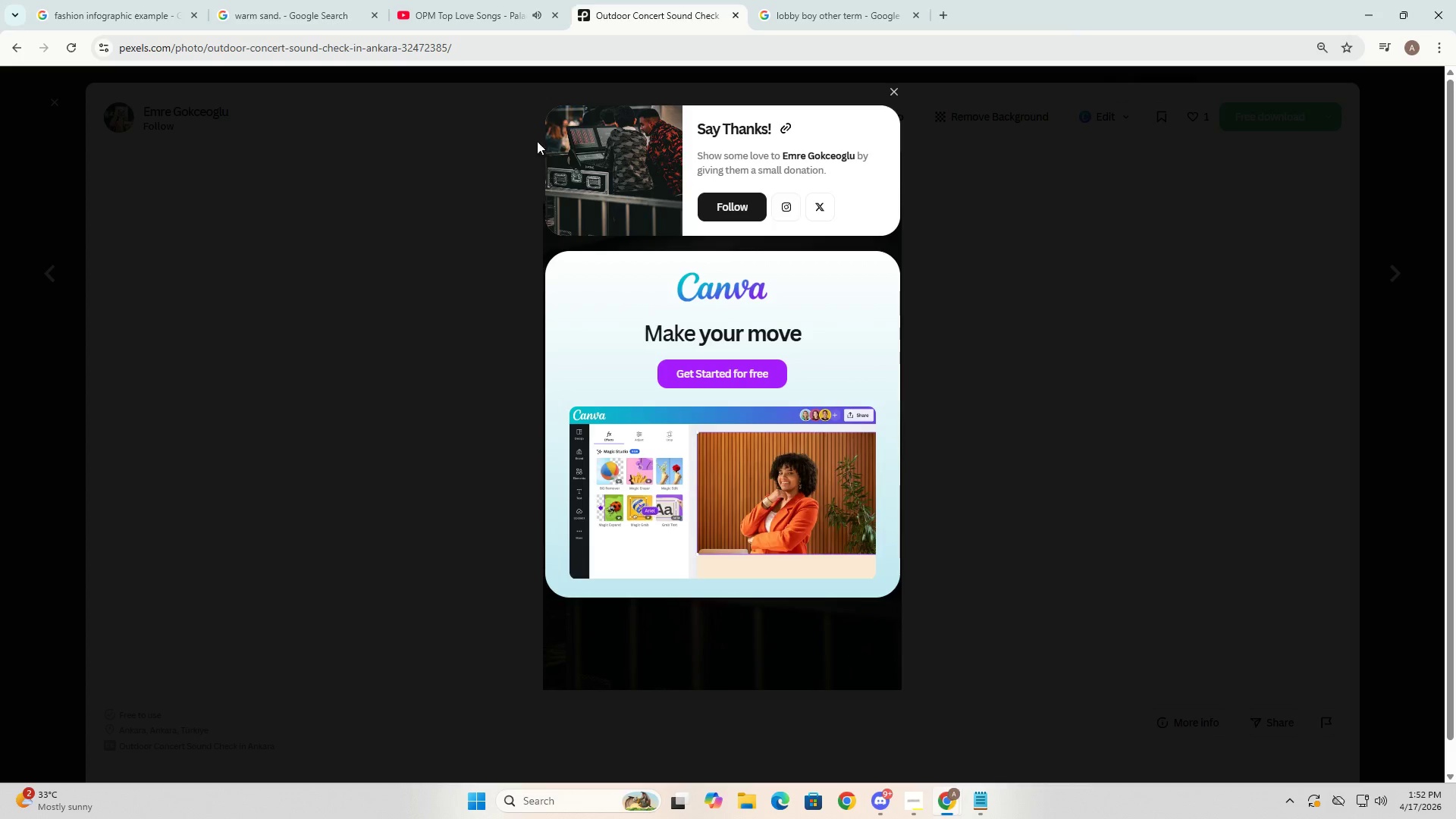 
key(Escape)
 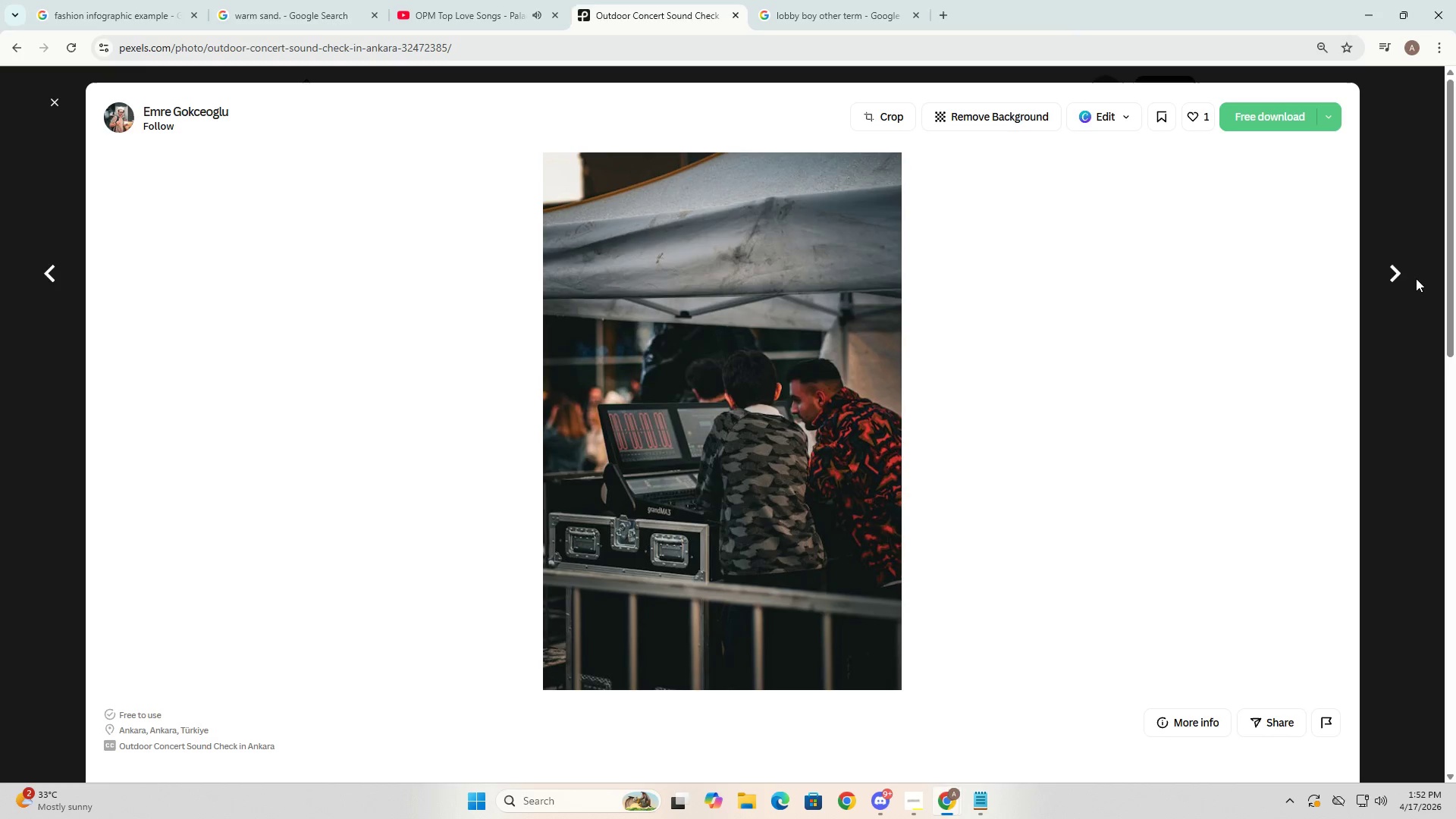 
key(Escape)
 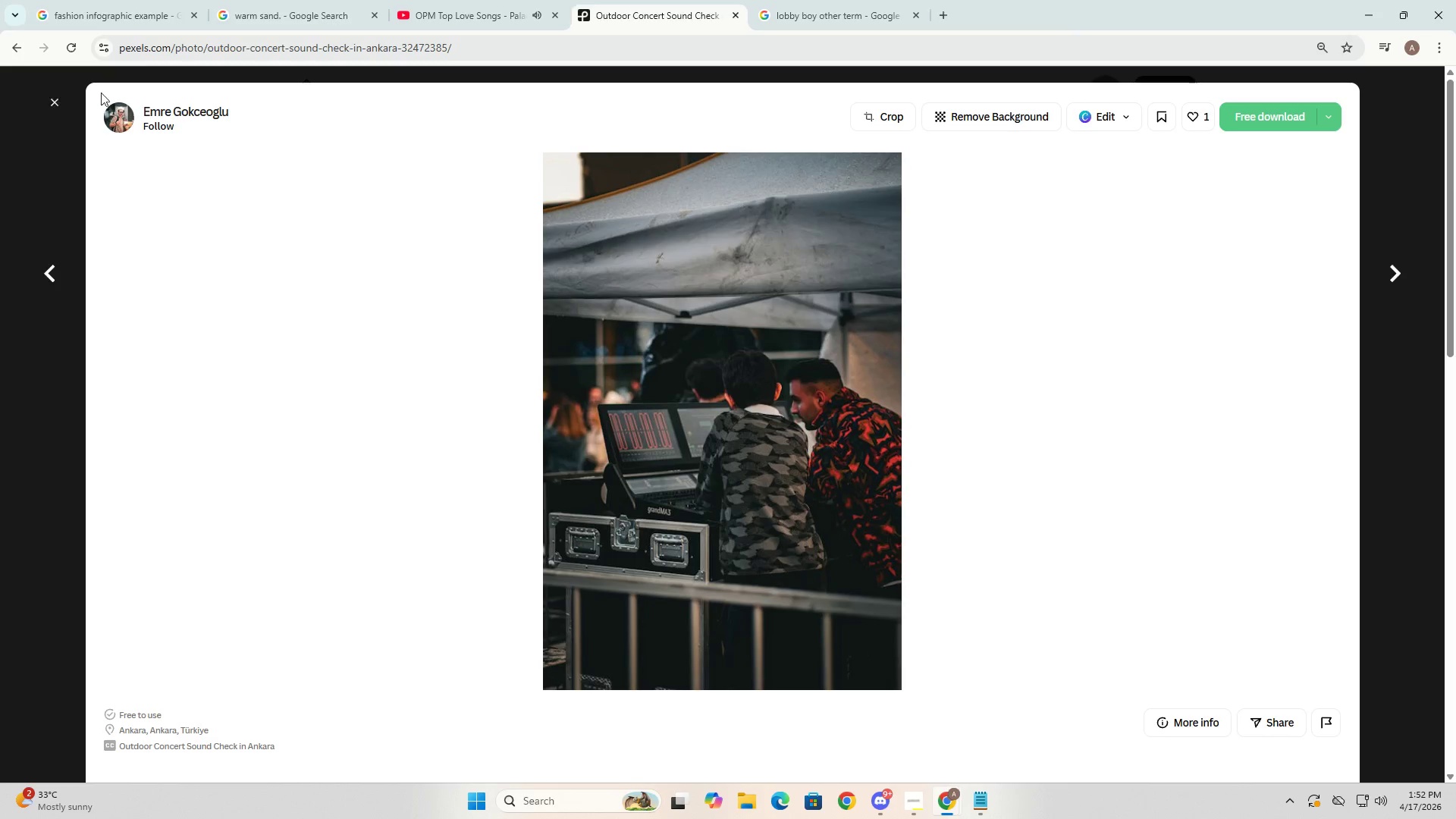 
double_click([49, 101])
 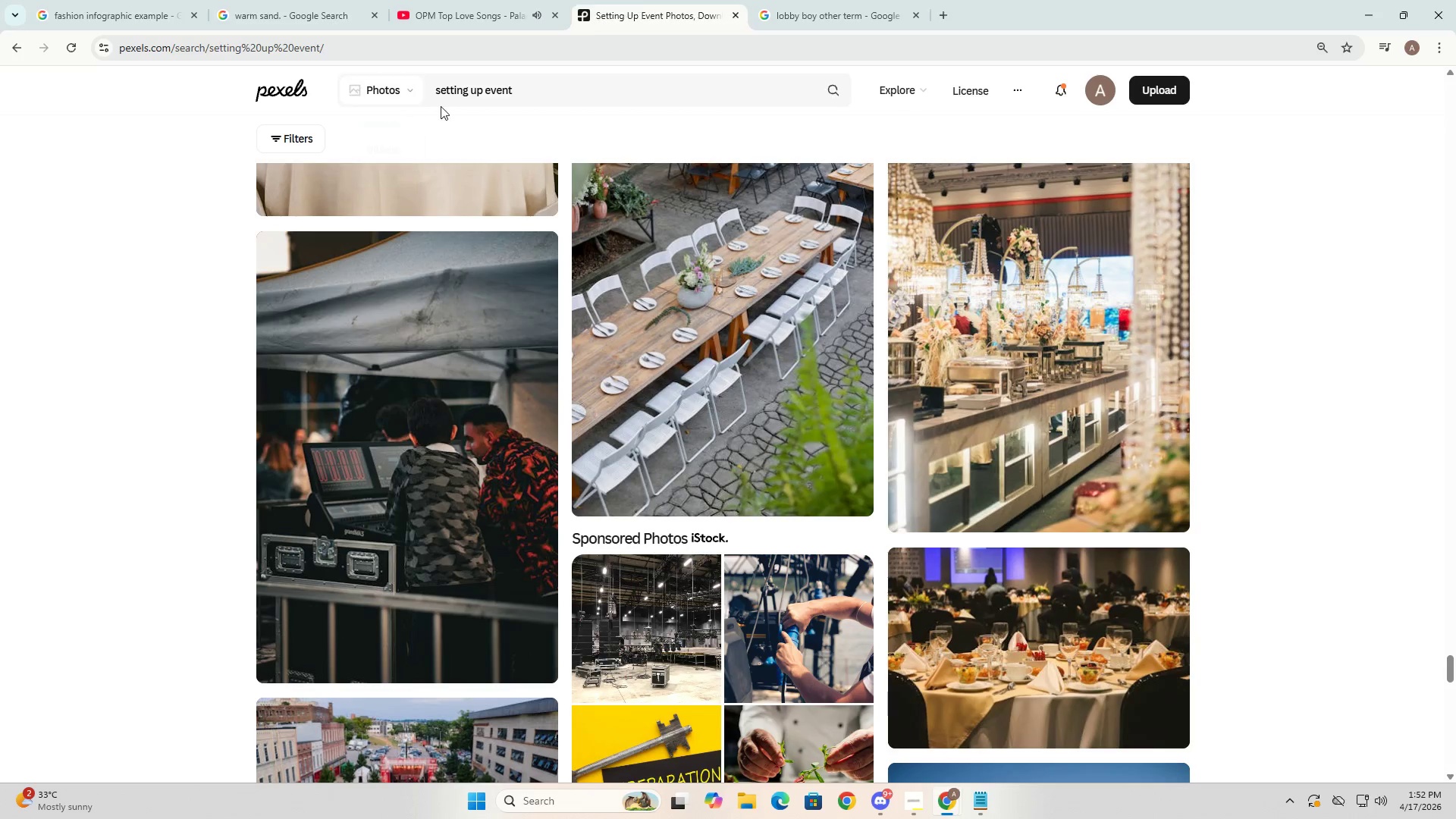 
left_click([479, 86])
 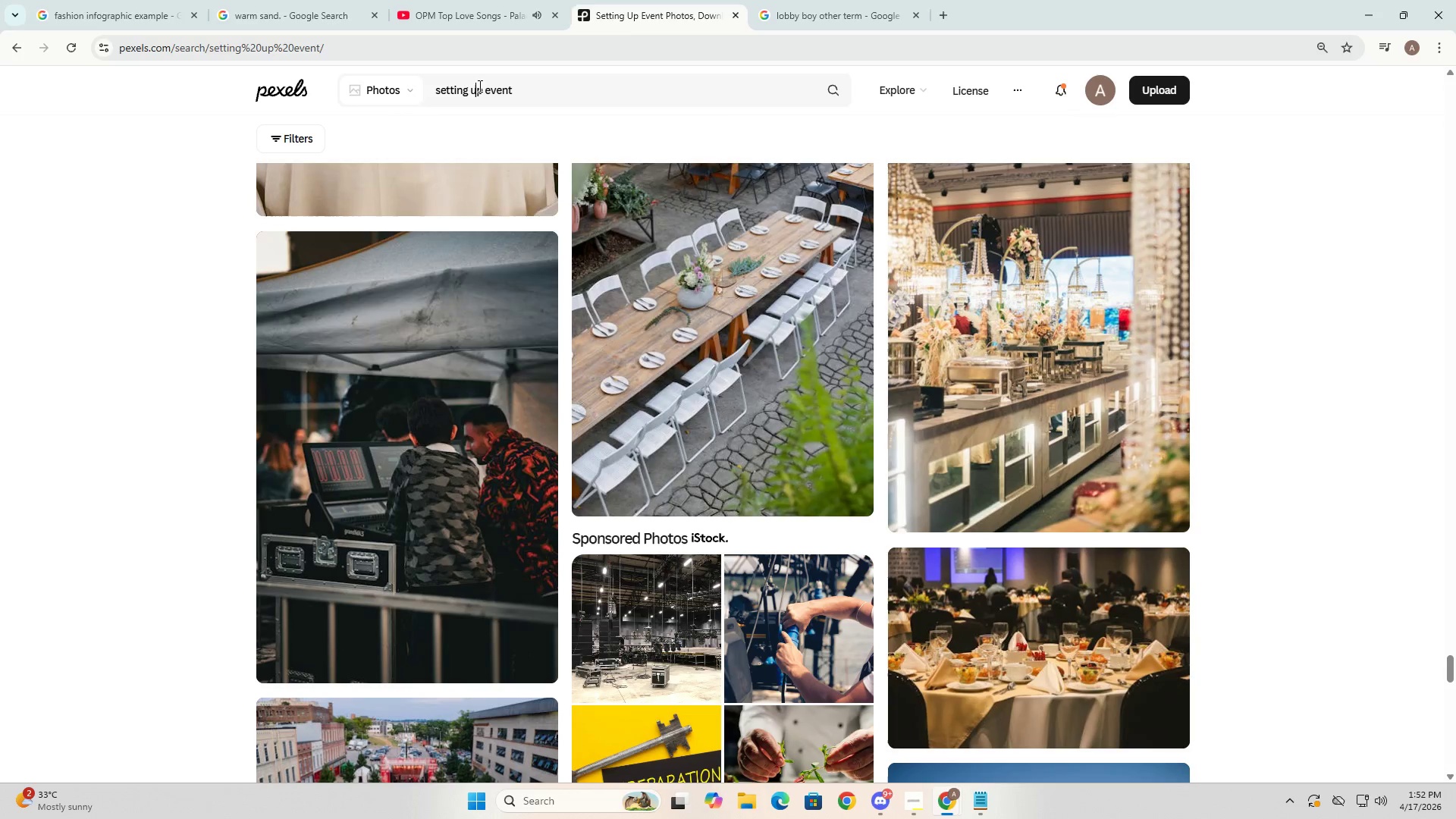 
key(Control+ControlLeft)
 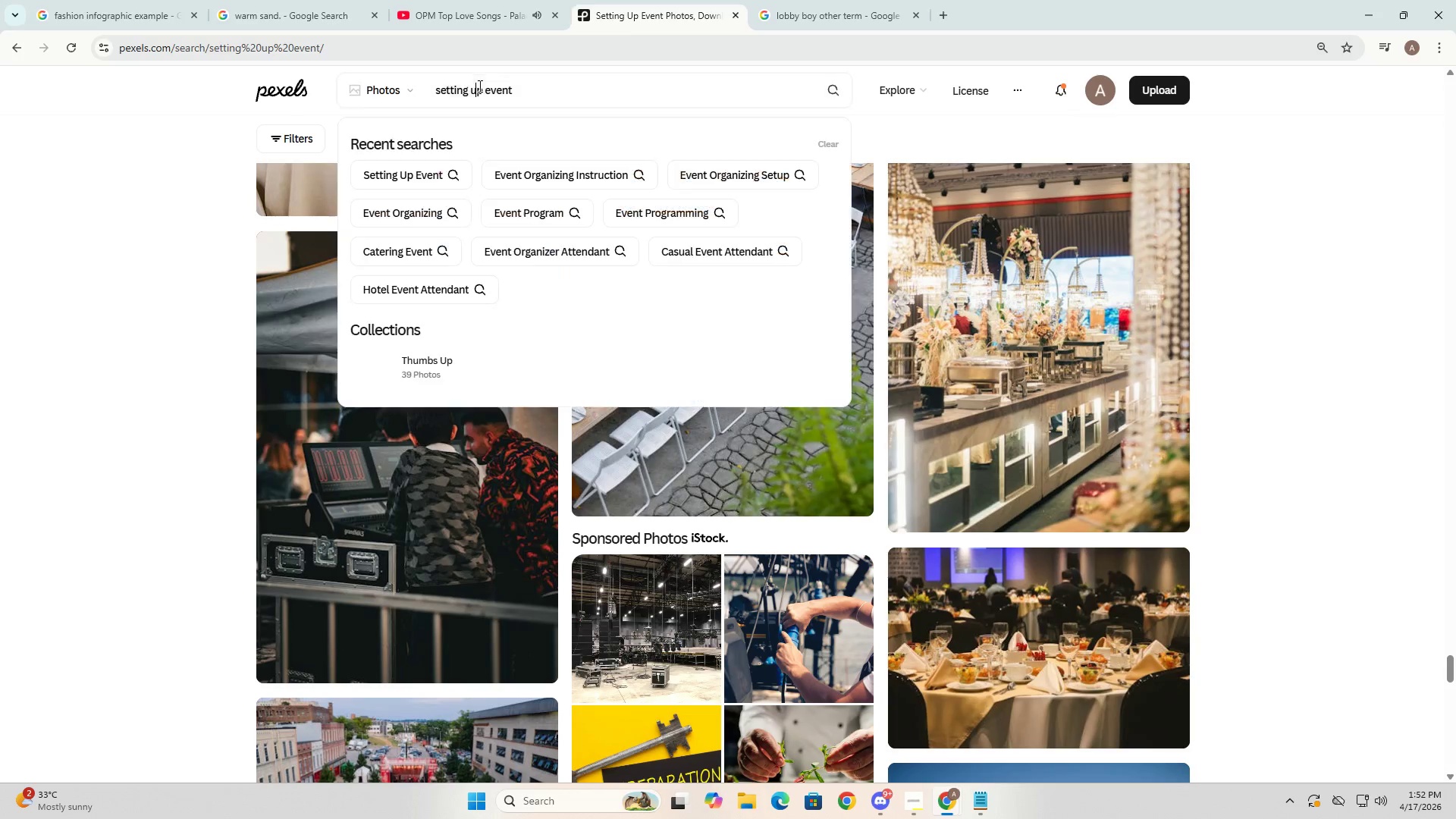 
key(Control+A)
 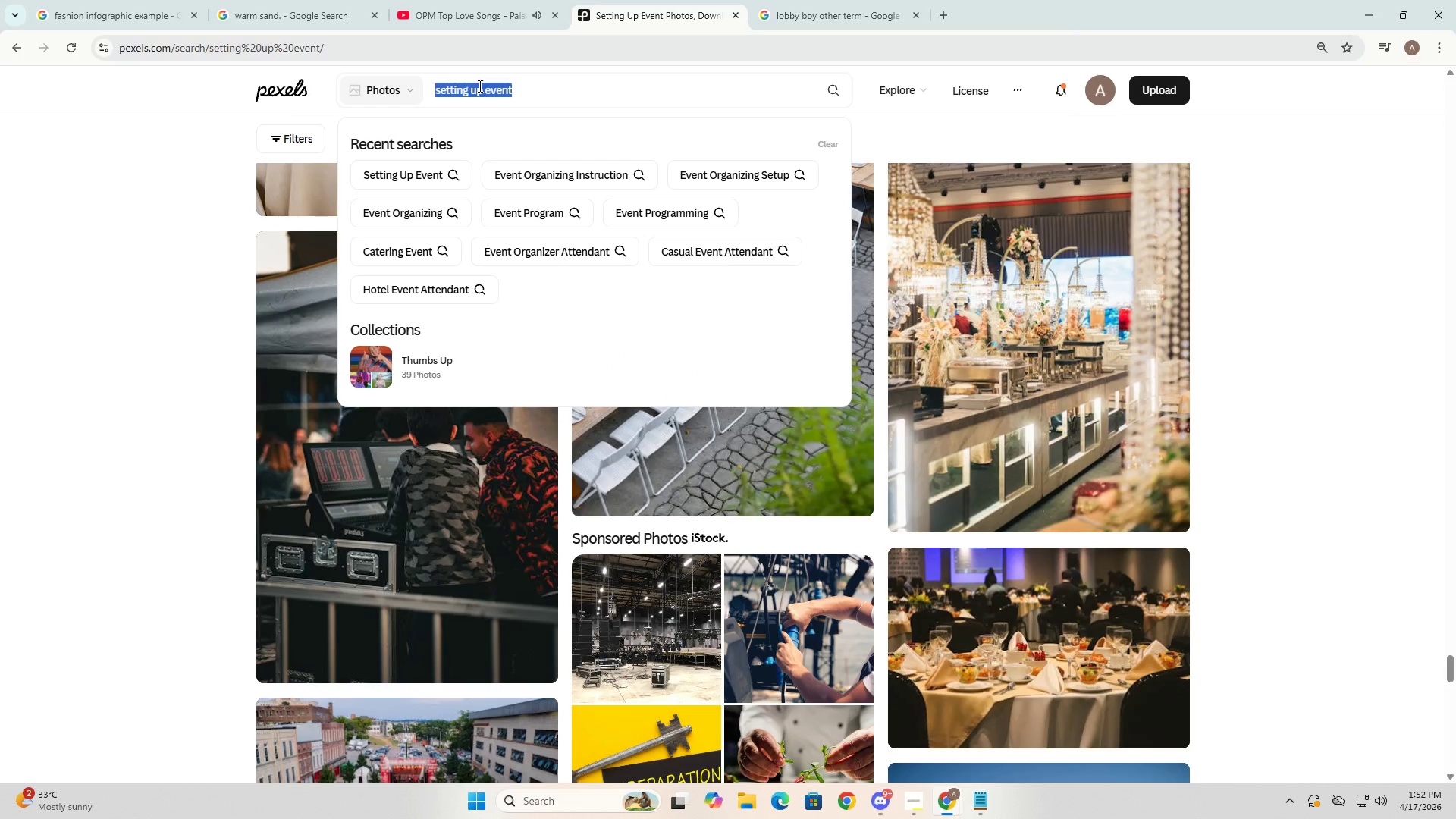 
type(event disaasembly)
 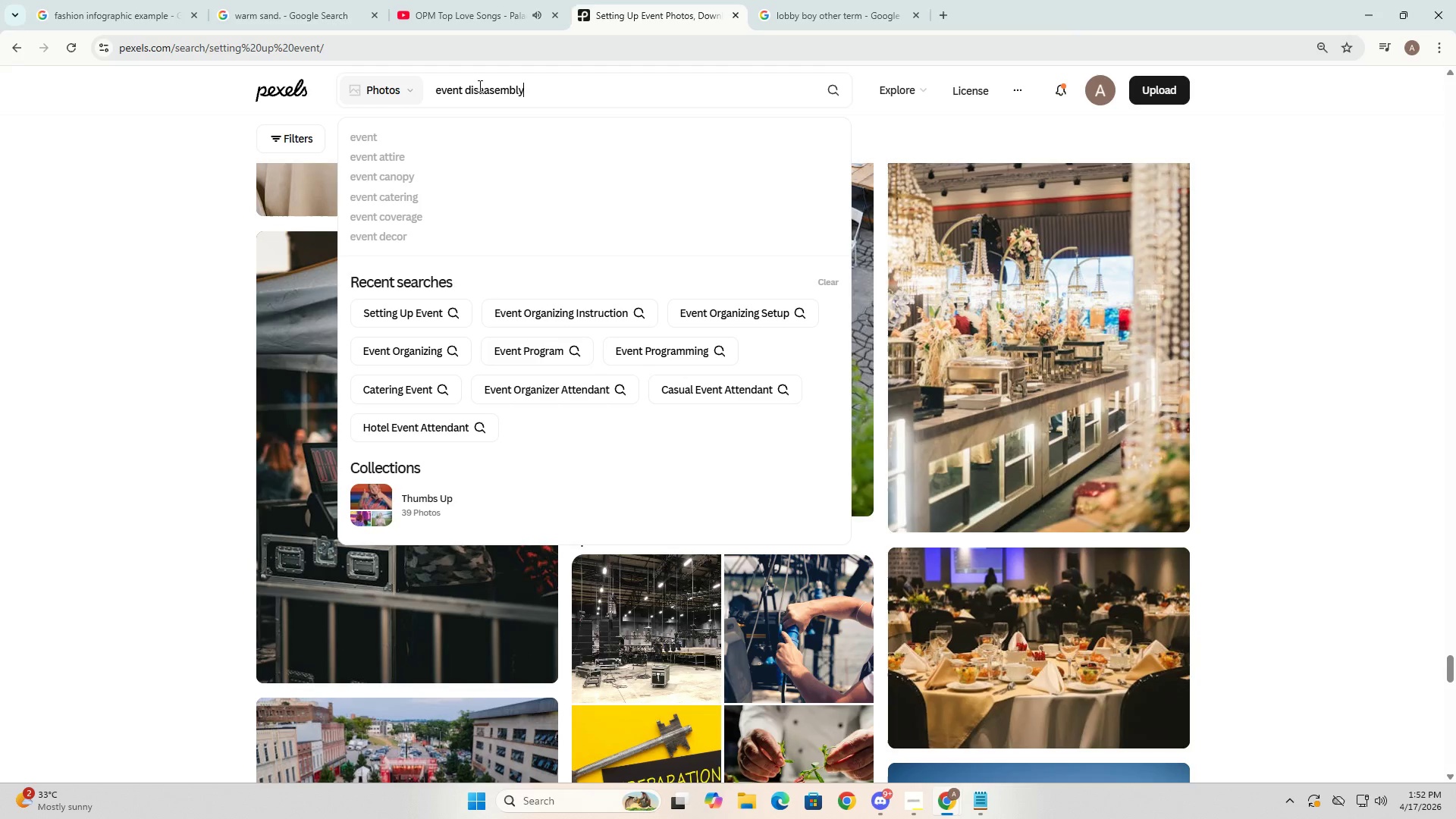 
key(Enter)
 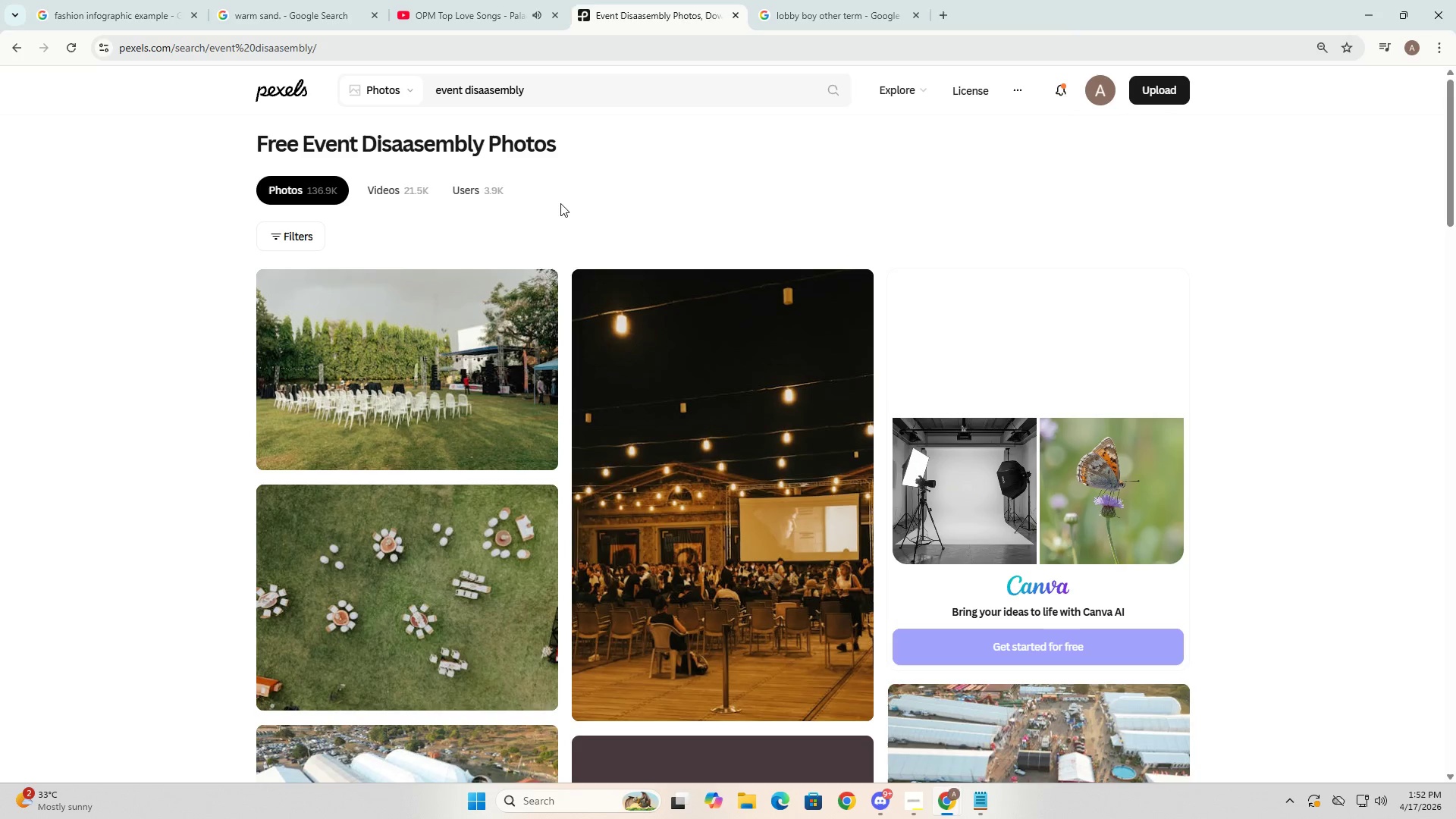 
scroll: coordinate [754, 471], scroll_direction: down, amount: 4.0
 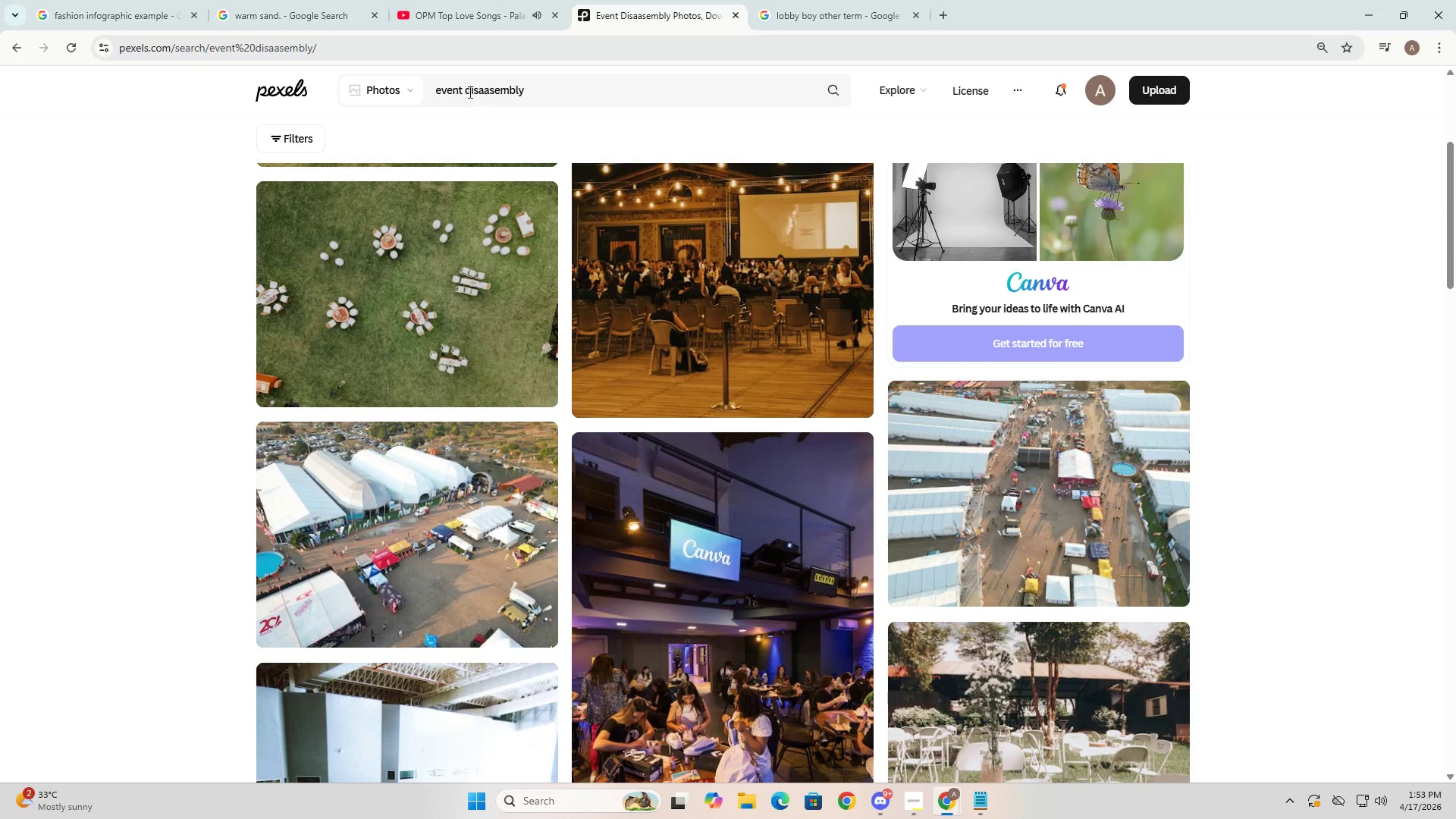 
left_click_drag(start_coordinate=[464, 91], to_coordinate=[330, 91])
 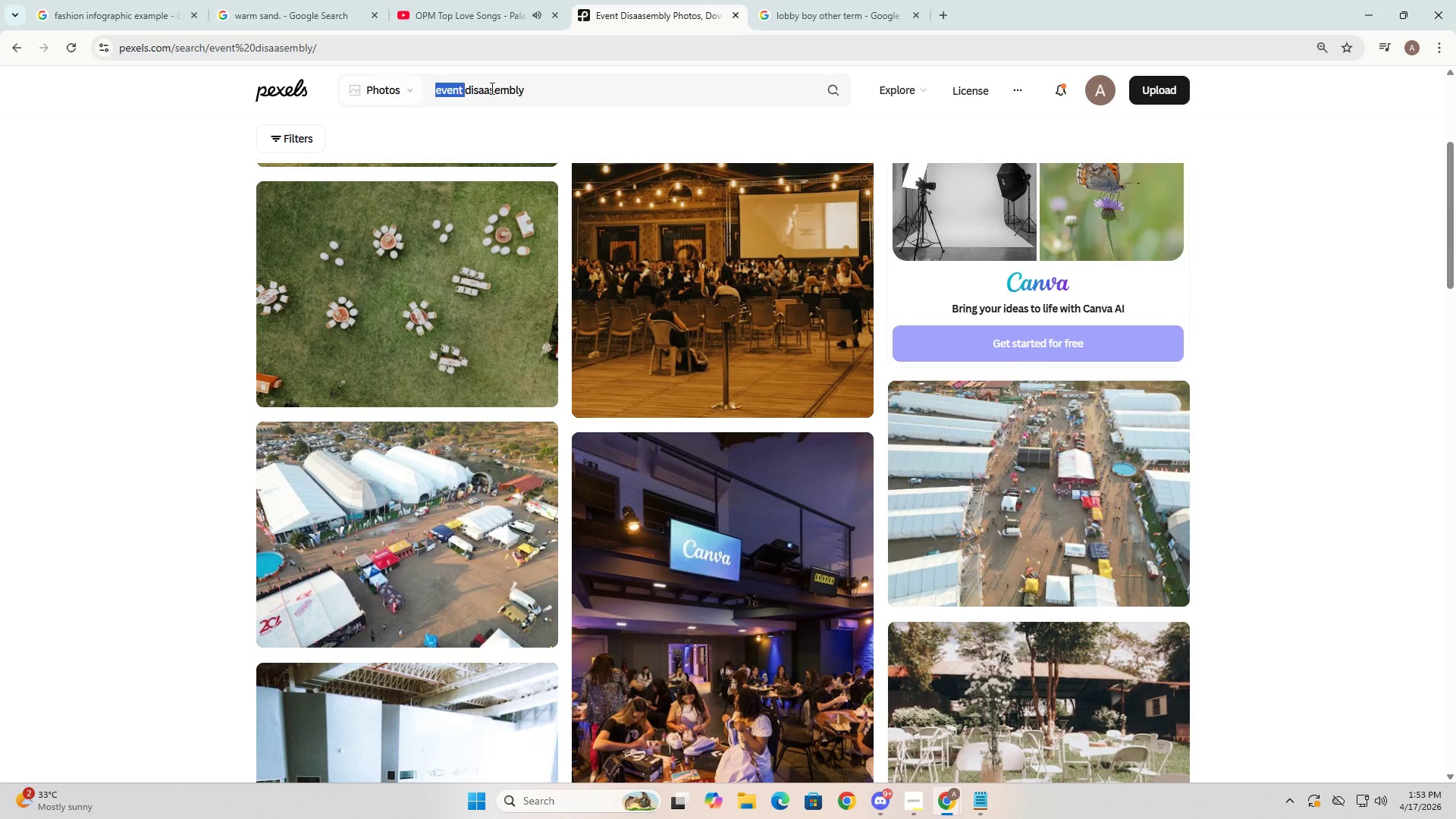 
key(Backspace)
 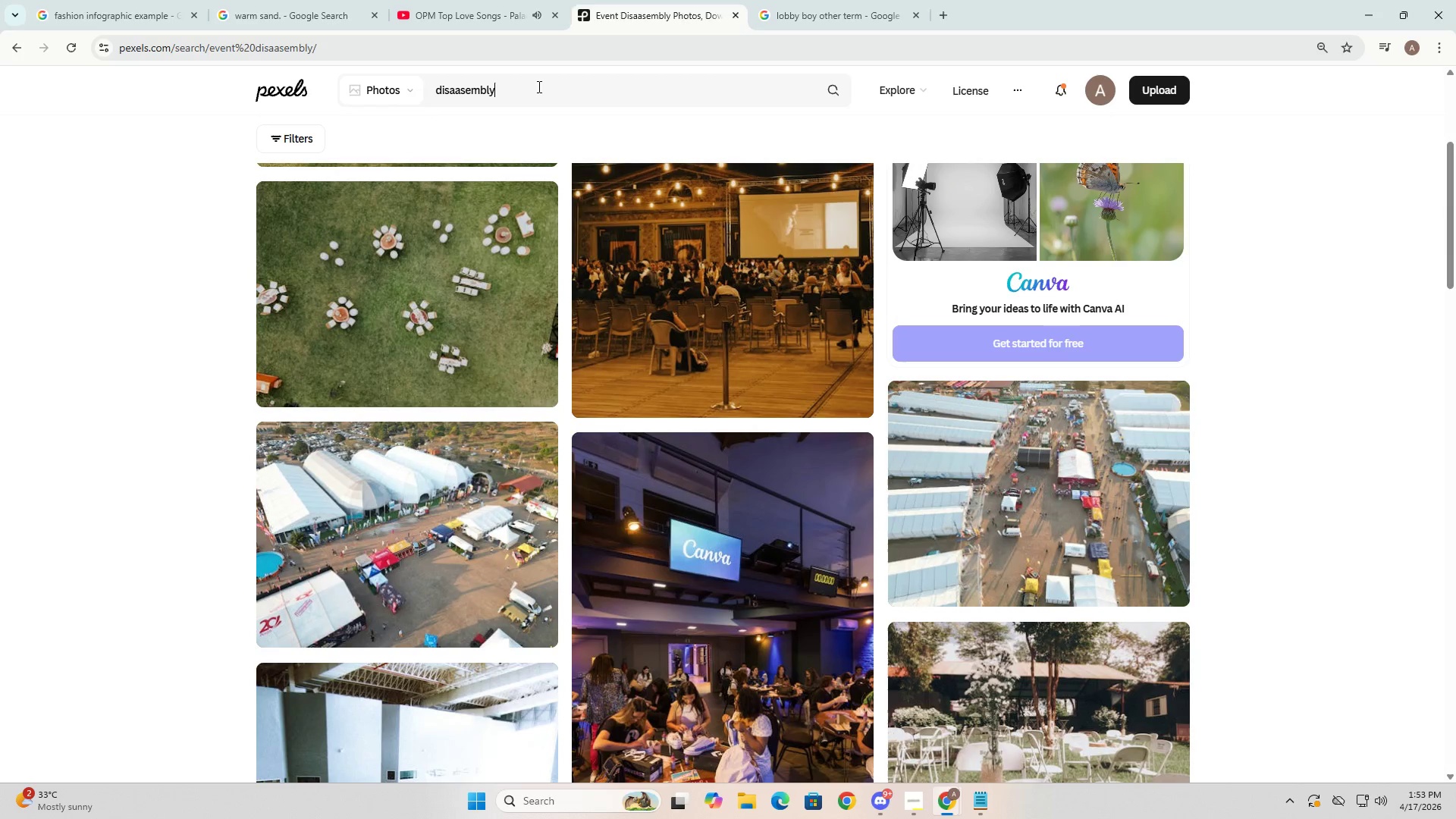 
left_click([538, 86])
 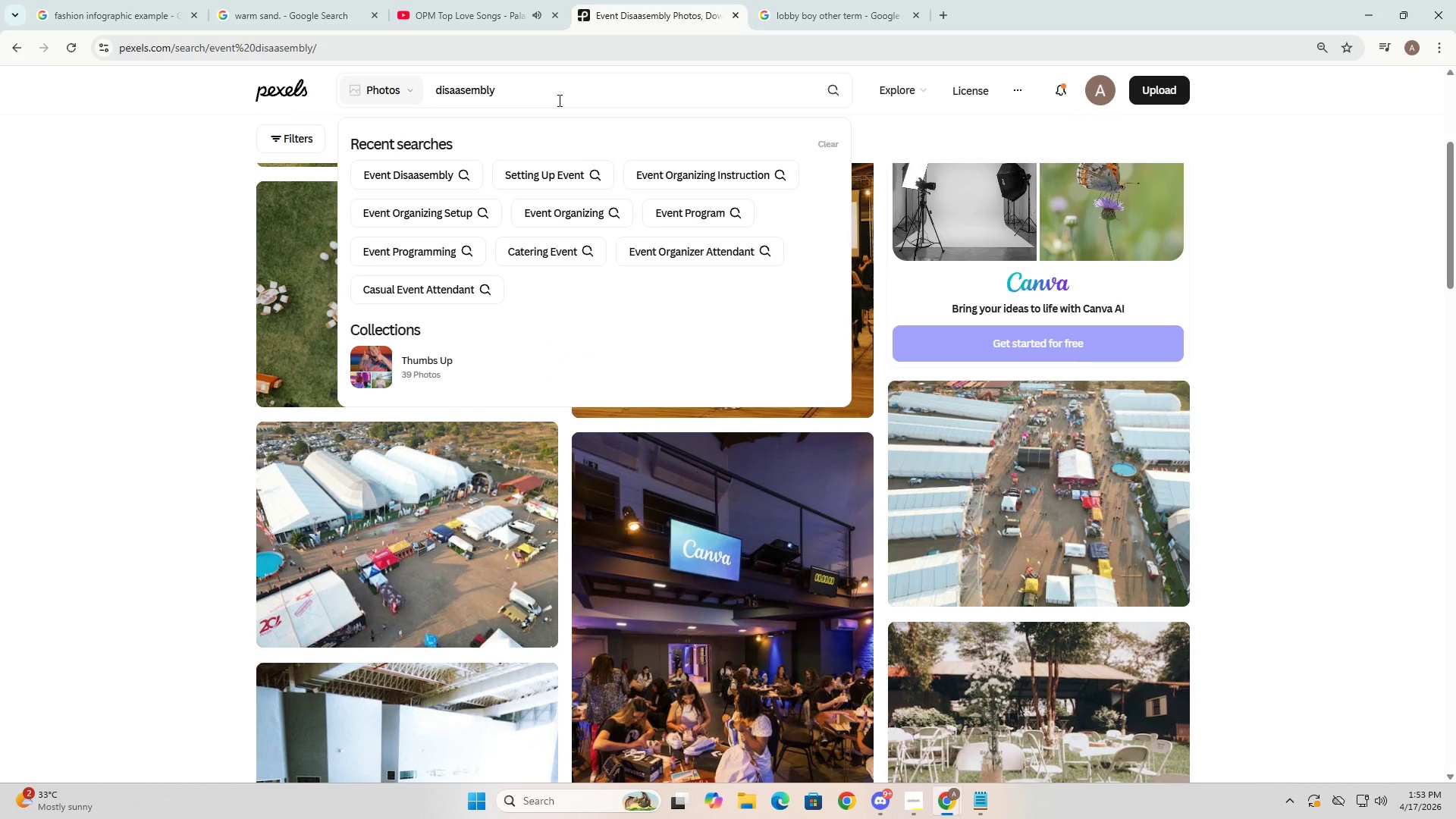 
key(Space)
 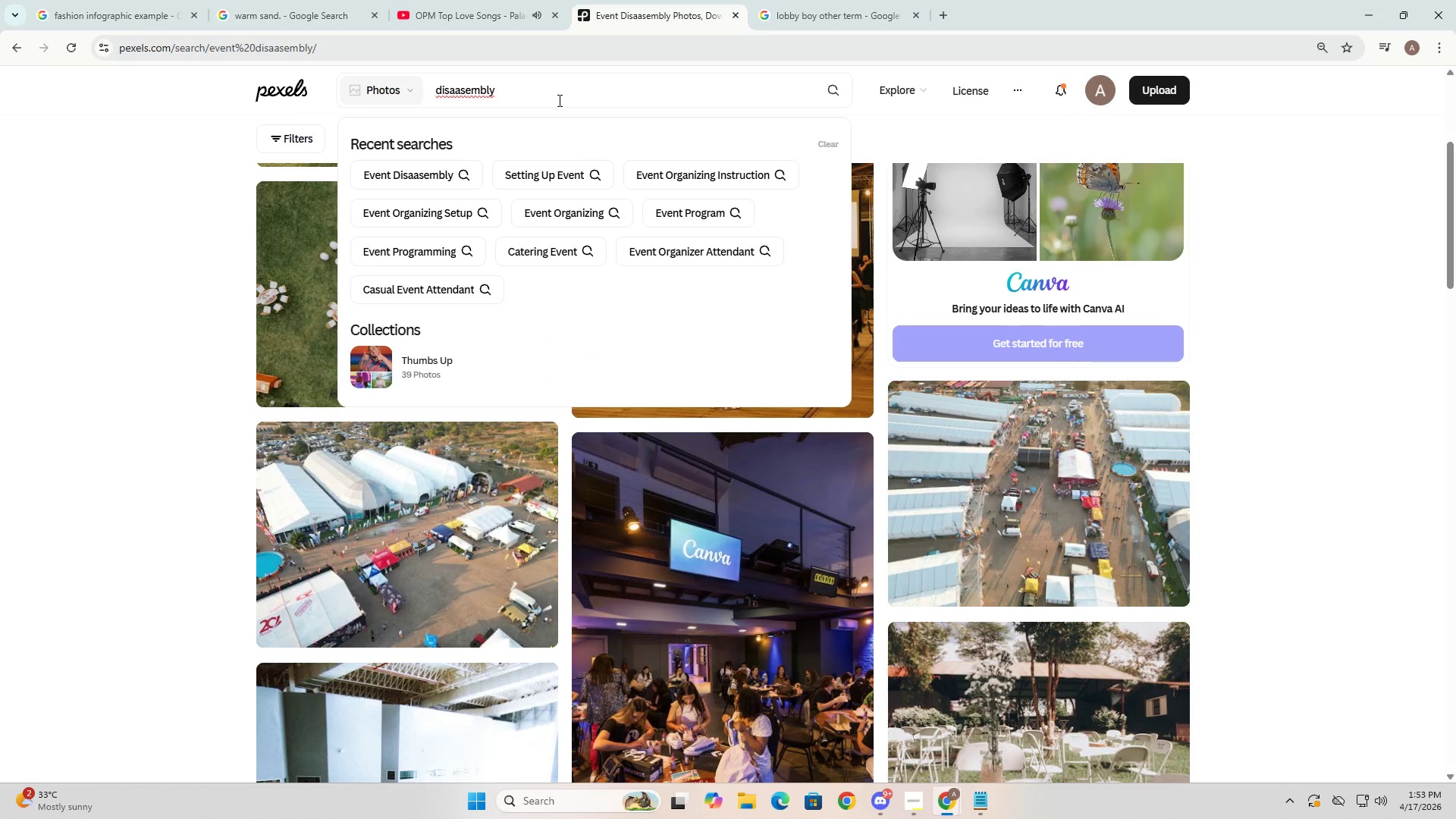 
key(ArrowDown)
 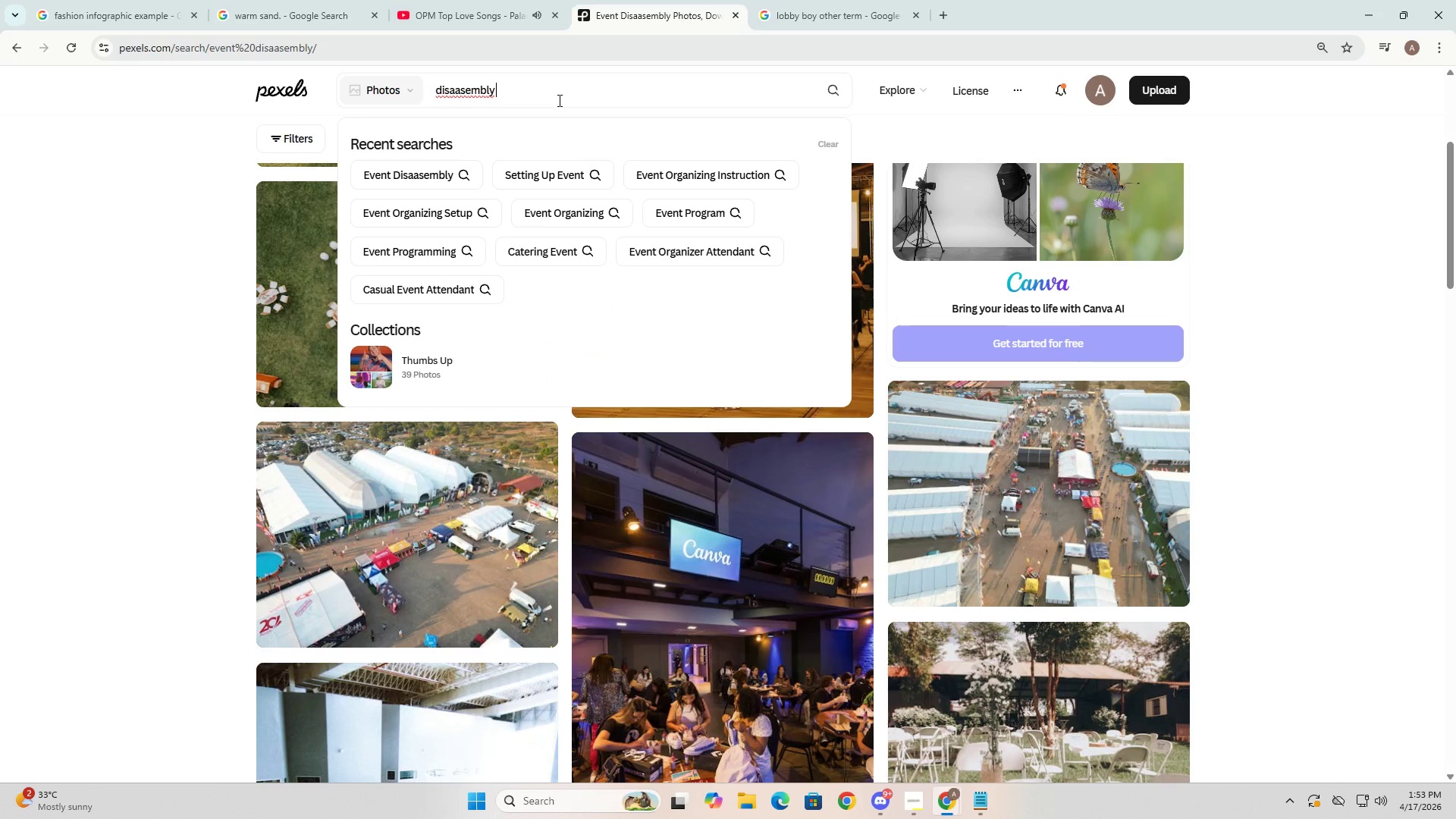 
key(ArrowDown)
 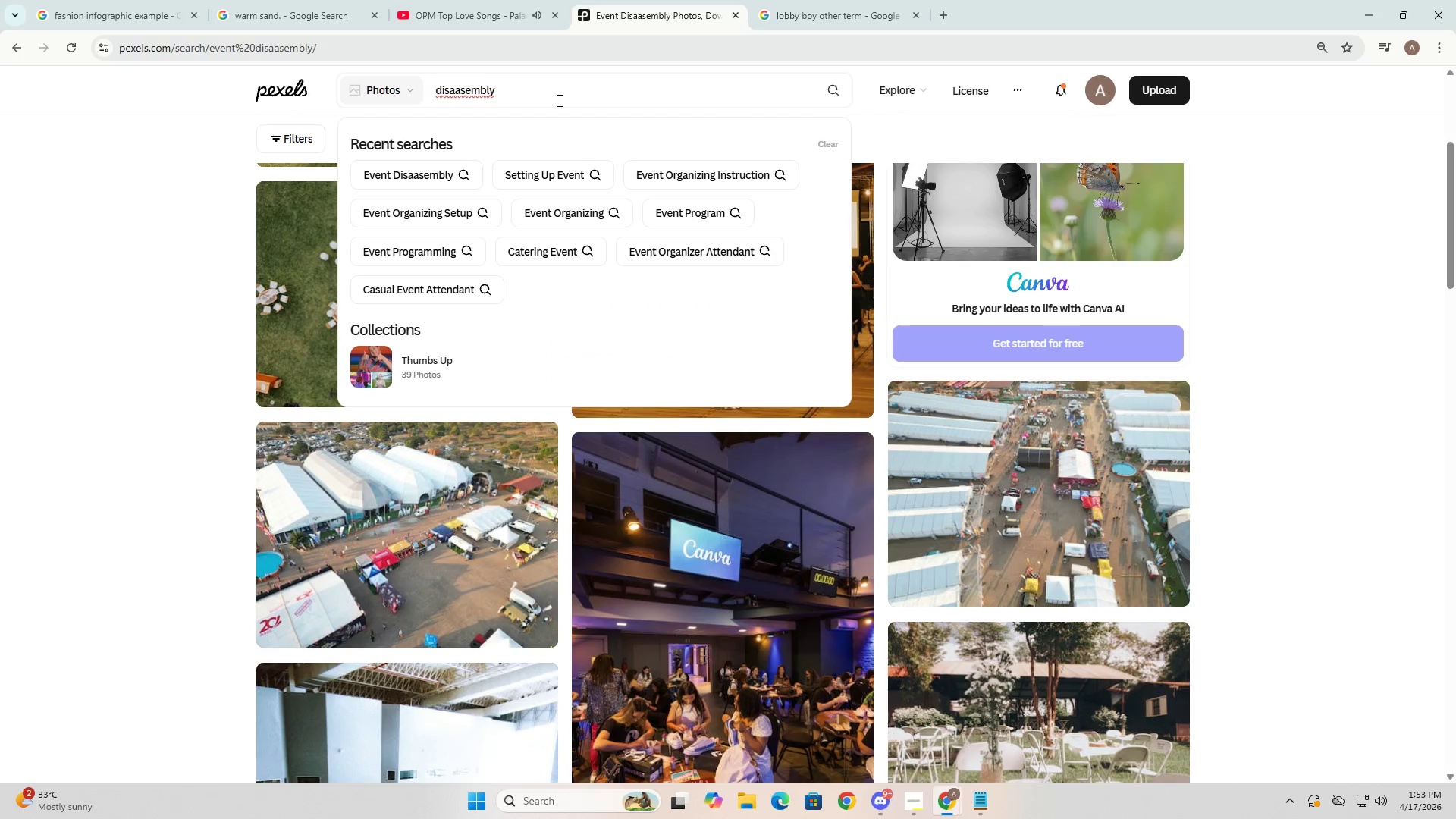 
hold_key(key=Backspace, duration=0.78)
 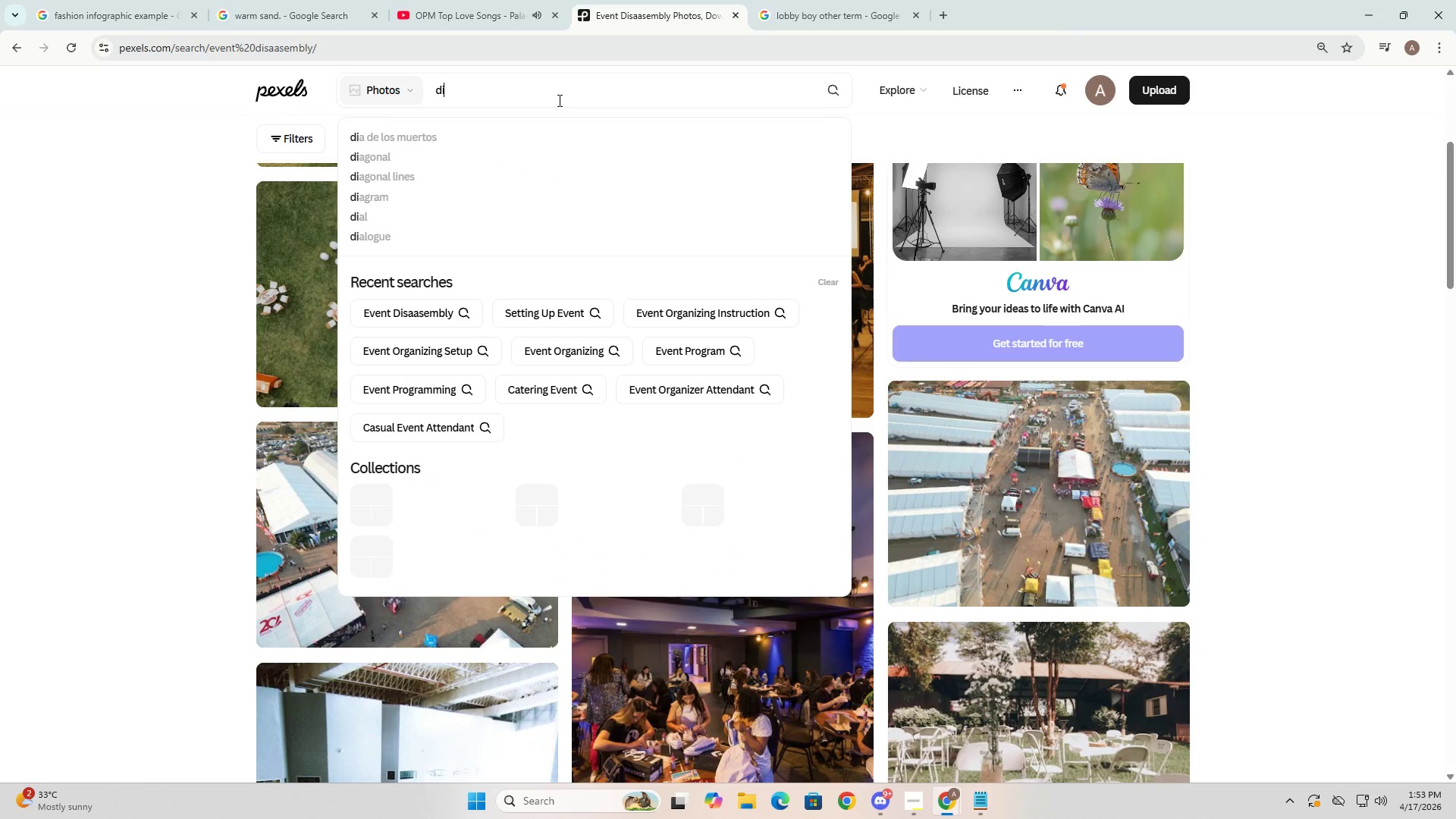 
type(sassembly if)
key(Backspace)
key(Backspace)
type(of tents)
 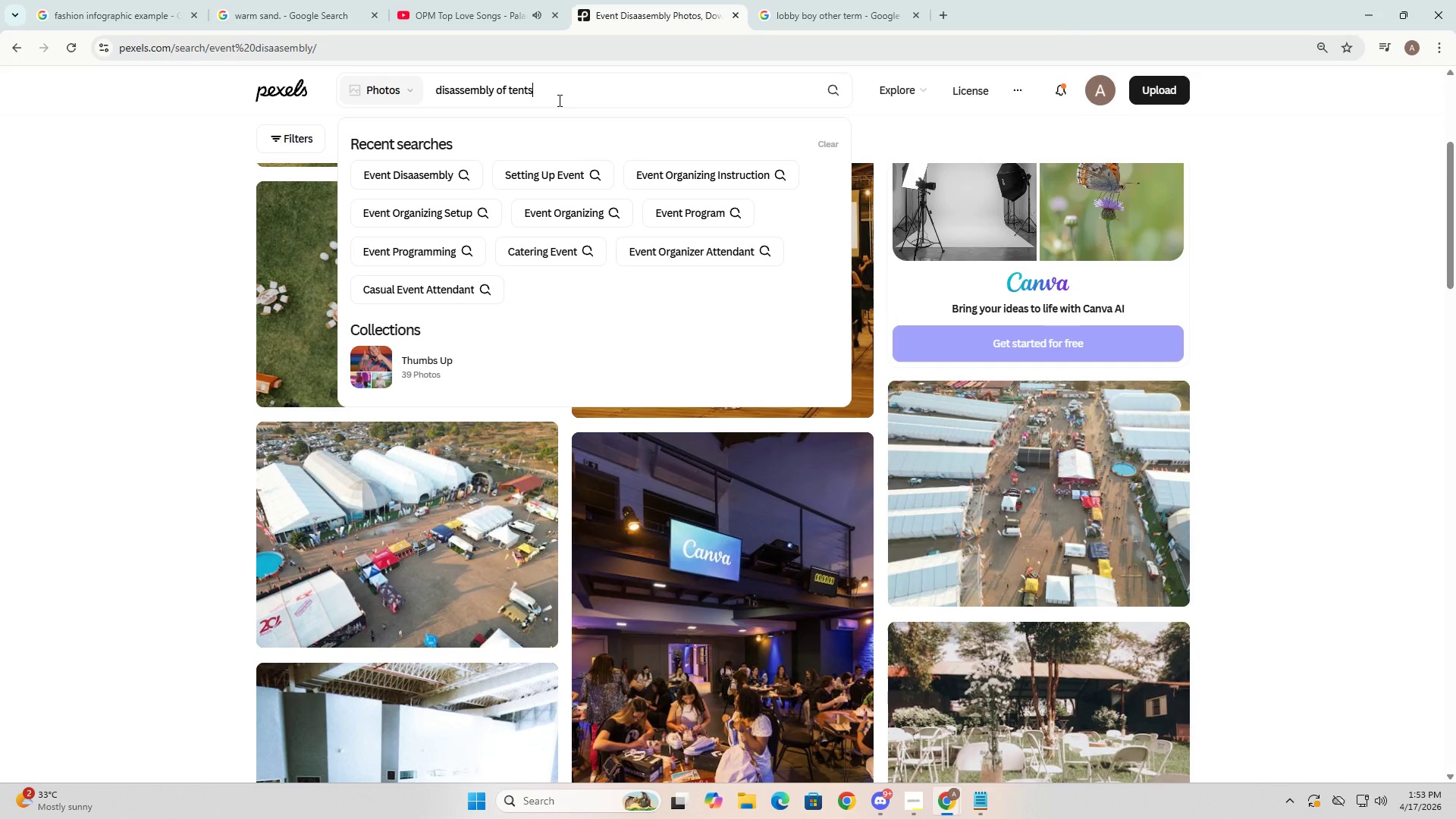 
key(Enter)
 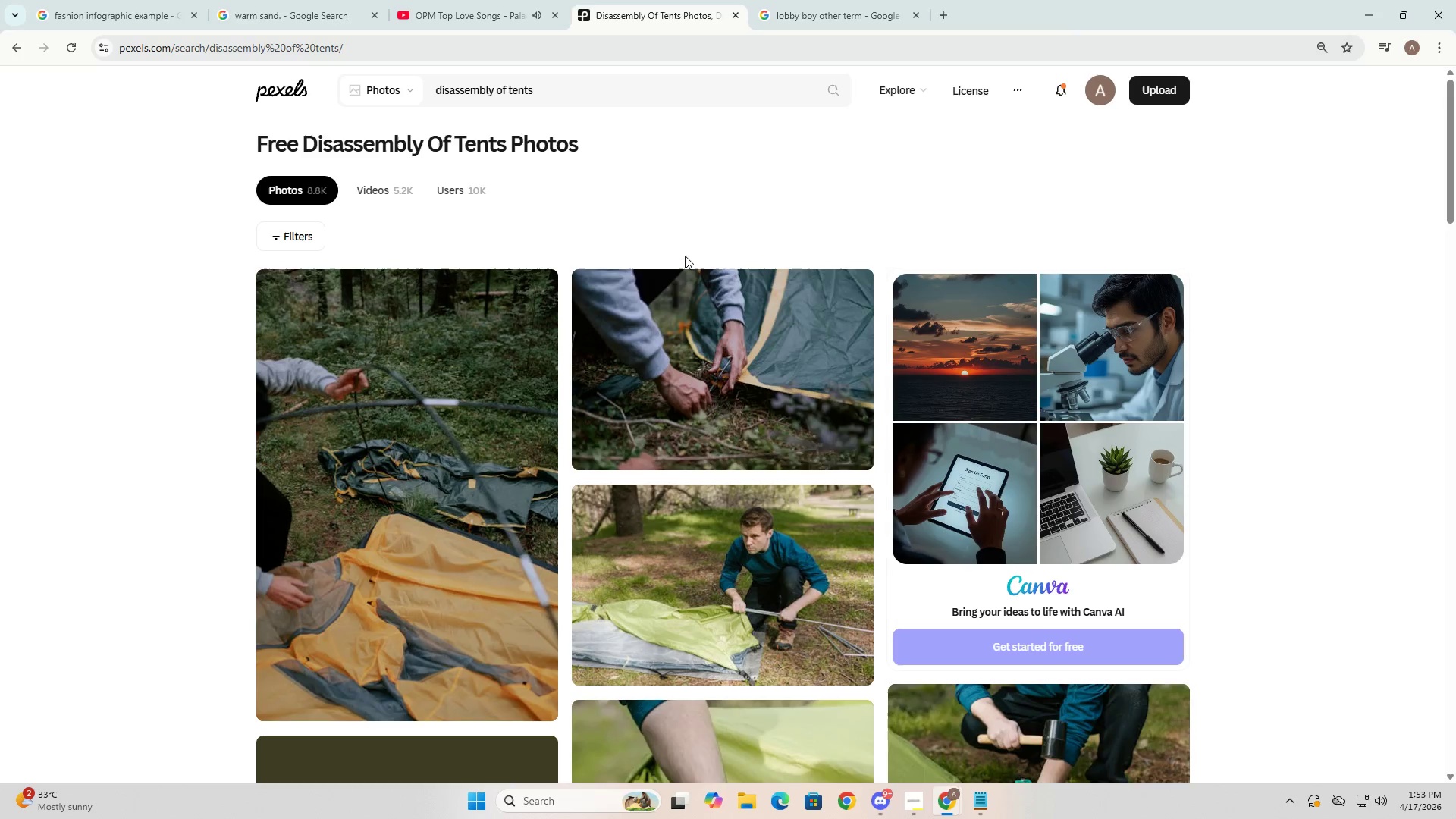 
scroll: coordinate [697, 389], scroll_direction: down, amount: 14.0
 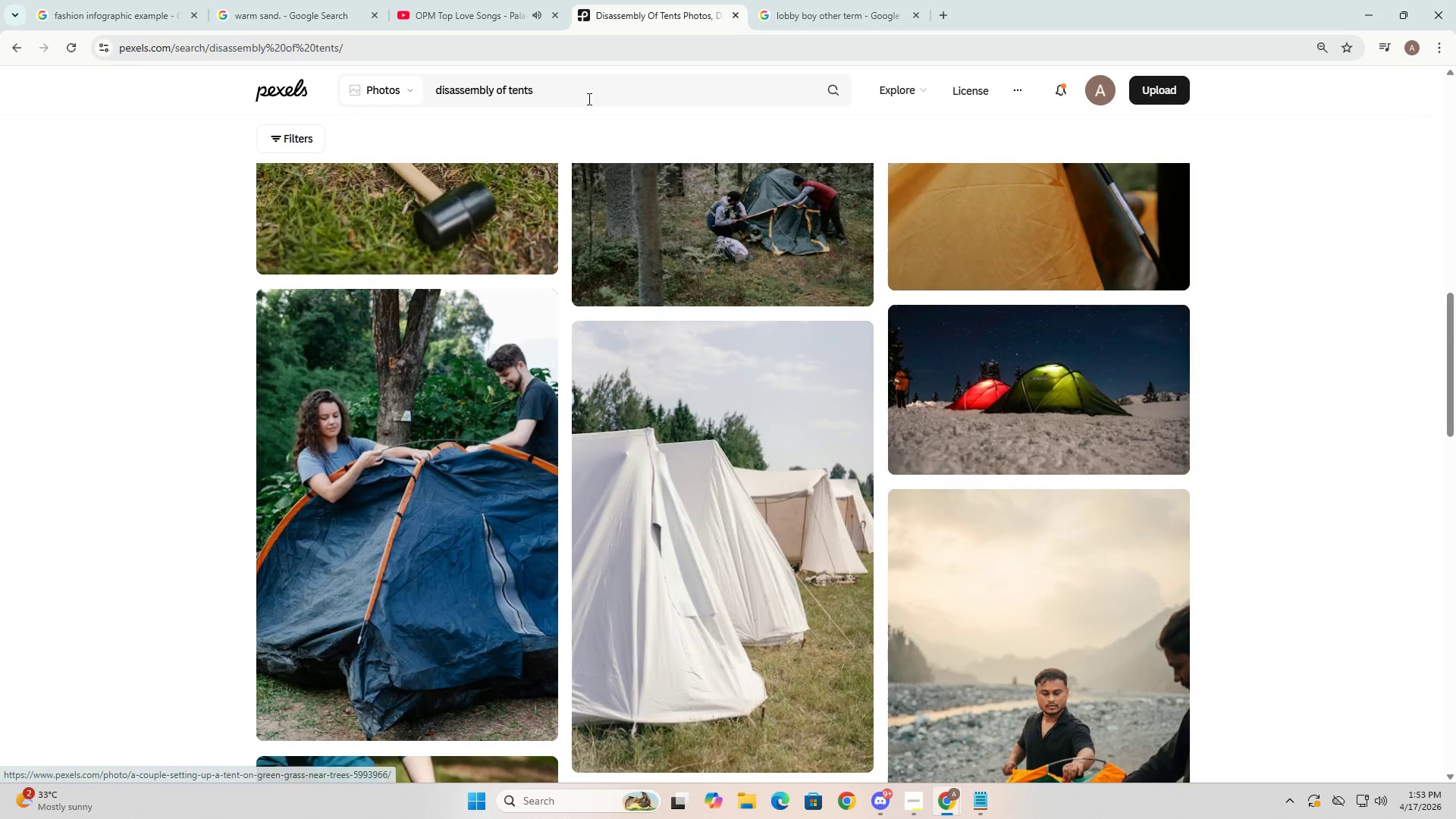 
left_click([511, 83])
 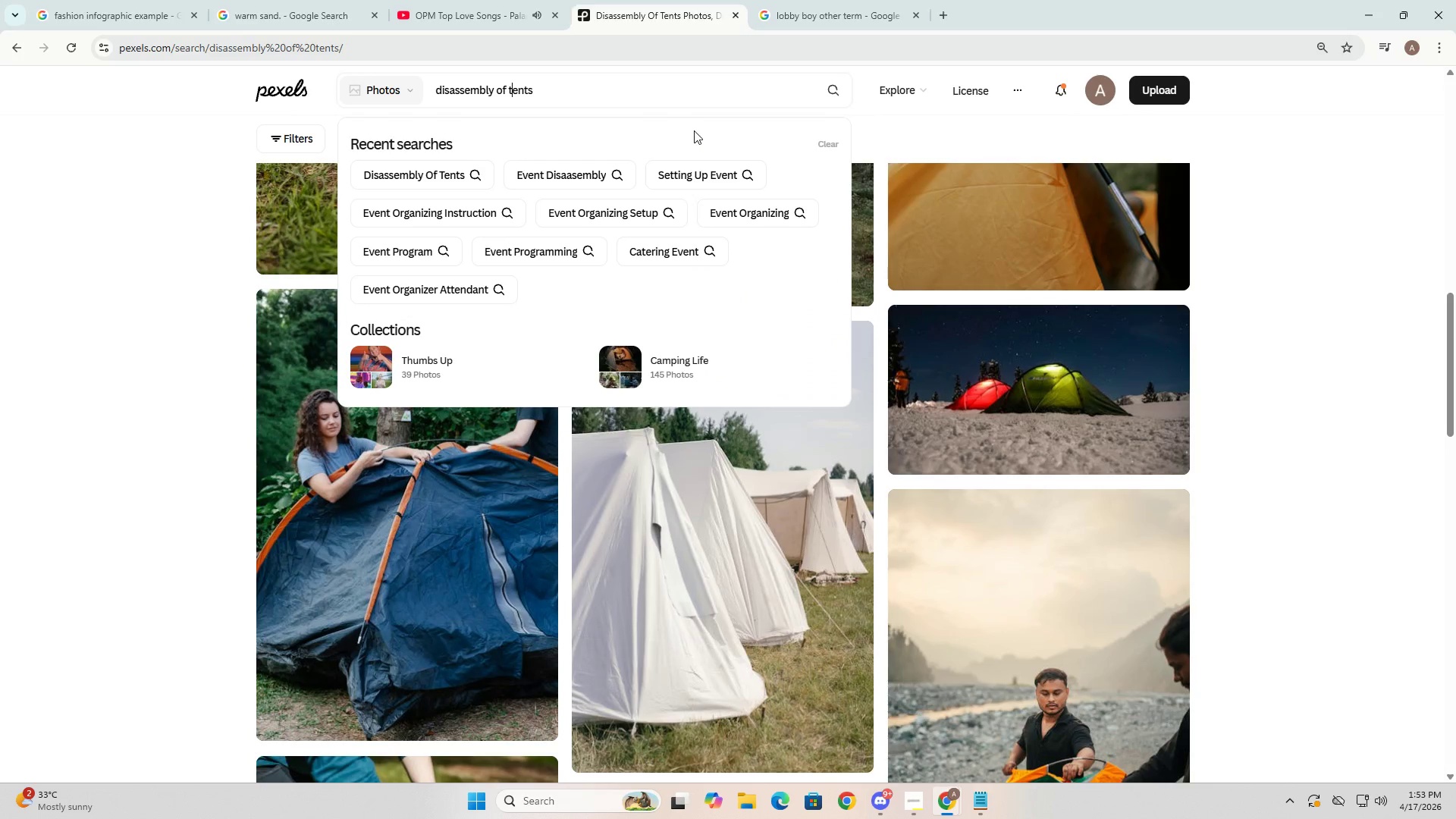 
key(ArrowLeft)
 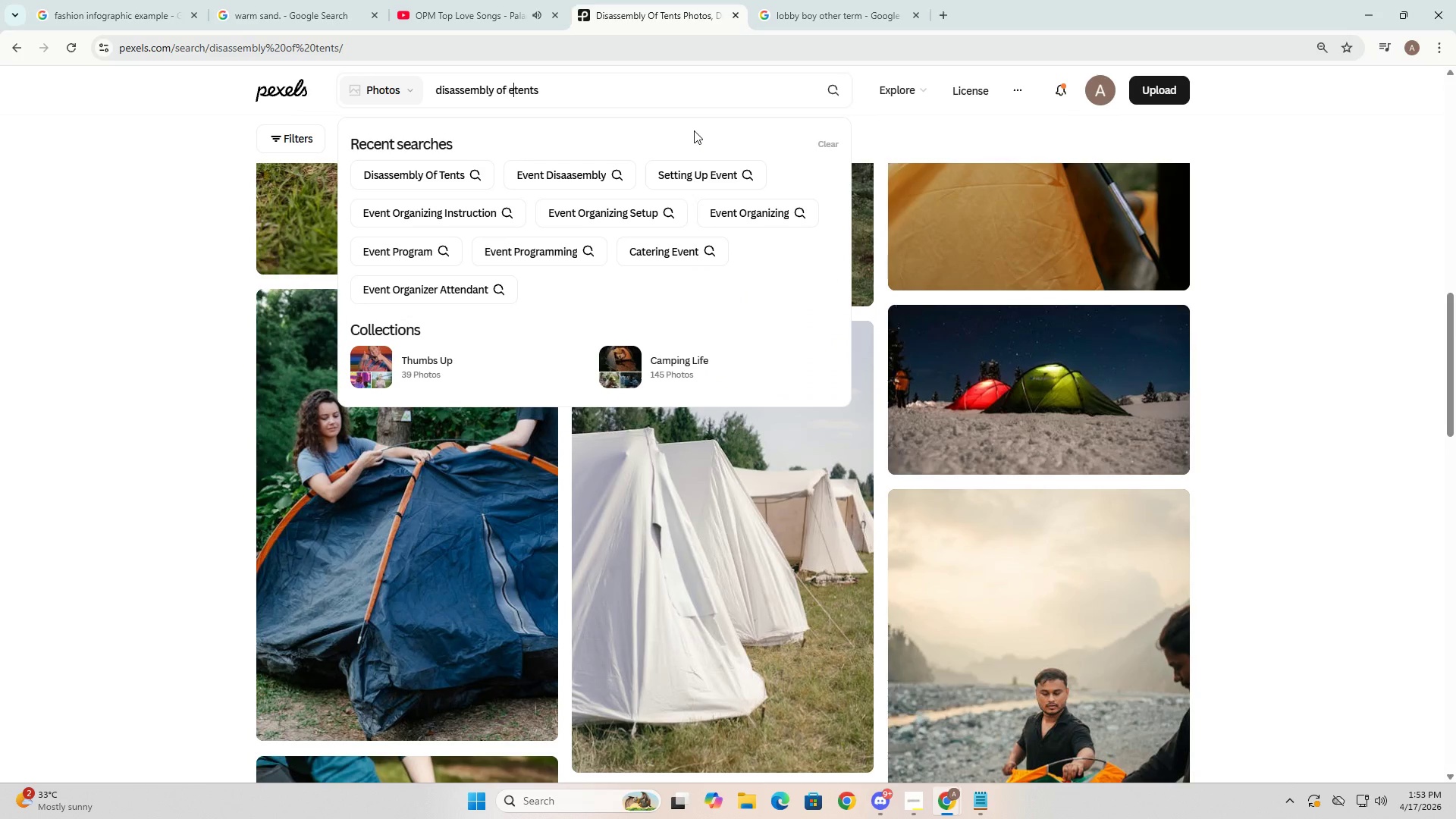 
type(evenm)
key(Backspace)
key(Backspace)
type(nt )
 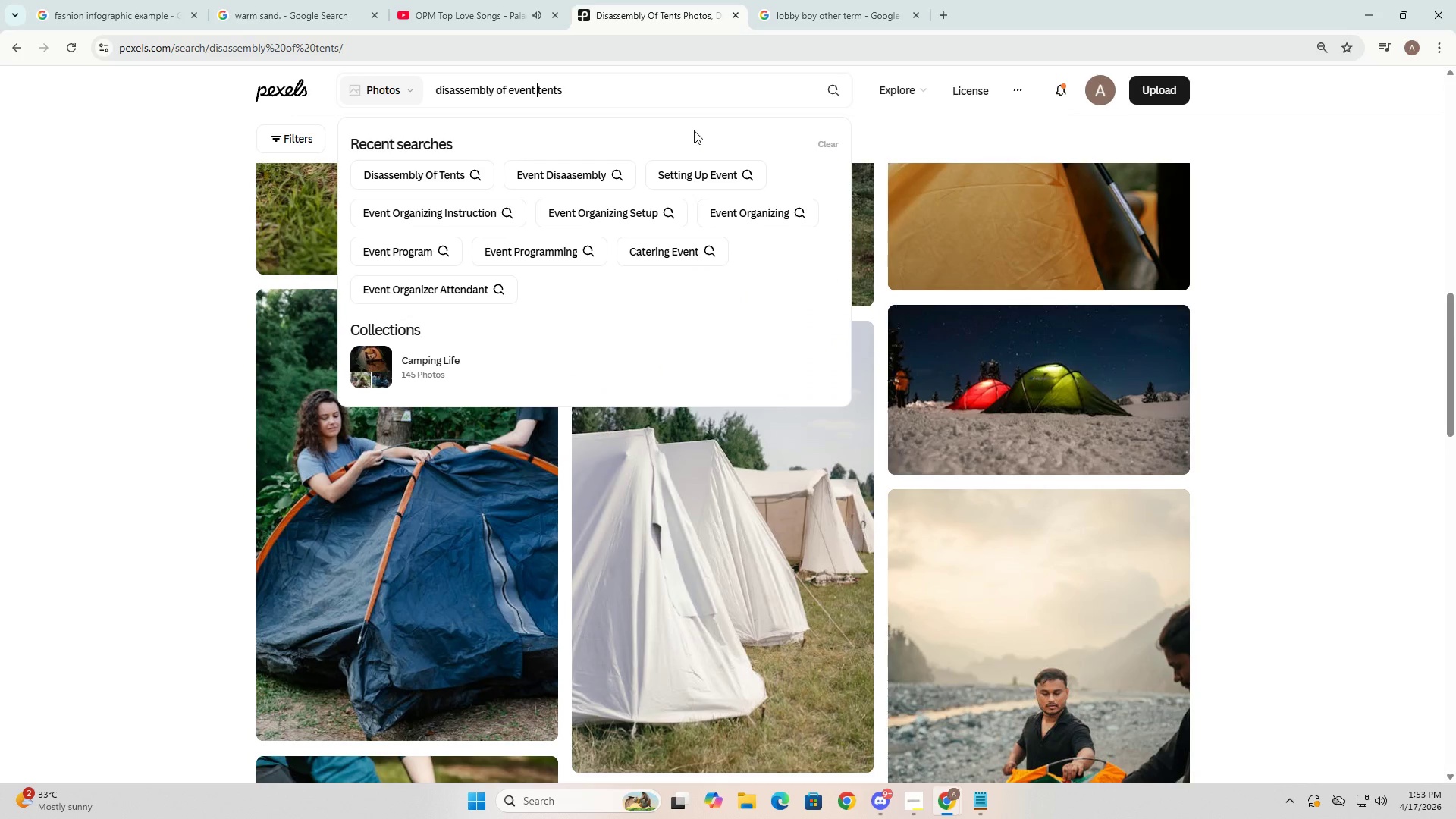 
key(Enter)
 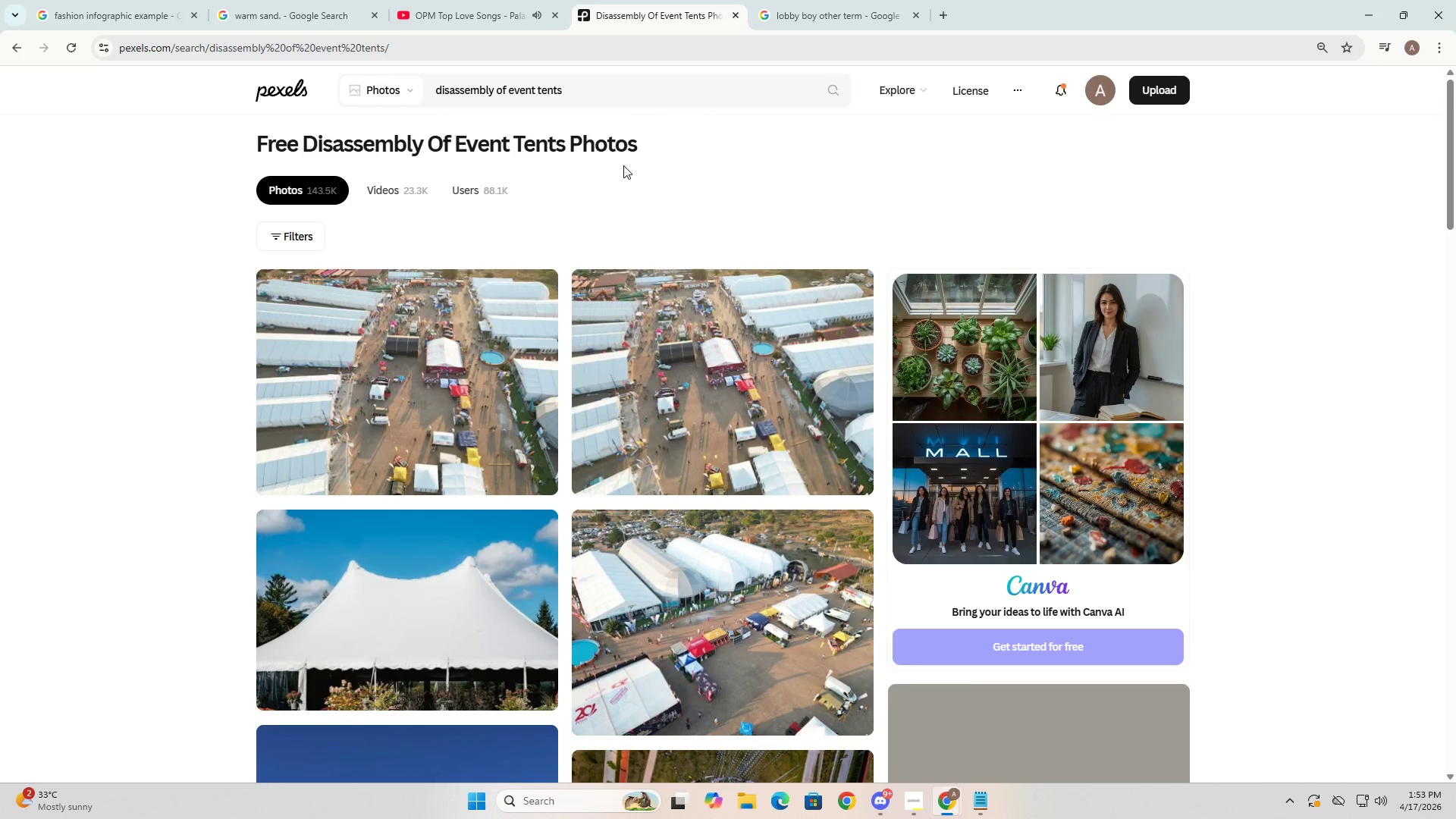 
scroll: coordinate [803, 612], scroll_direction: down, amount: 20.0
 